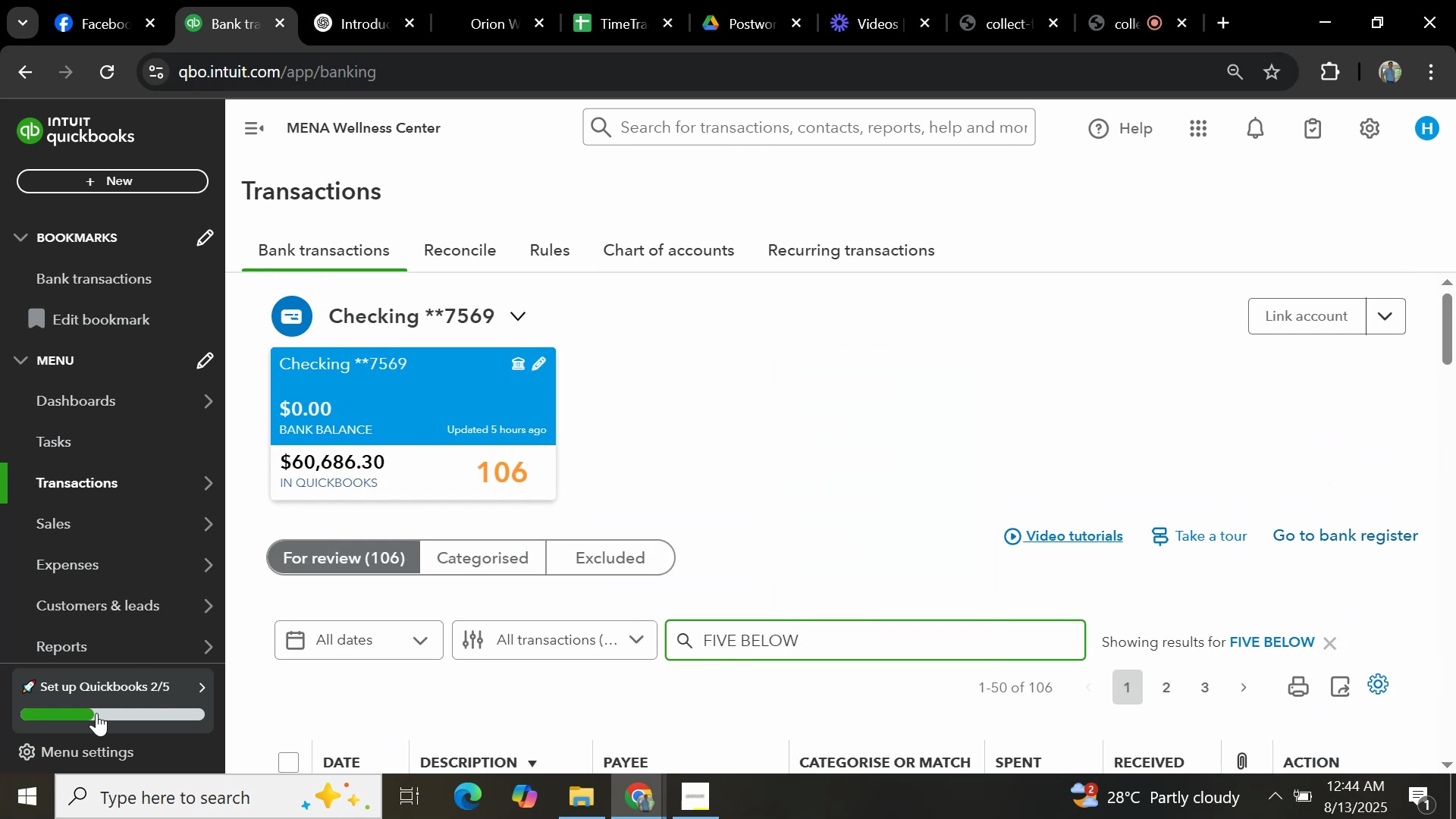 
scroll: coordinate [814, 620], scroll_direction: down, amount: 3.0
 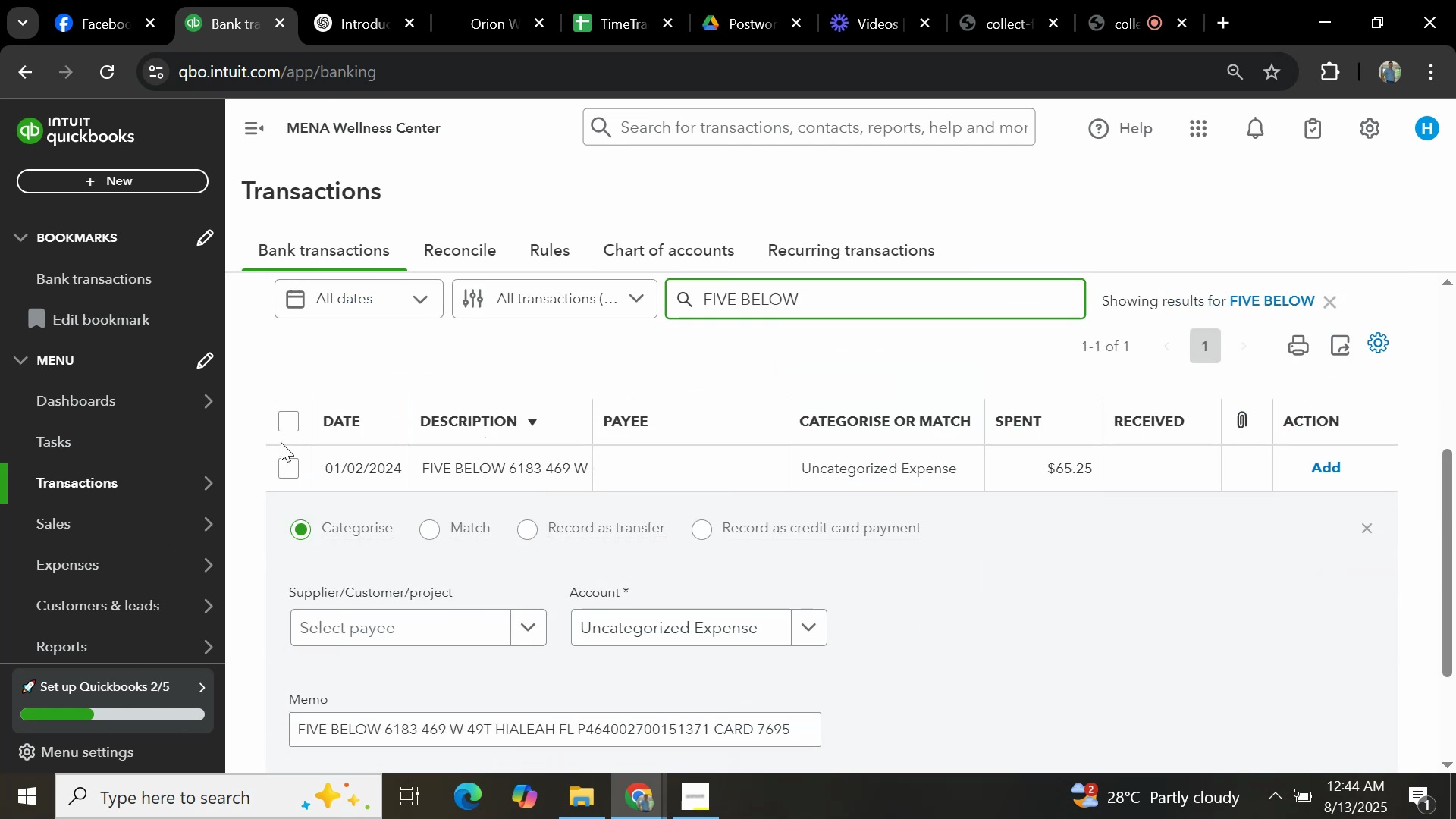 
left_click([291, 424])
 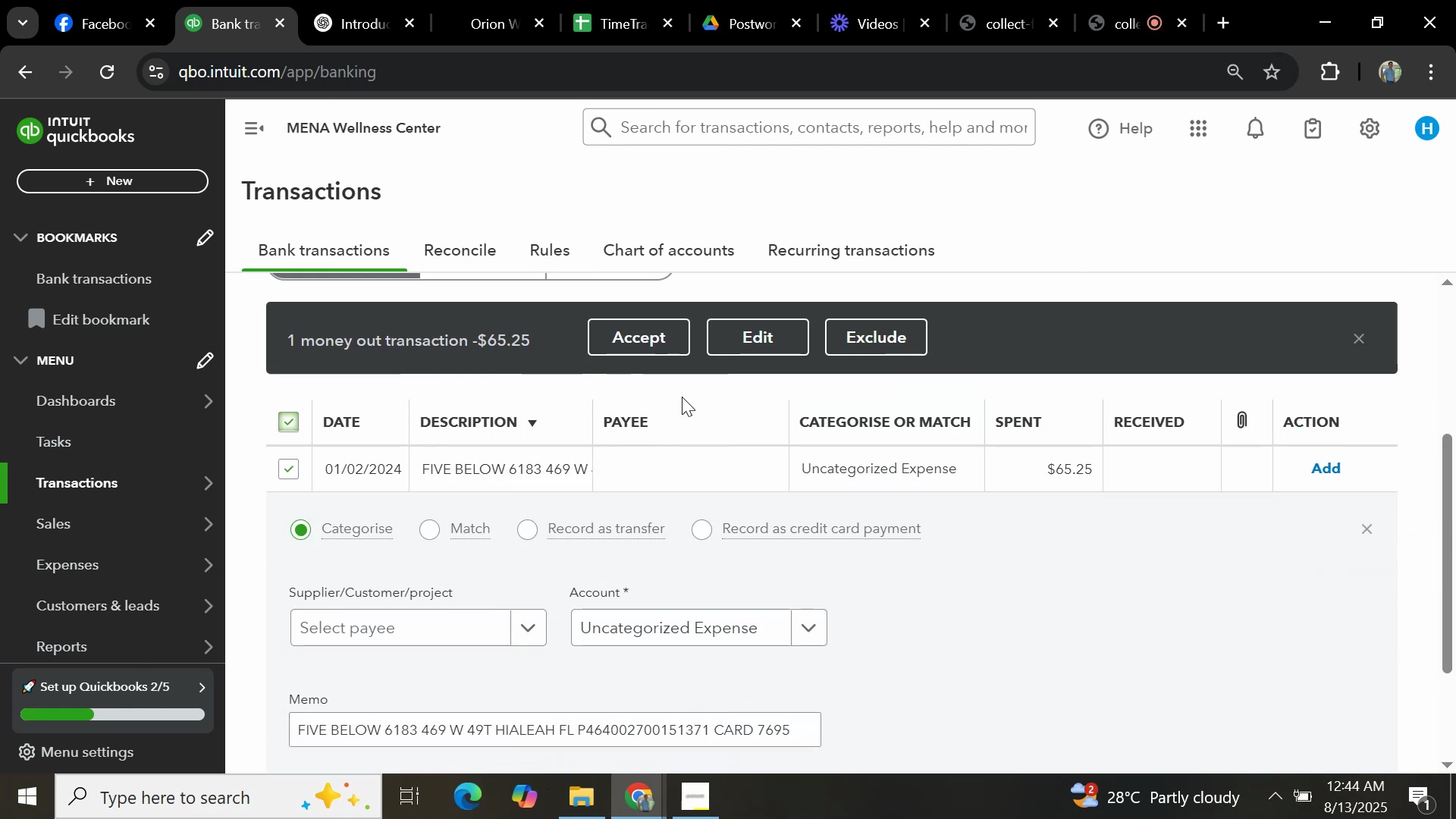 
left_click([739, 341])
 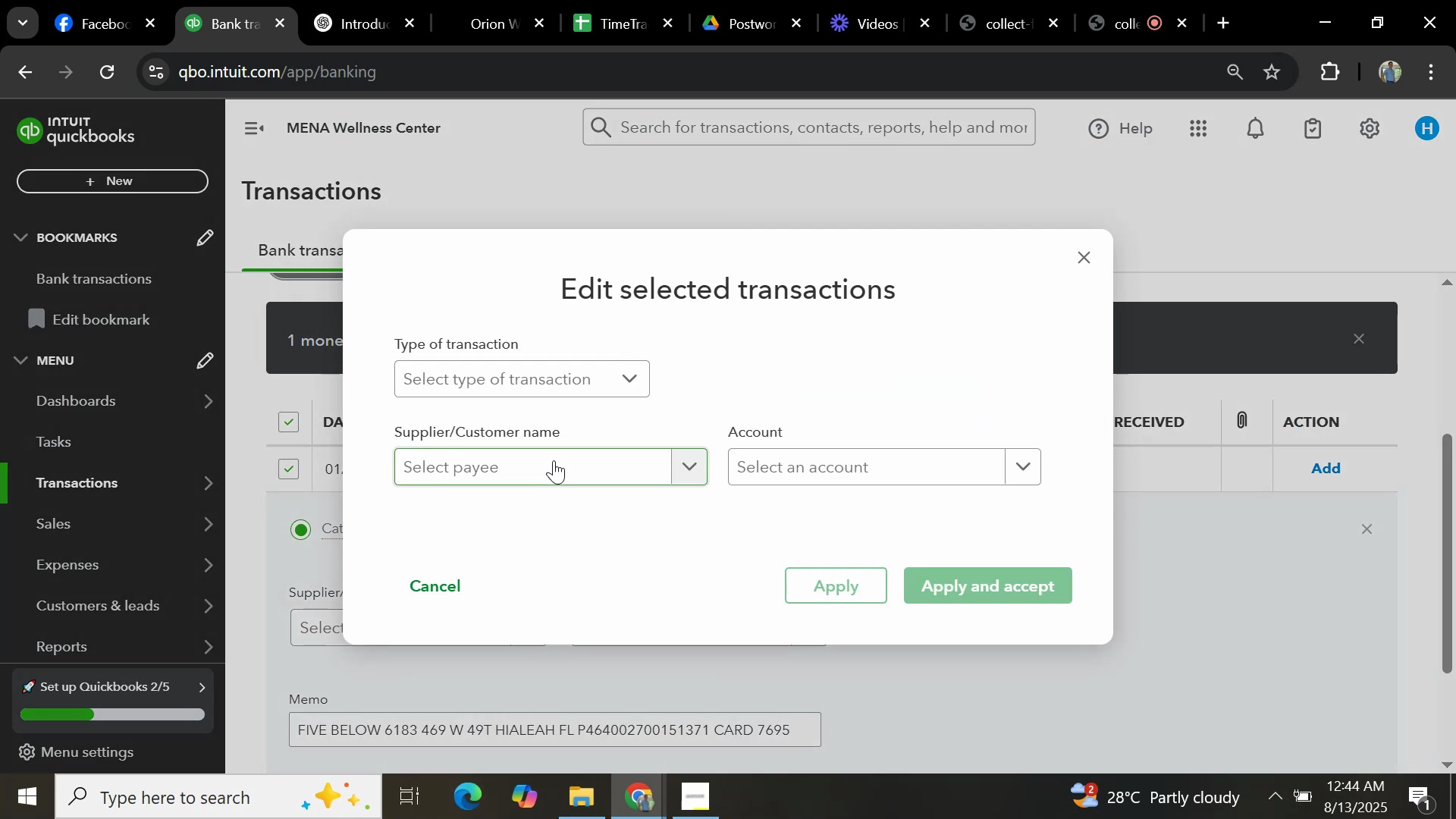 
left_click([562, 368])
 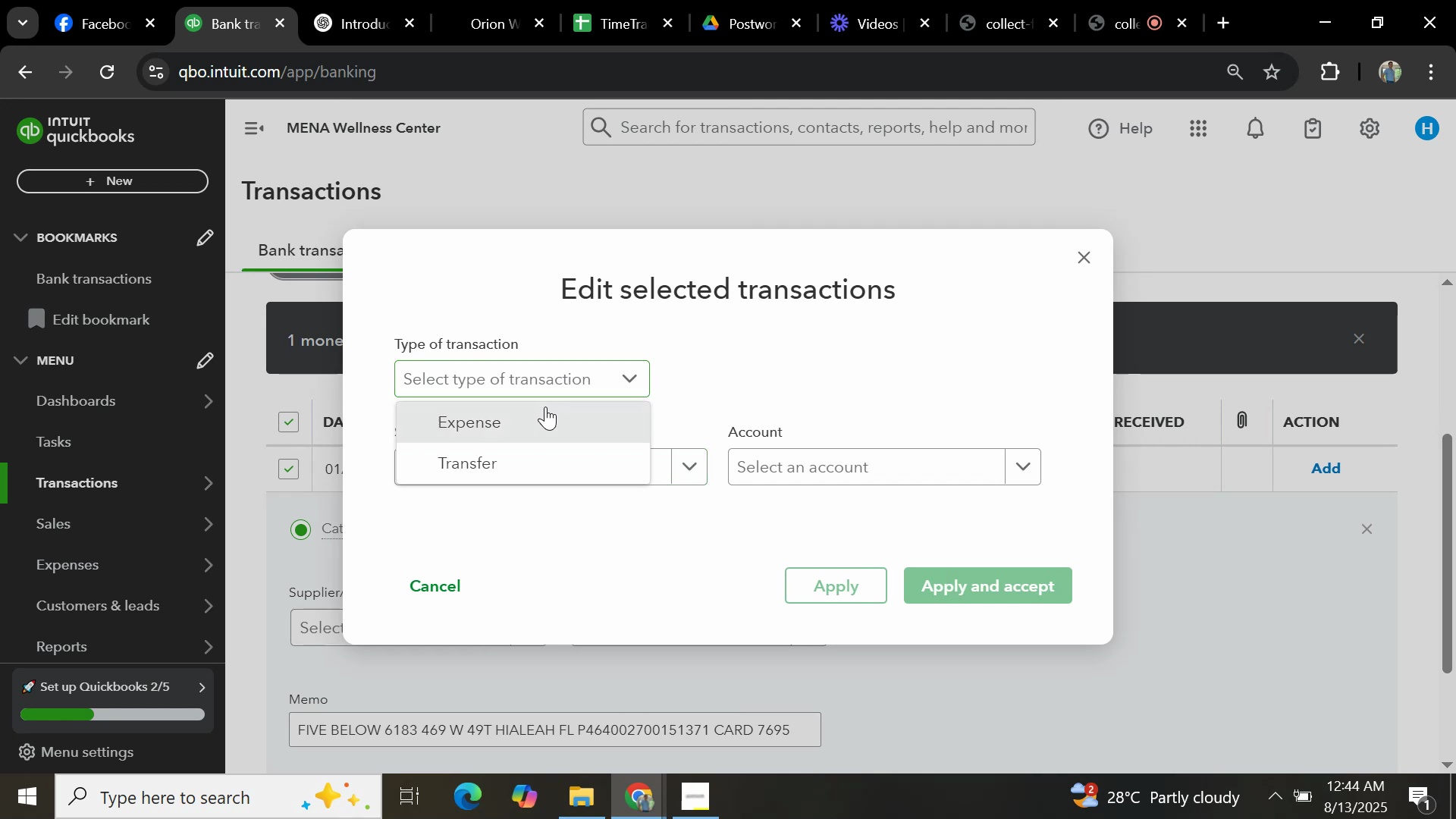 
double_click([563, 466])
 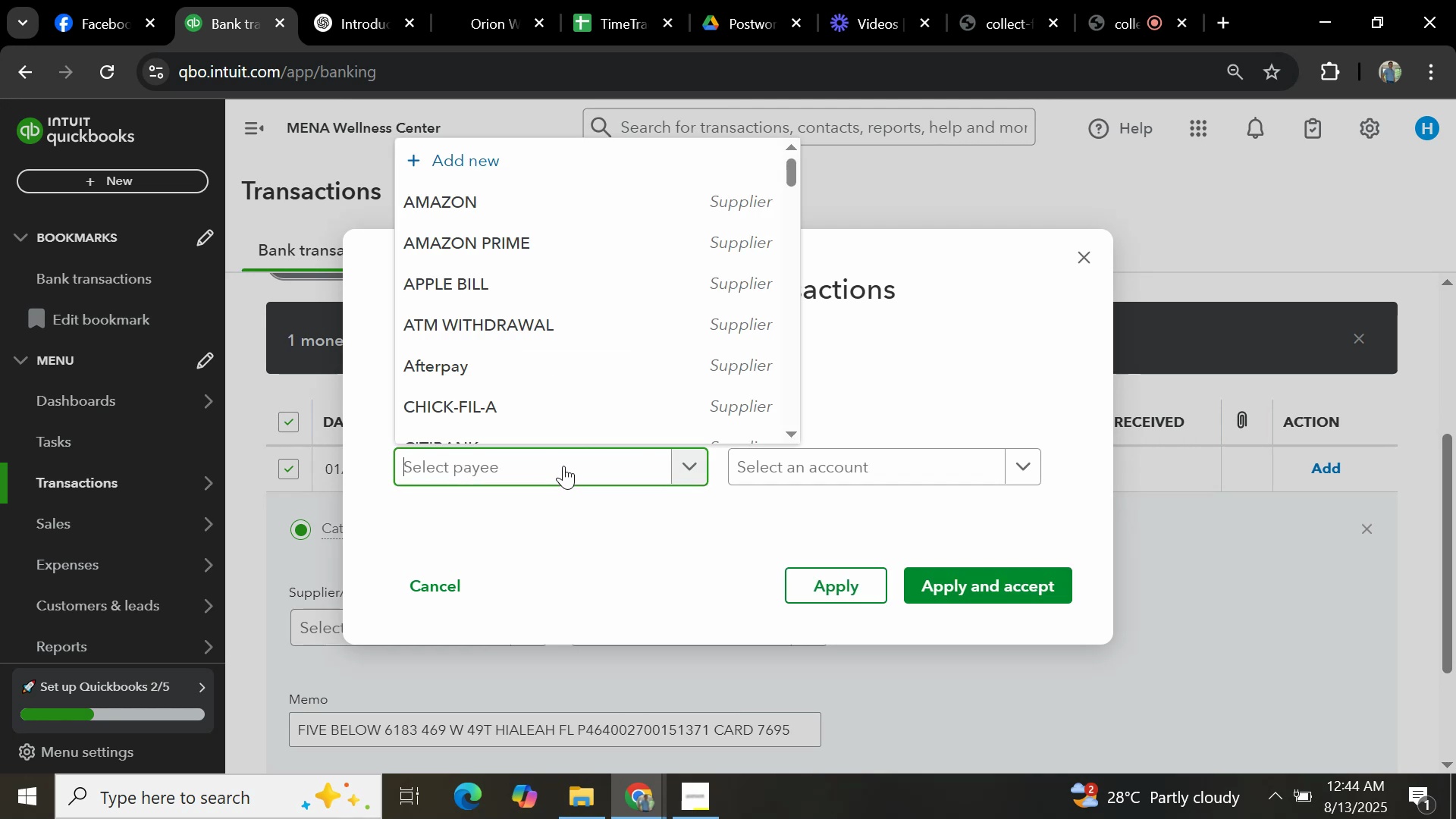 
key(Control+V)
 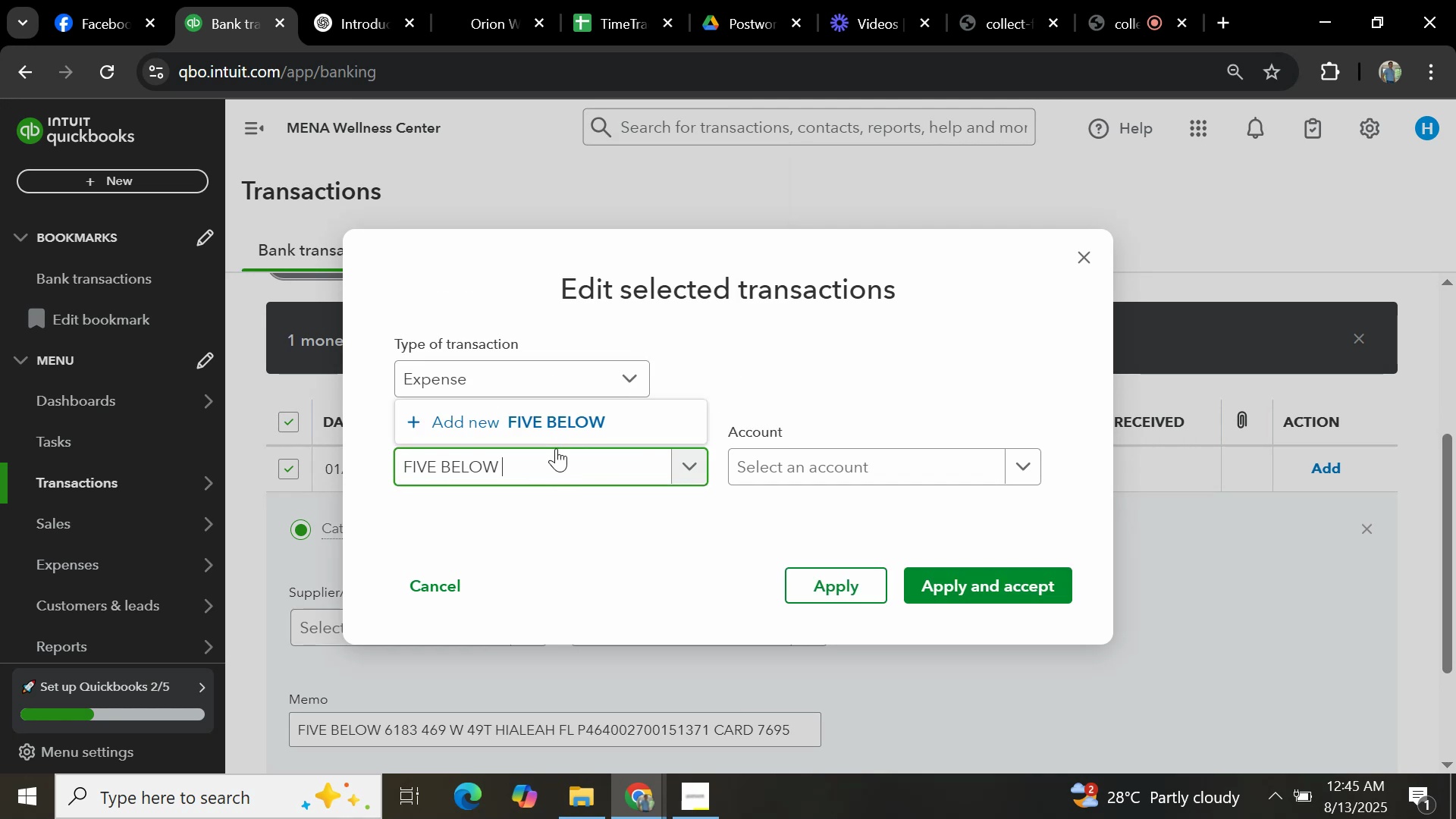 
left_click([517, 425])
 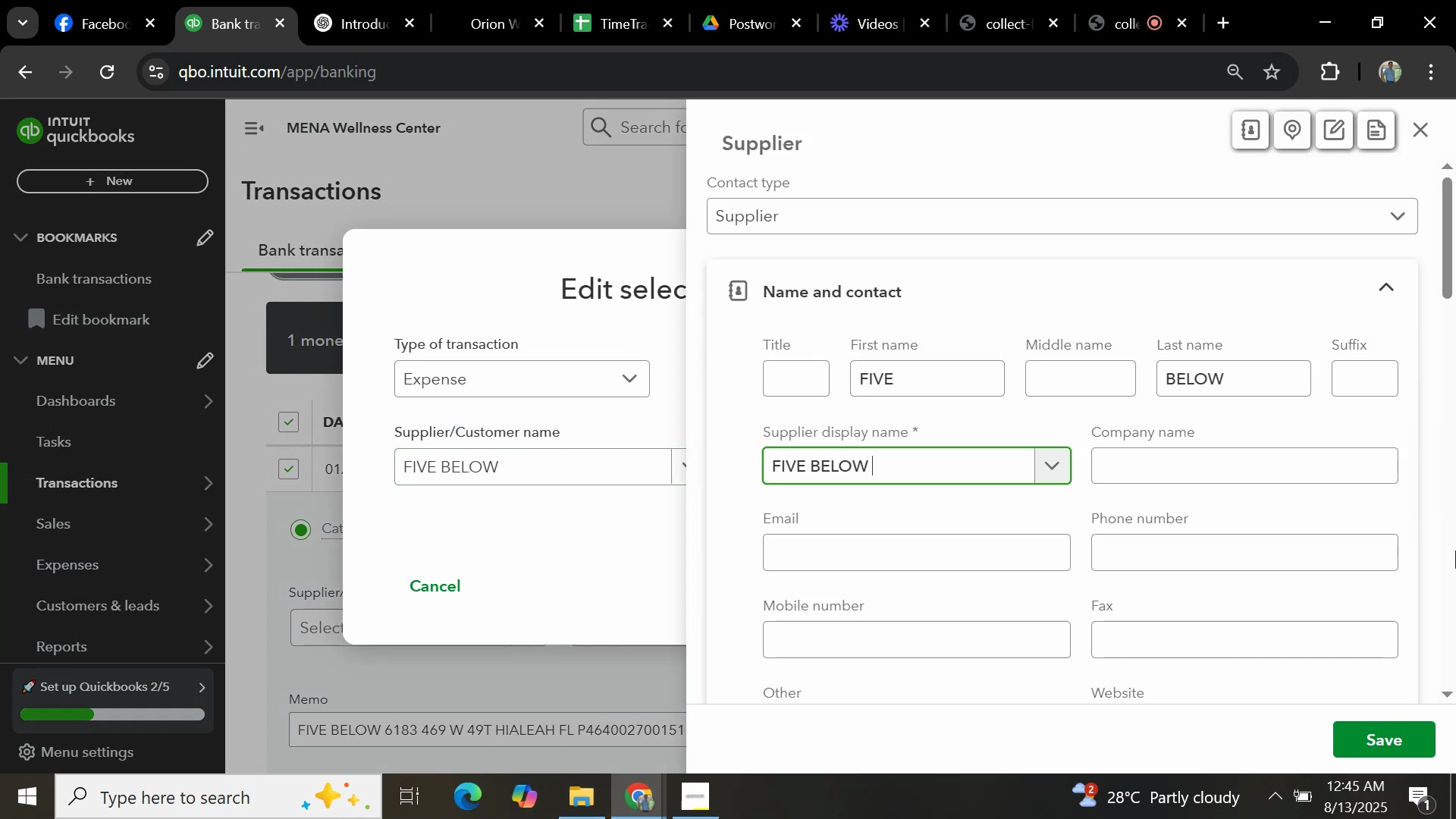 
scroll: coordinate [1246, 542], scroll_direction: down, amount: 18.0
 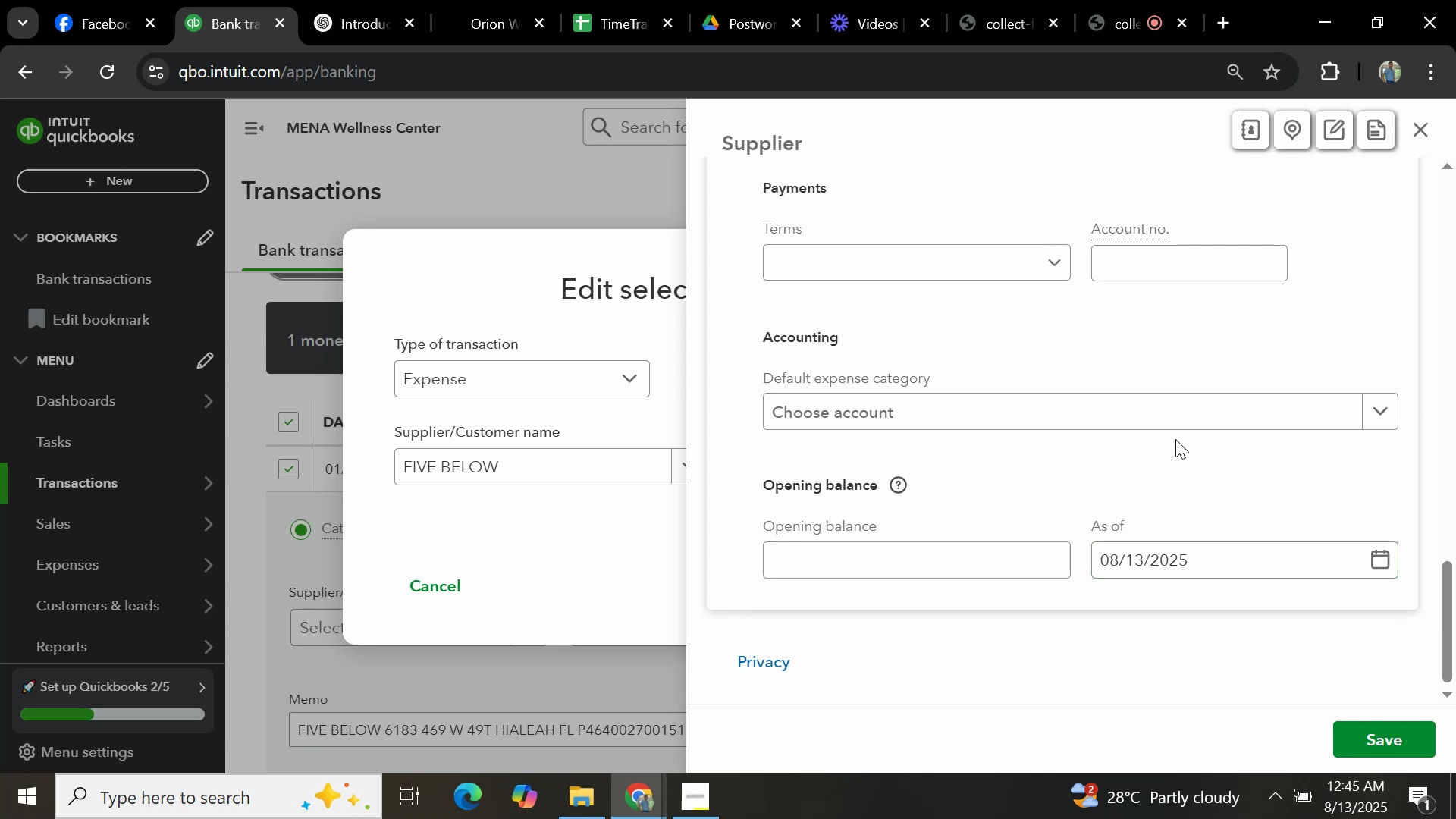 
left_click([1185, 419])
 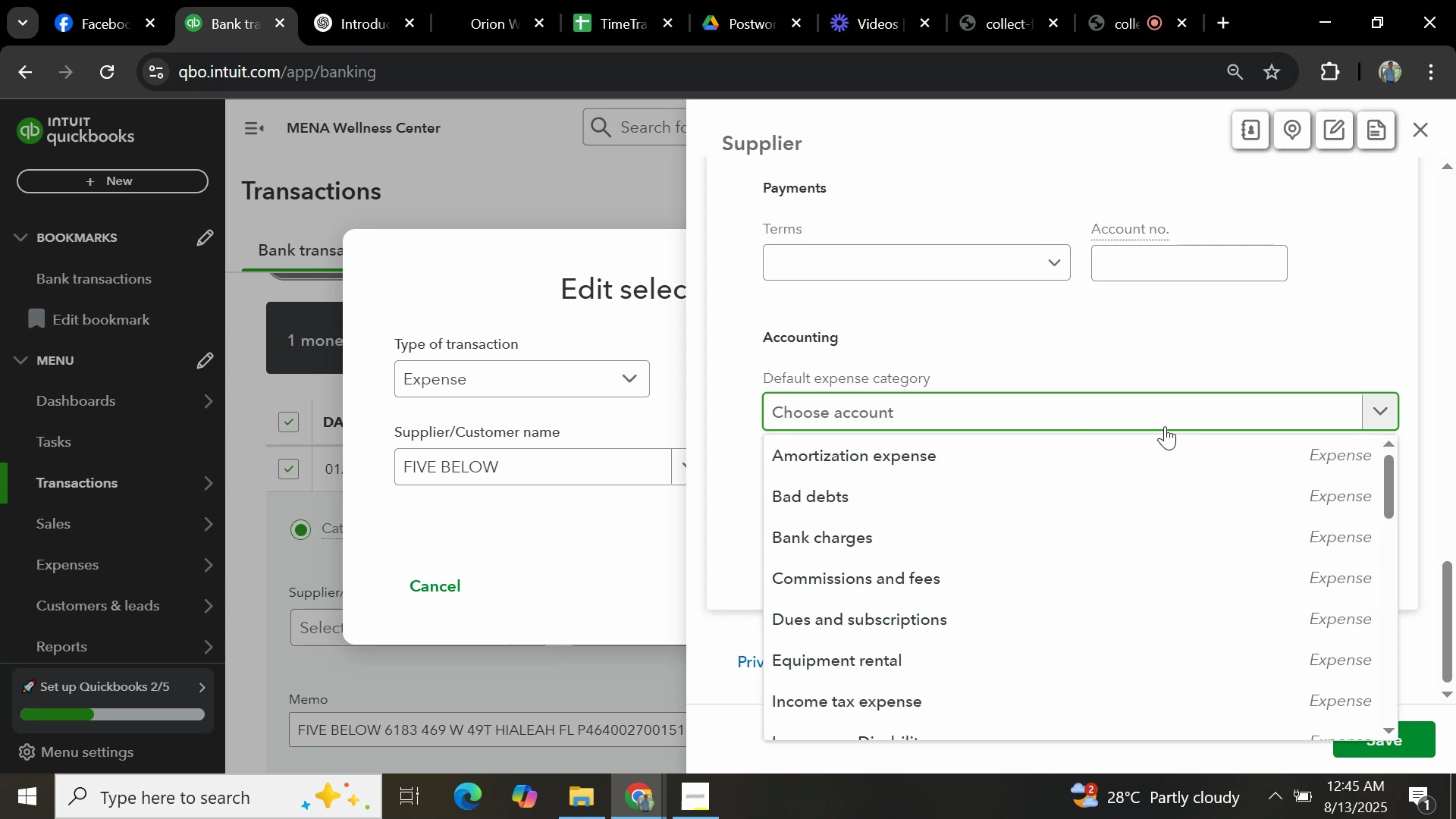 
type(GENERAL)
 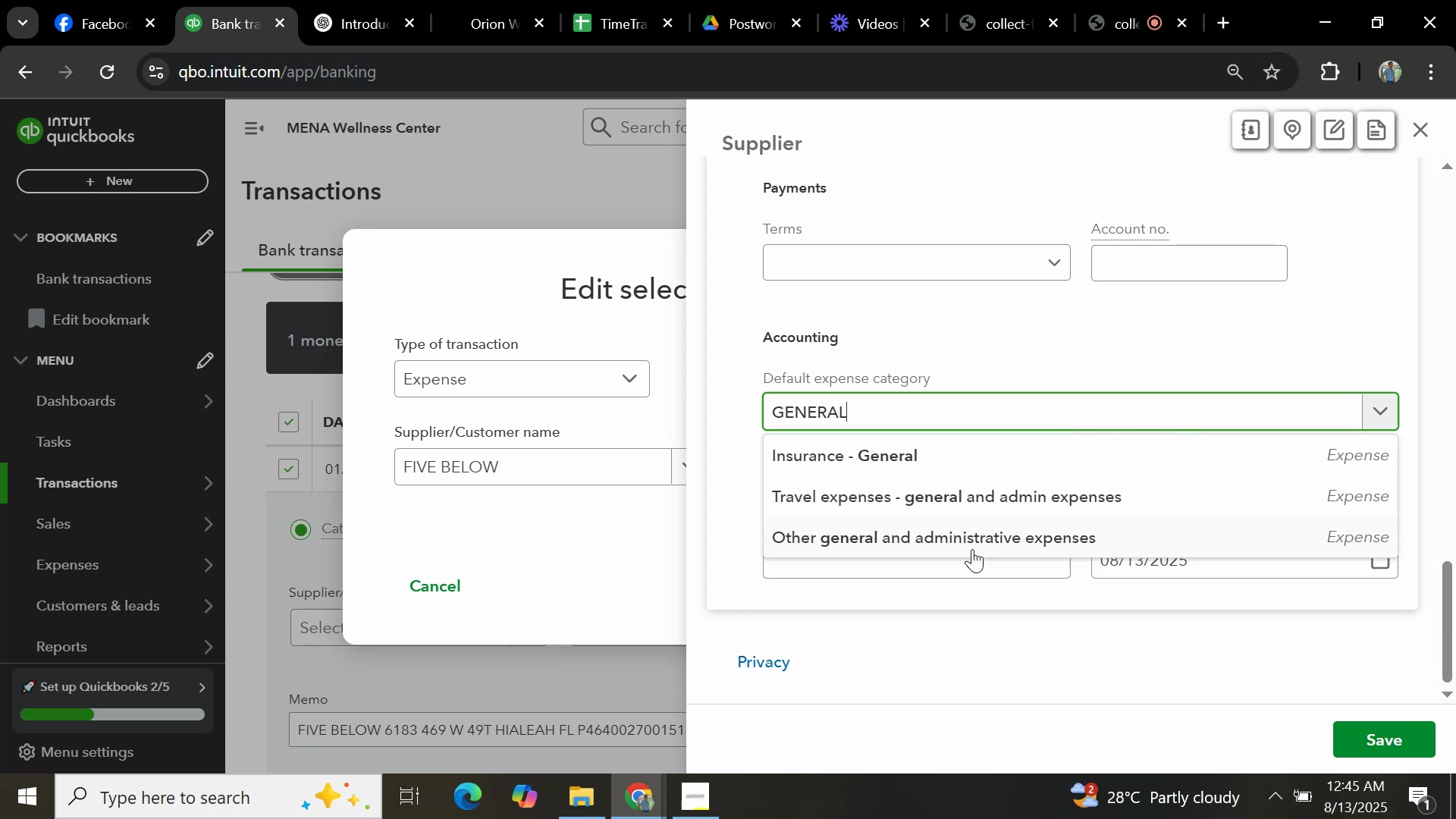 
left_click([977, 533])
 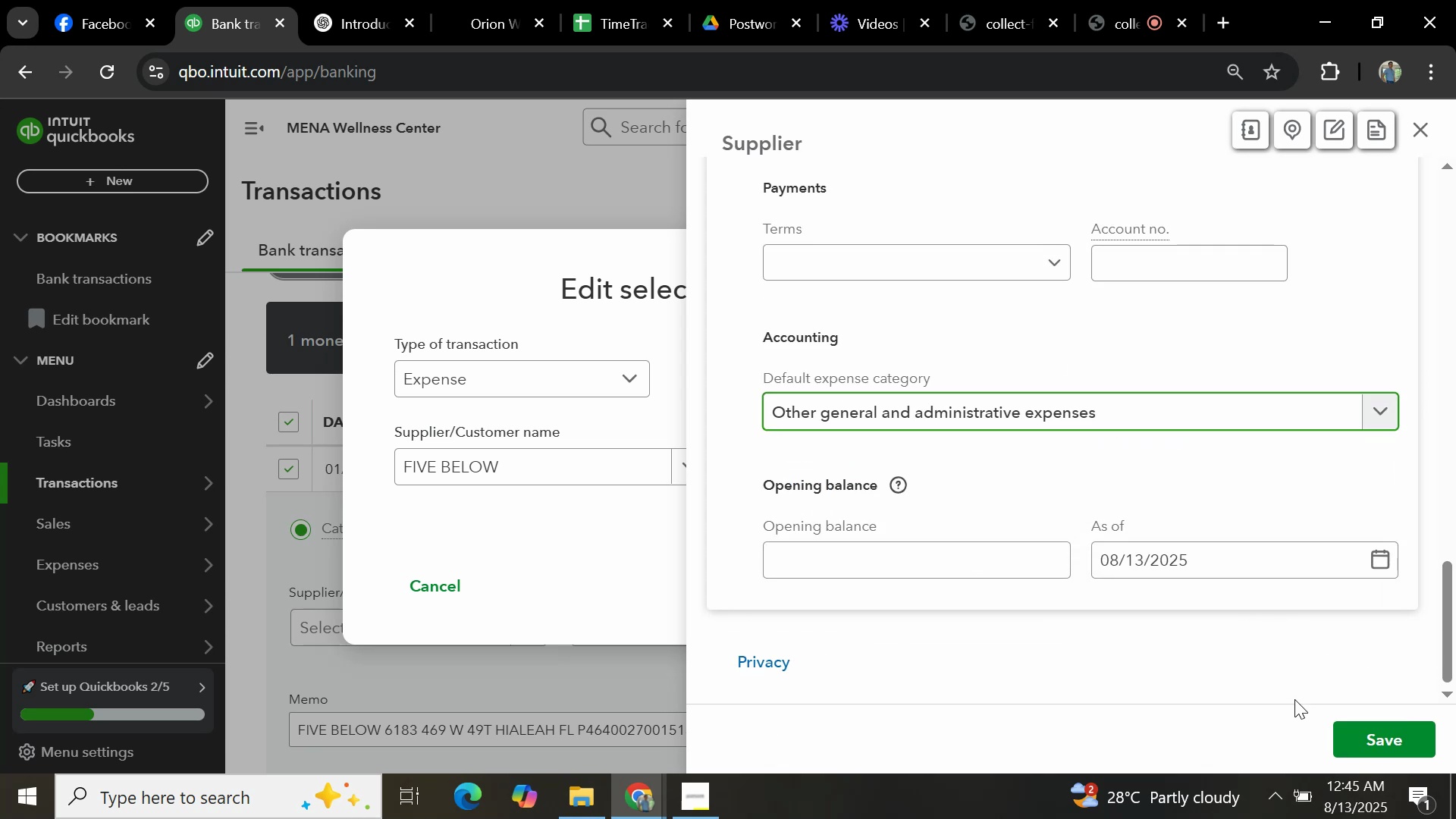 
left_click([1350, 743])
 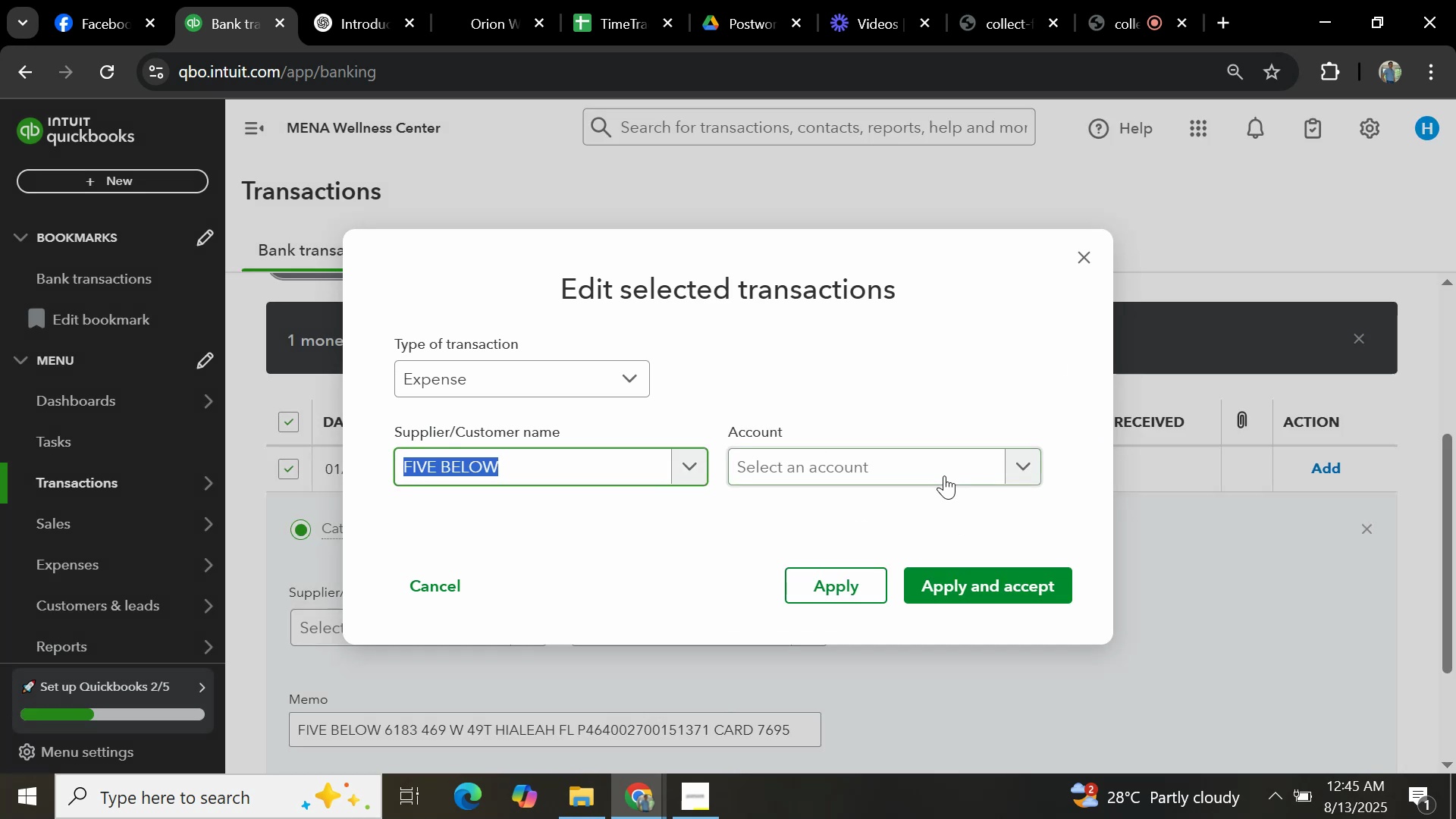 
type(GENERAL)
 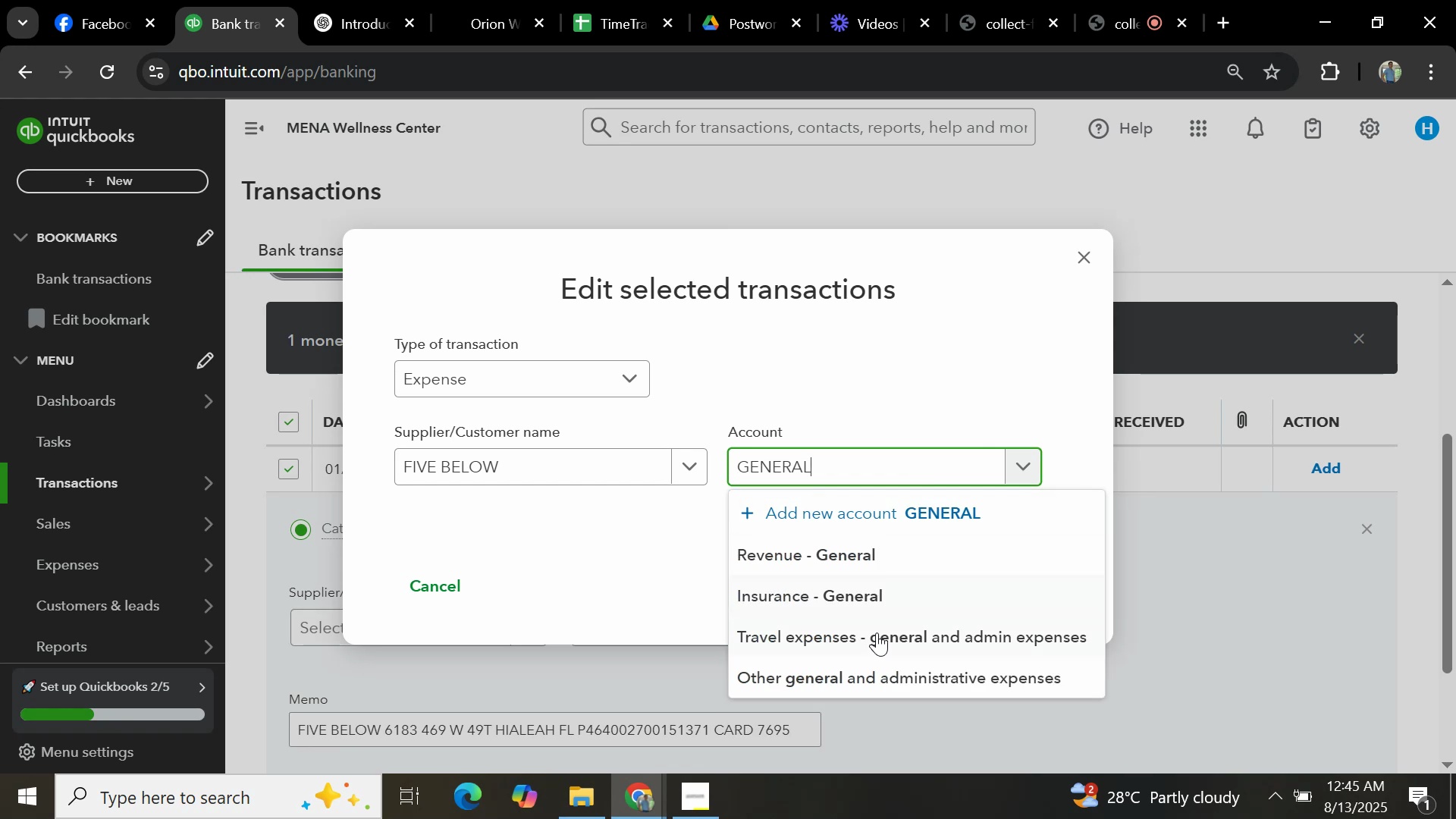 
left_click([873, 670])
 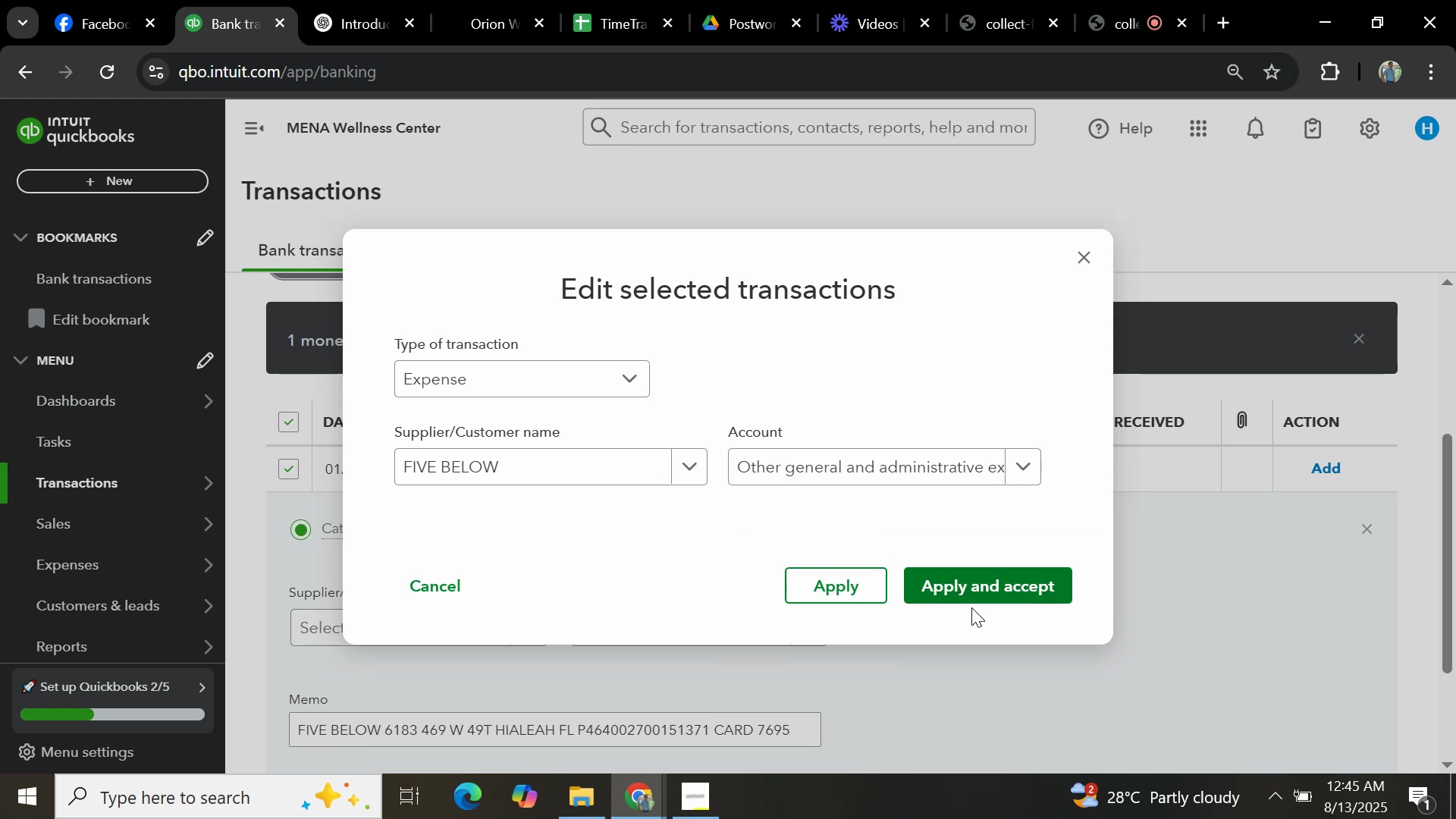 
left_click([977, 585])
 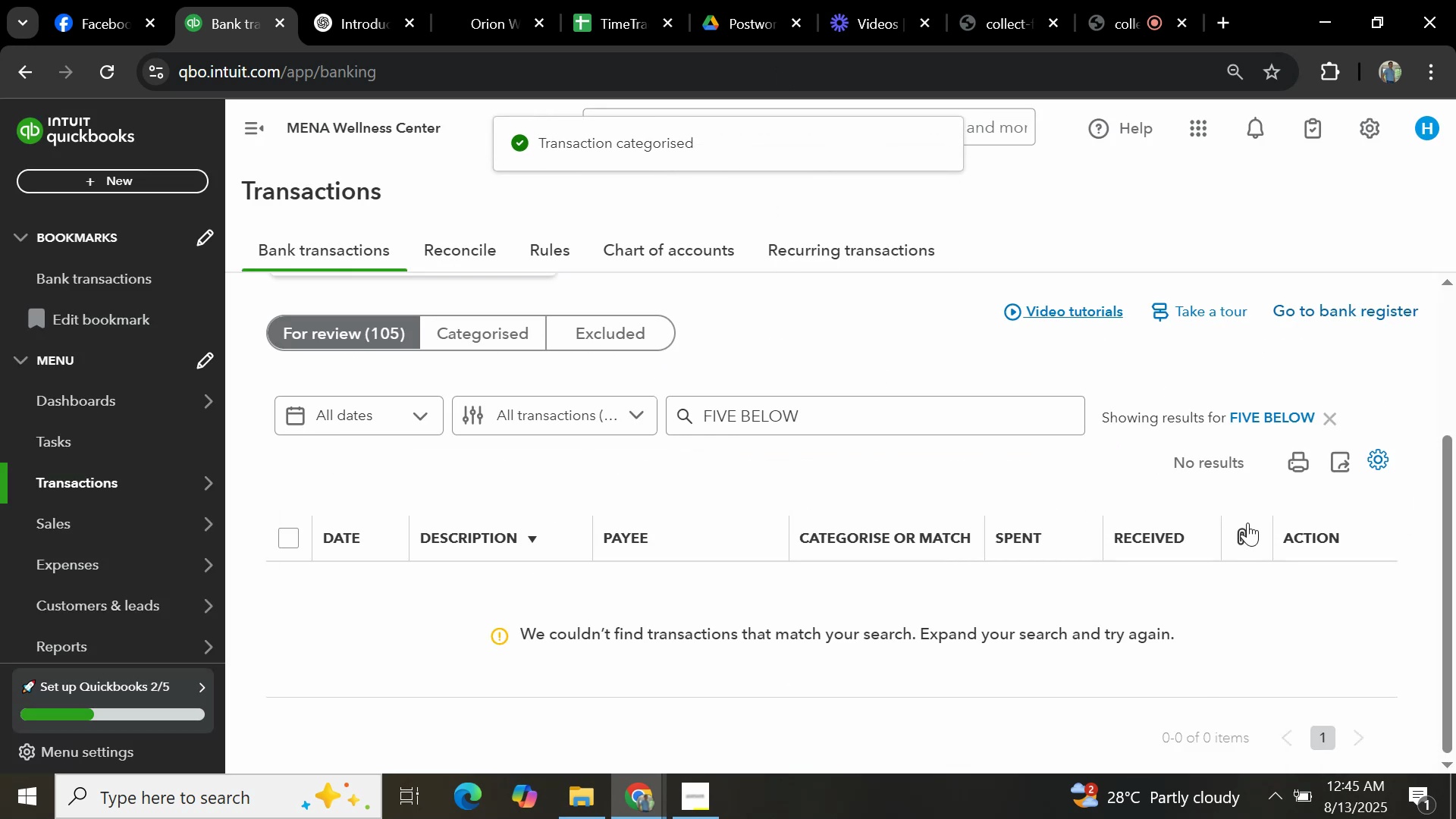 
left_click([1337, 420])
 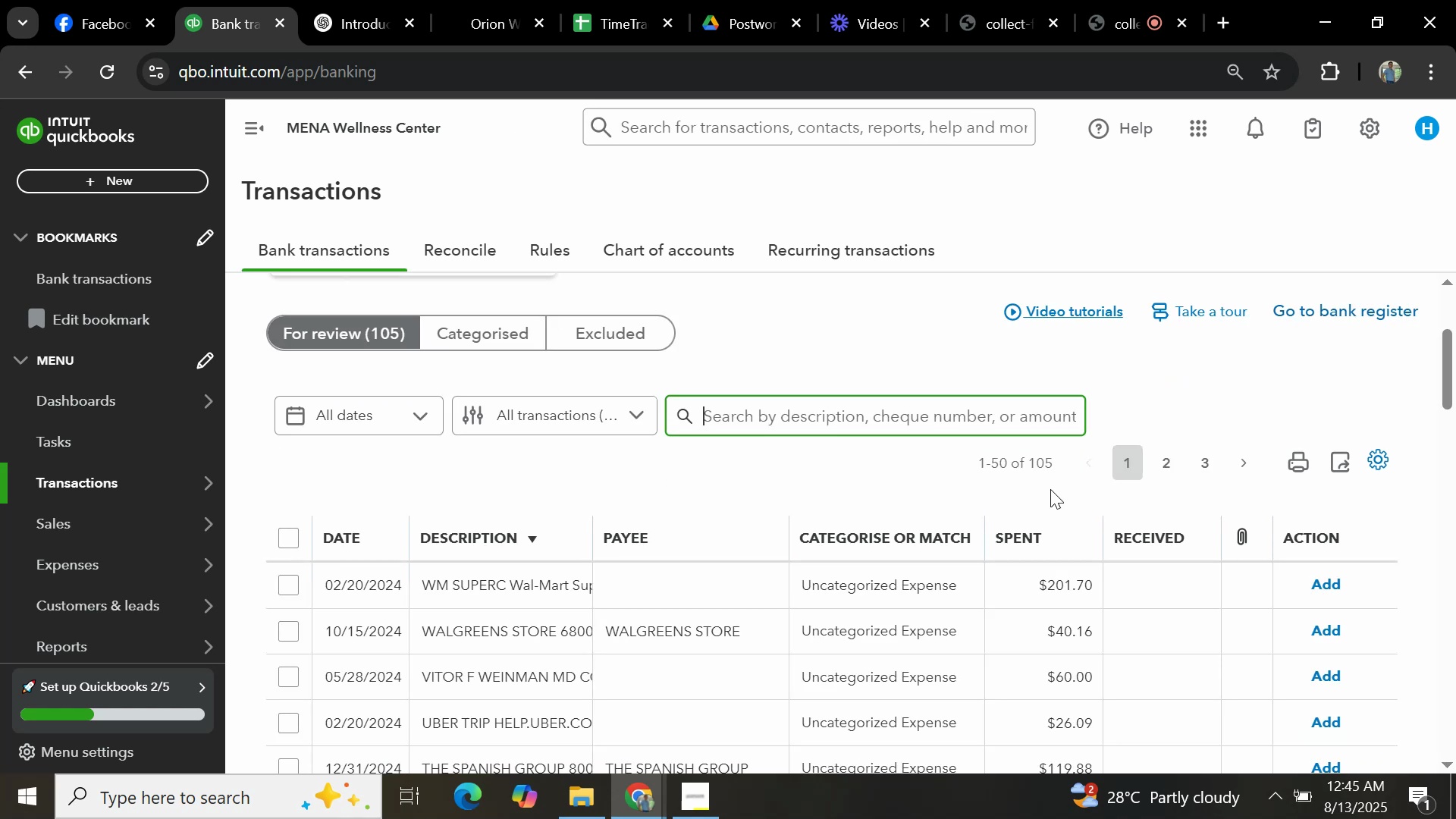 
left_click([1197, 457])
 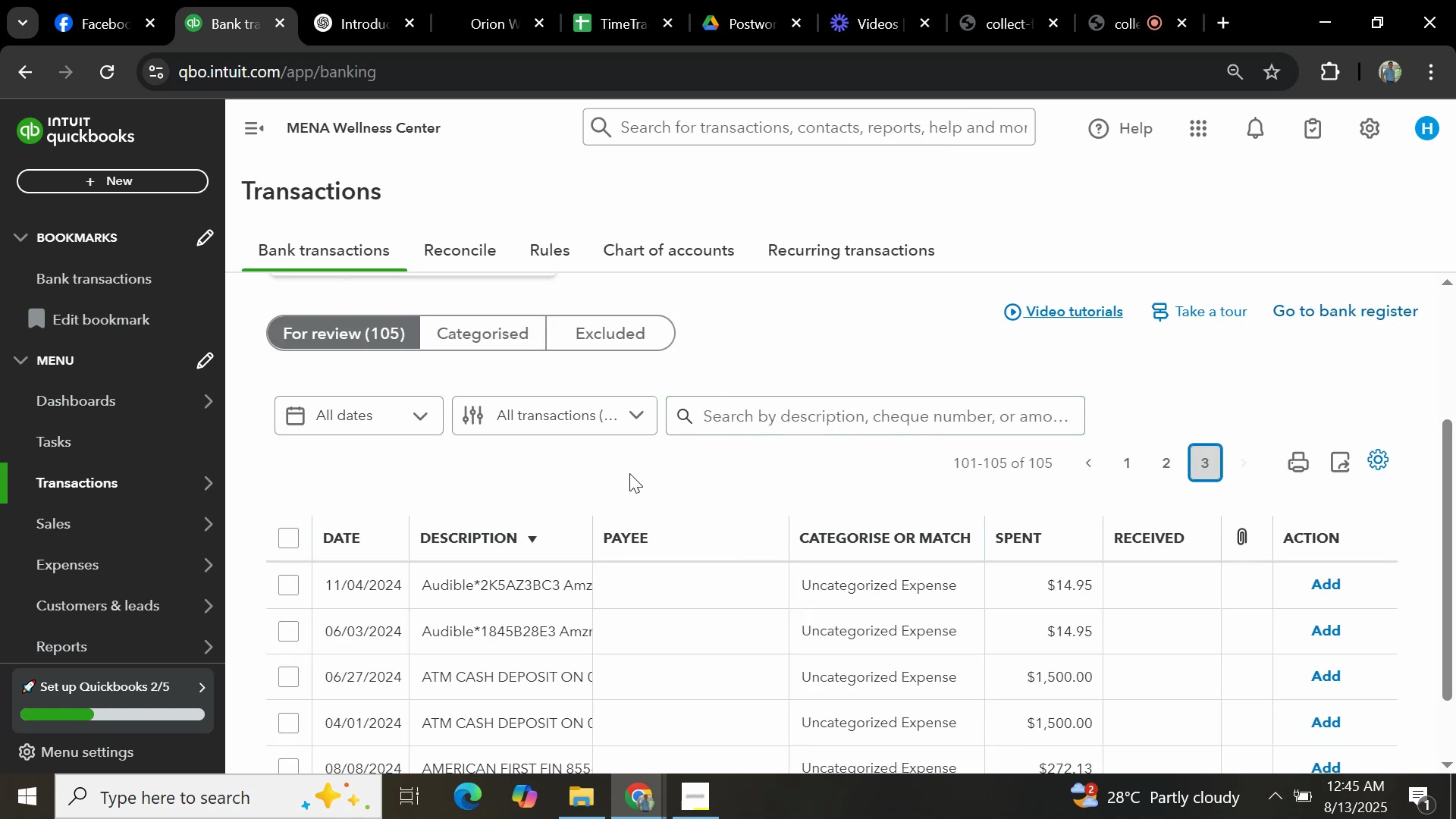 
scroll: coordinate [654, 517], scroll_direction: down, amount: 3.0
 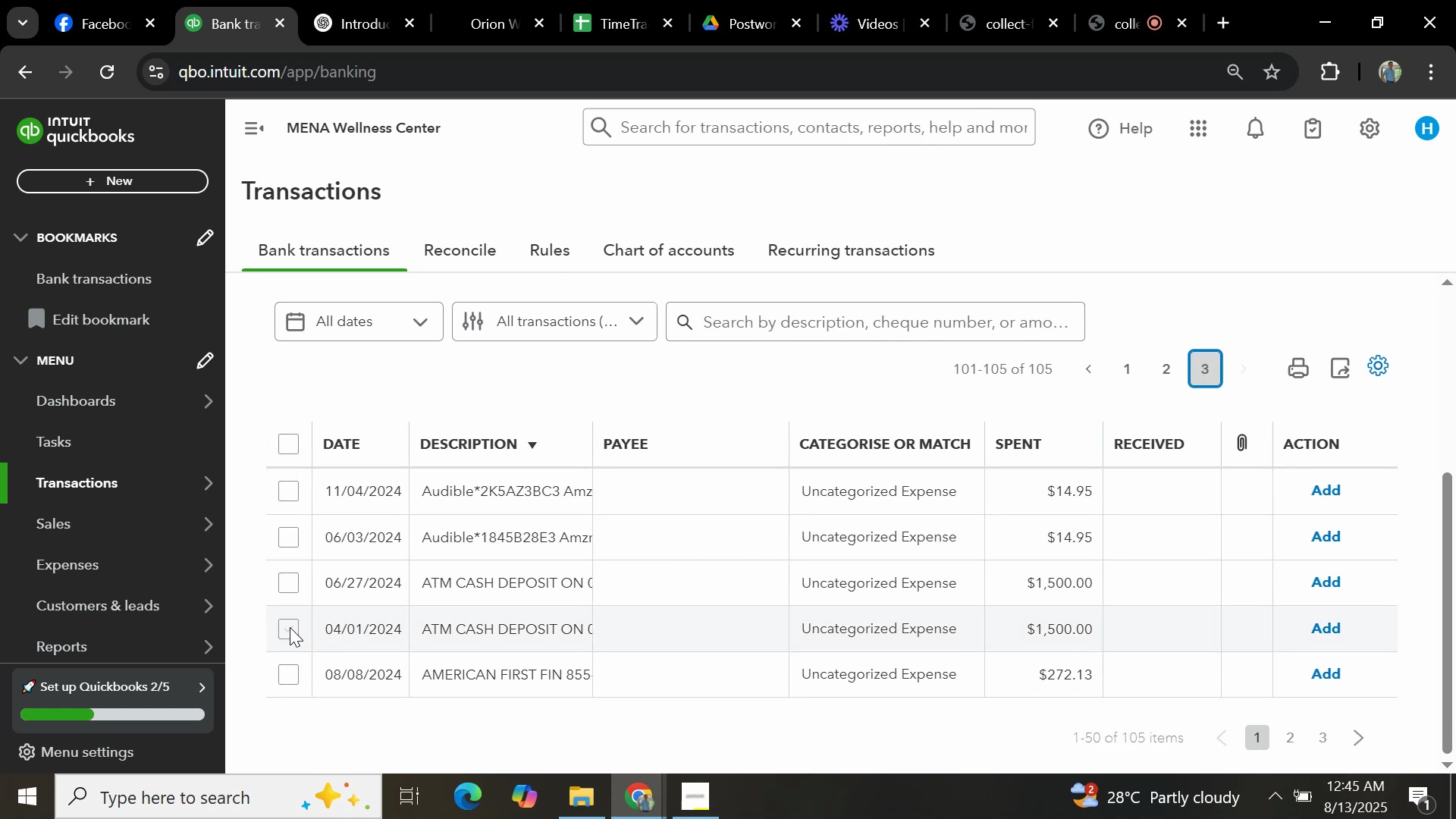 
left_click([811, 330])
 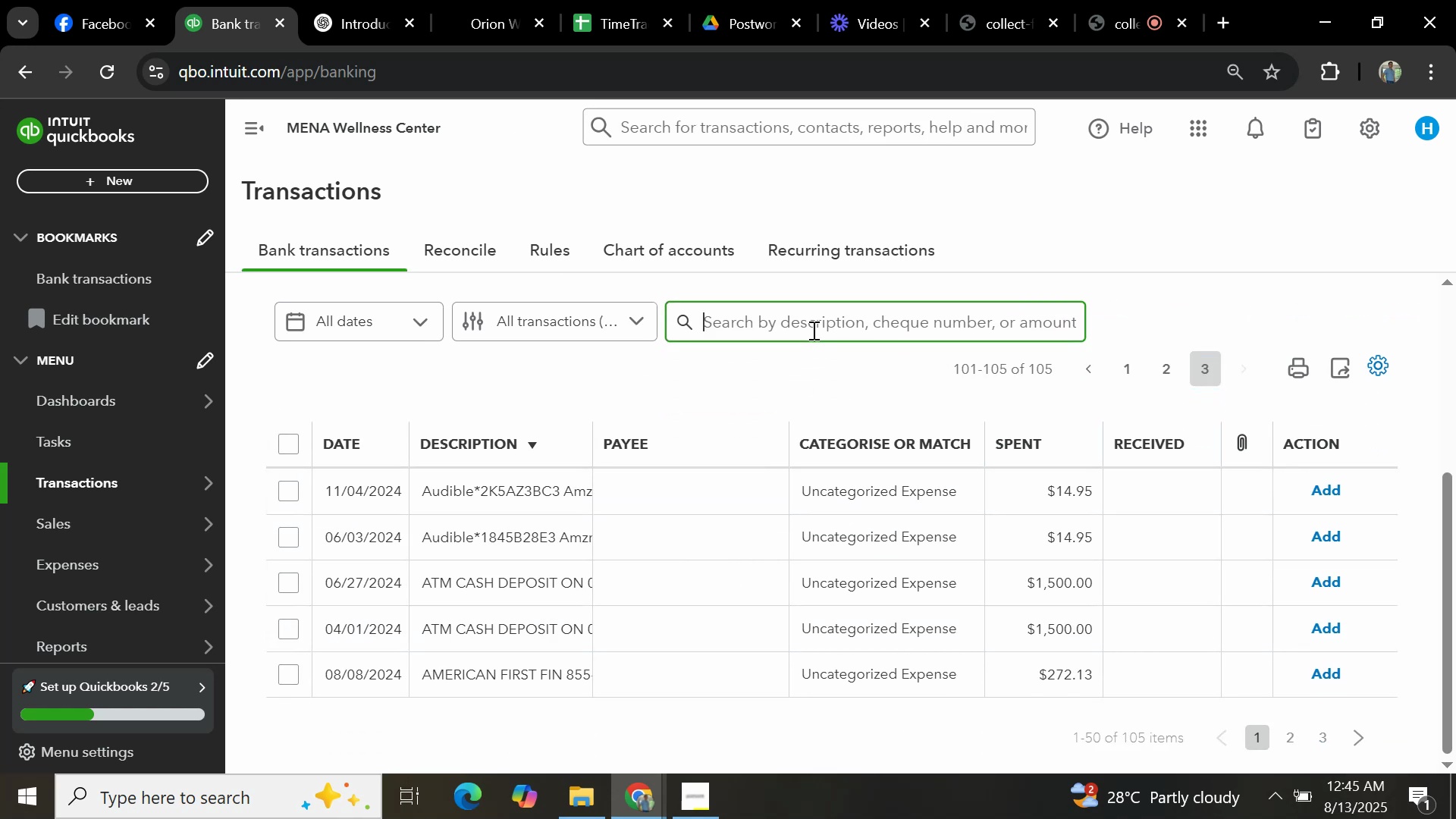 
type(ATM )
 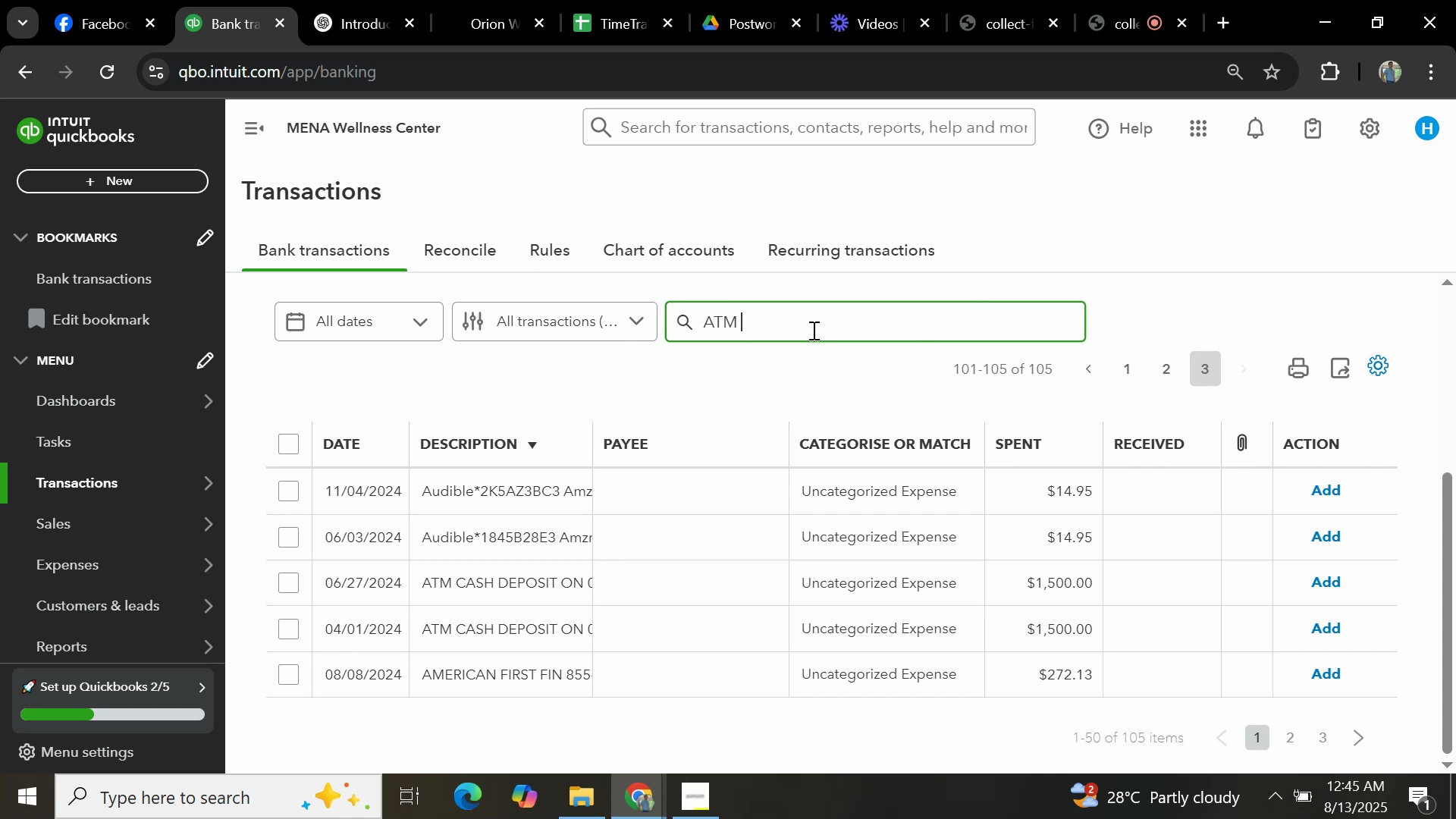 
key(Enter)
 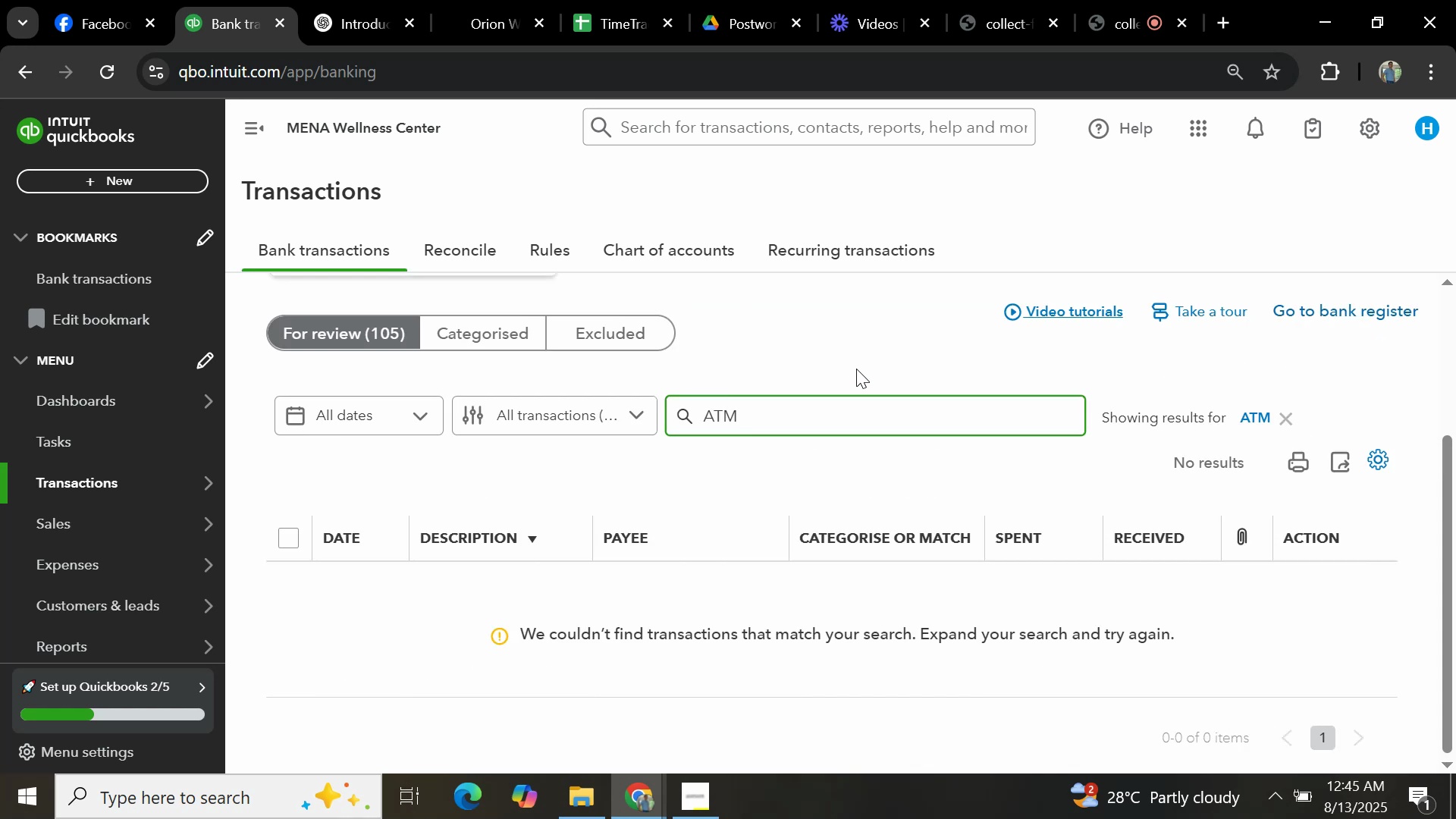 
key(Backspace)
 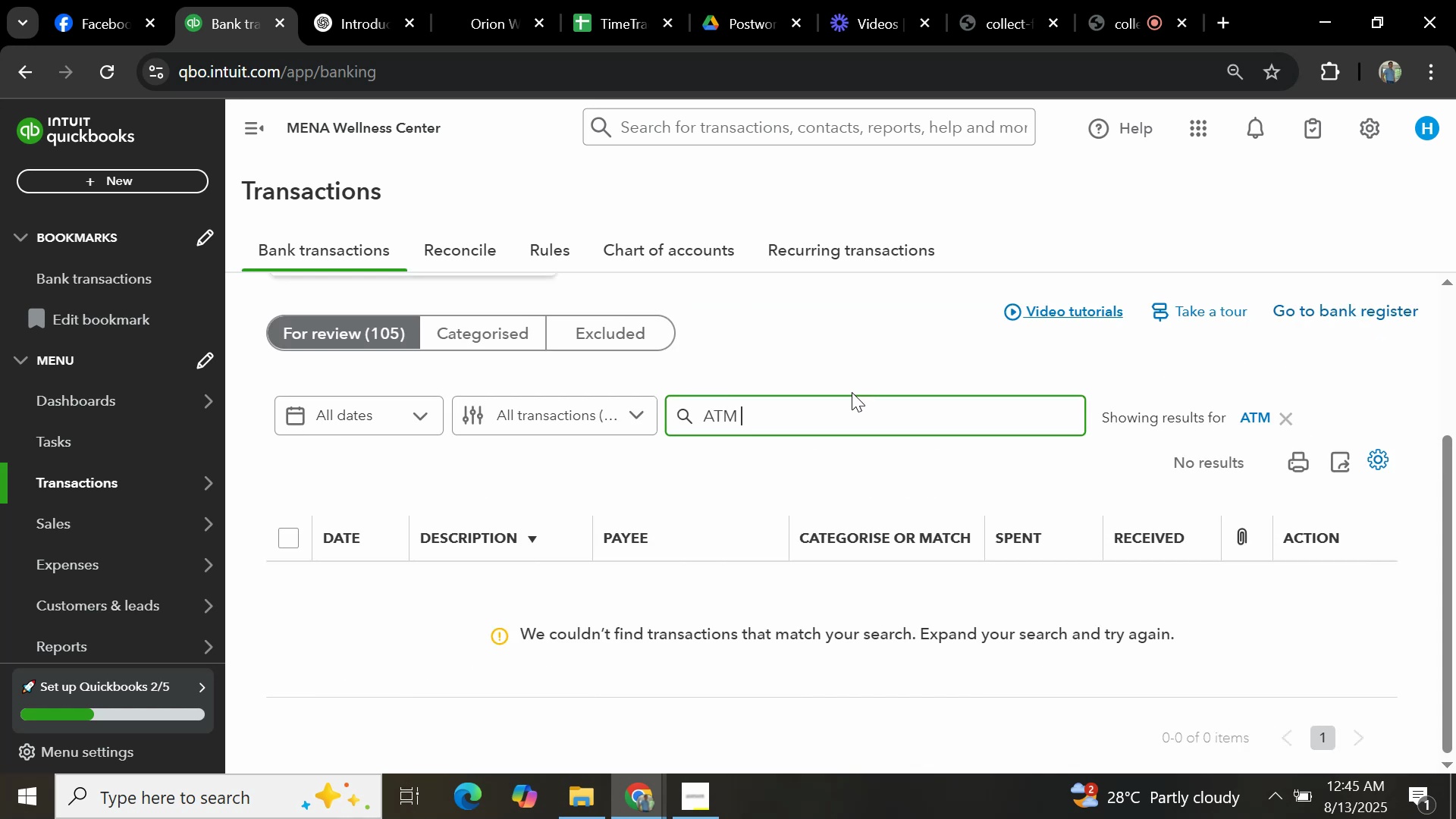 
key(Backspace)
 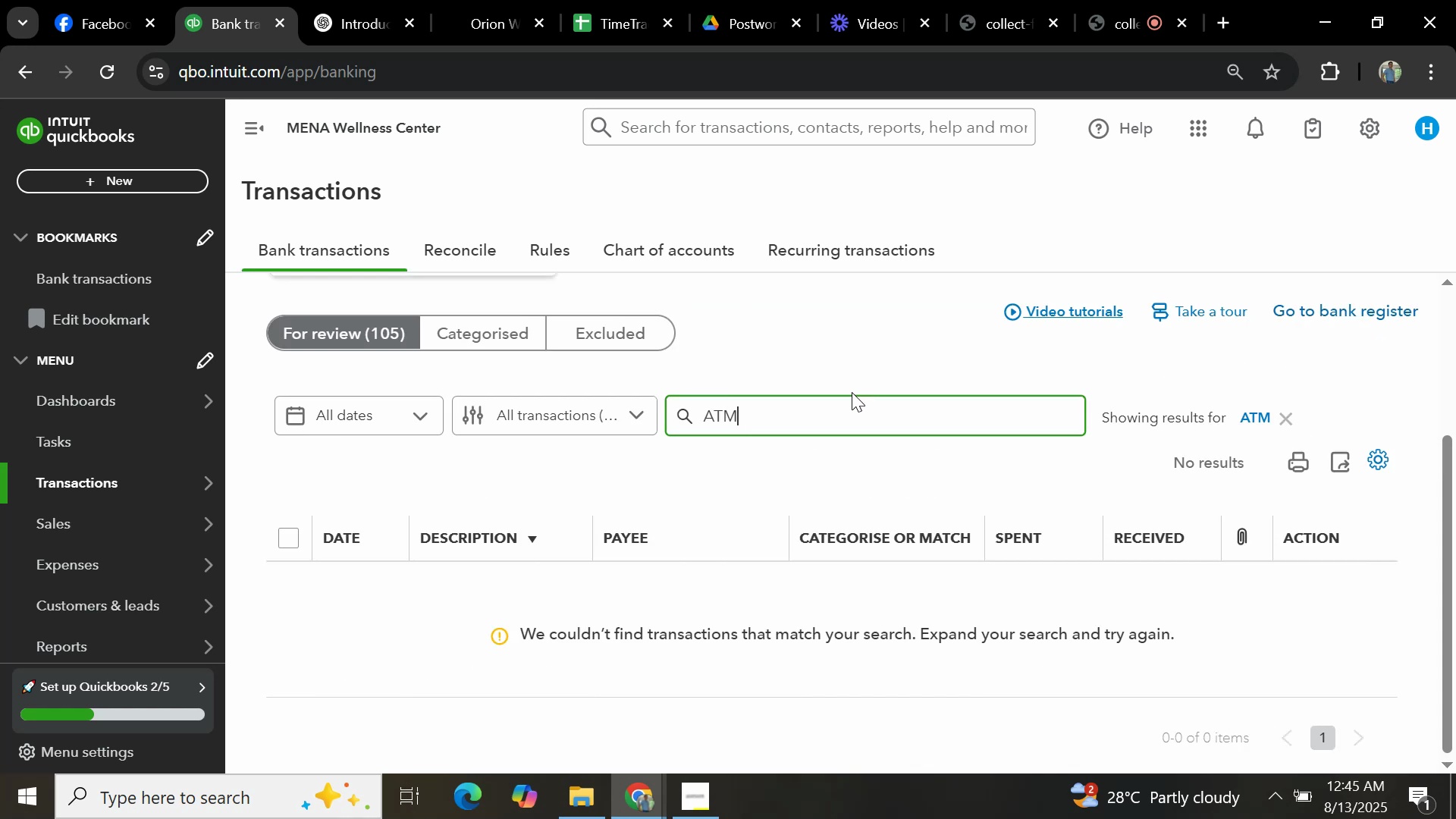 
key(Enter)
 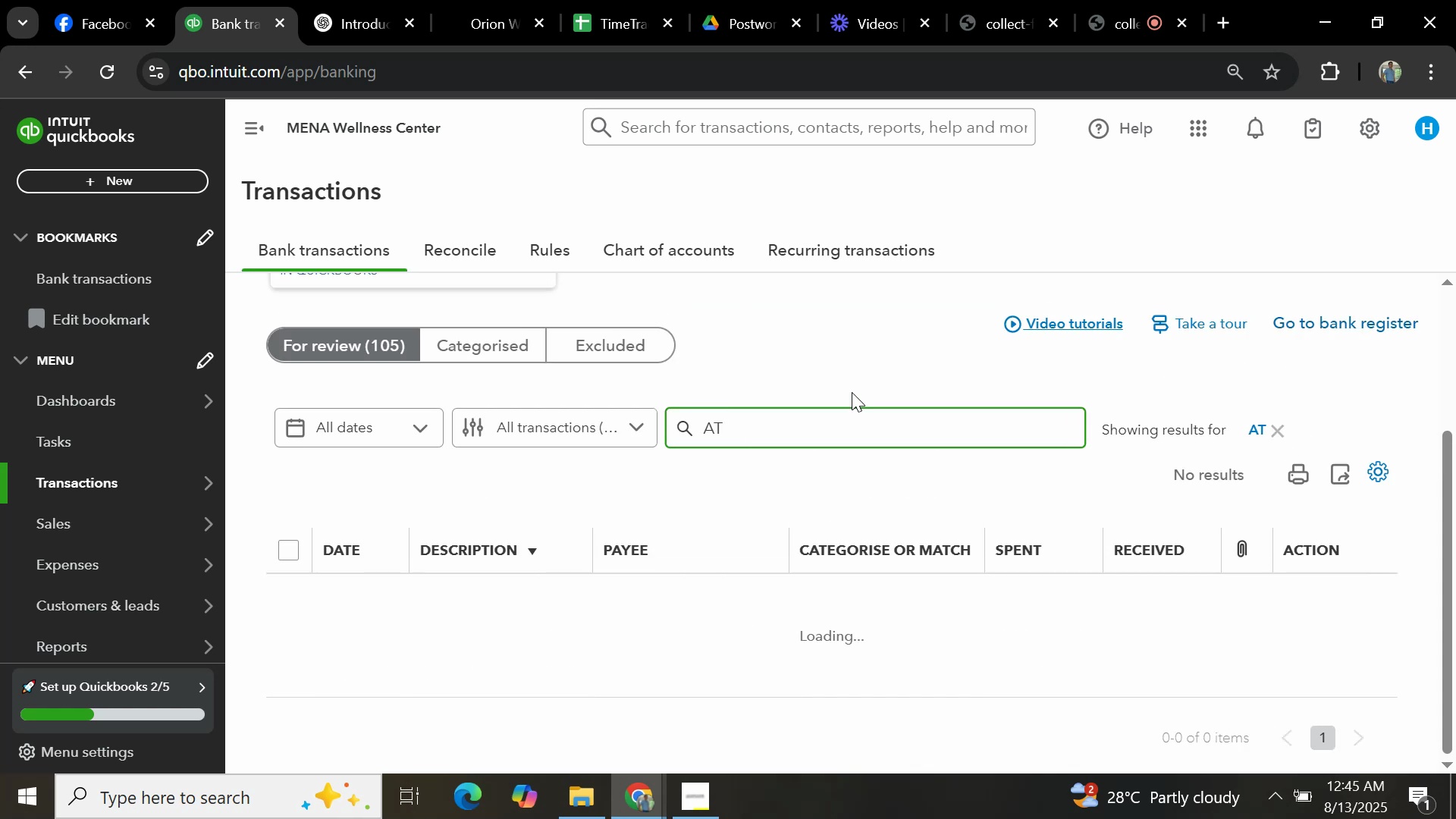 
key(M)
 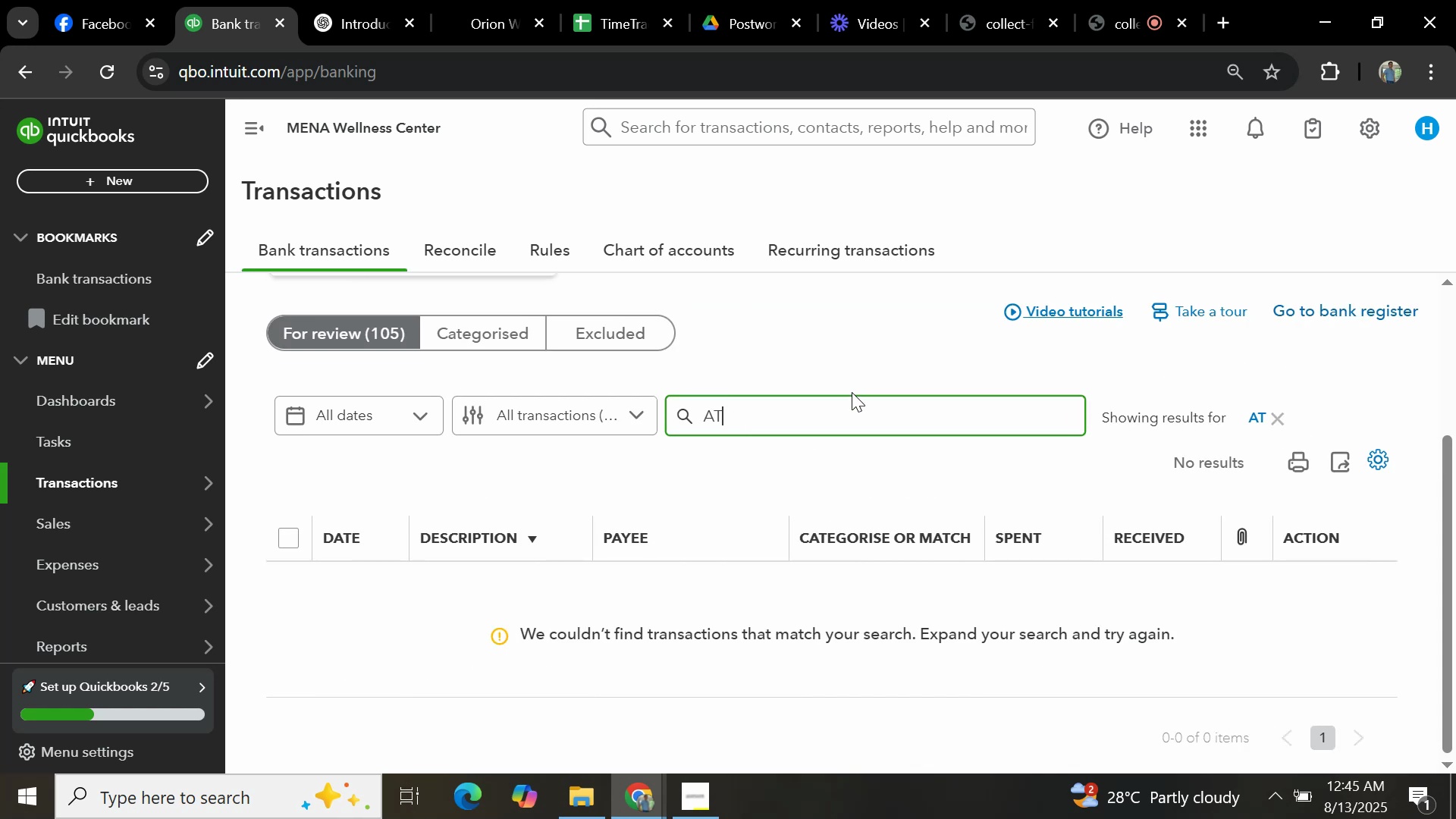 
key(Enter)
 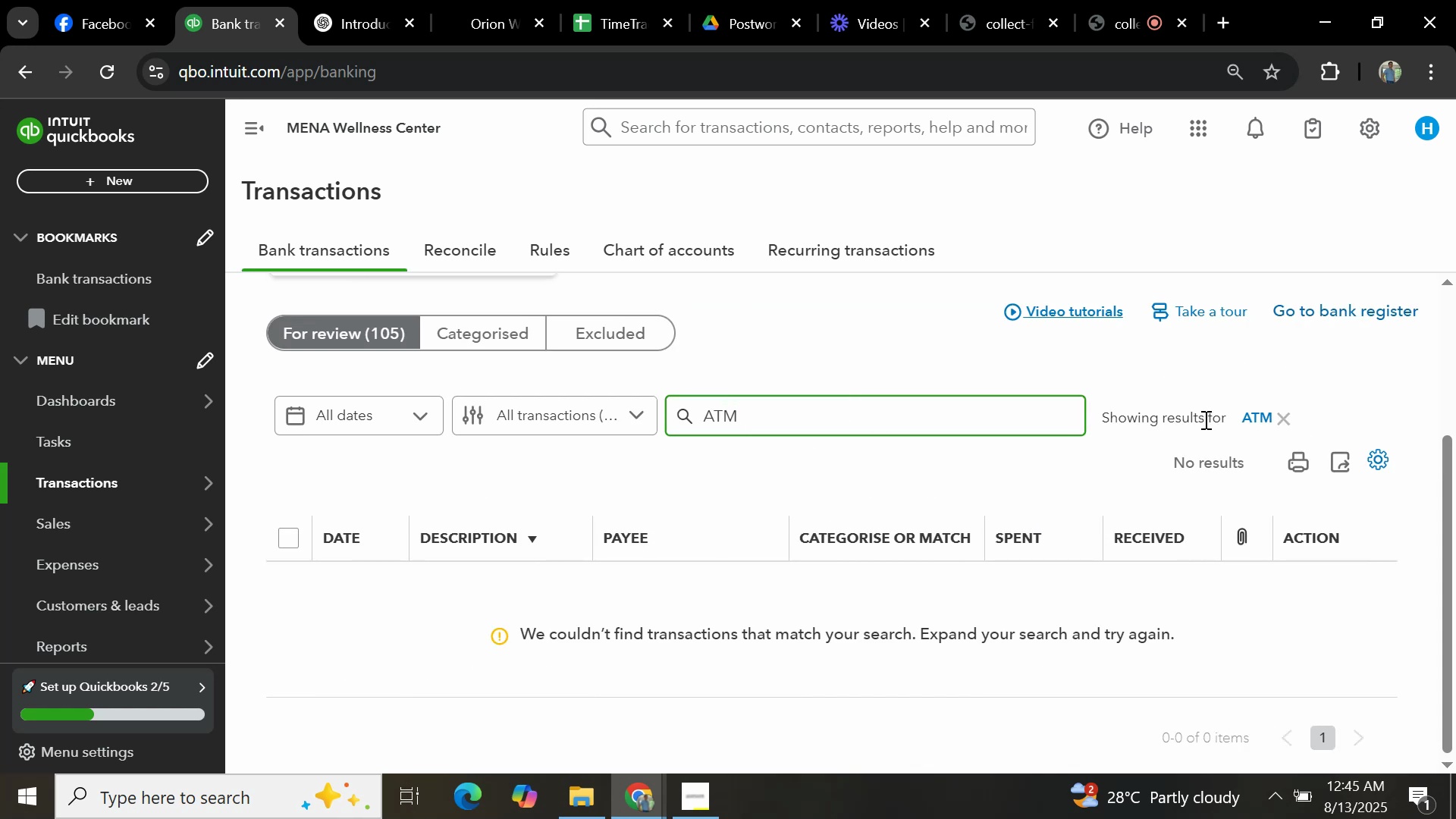 
left_click([1286, 419])
 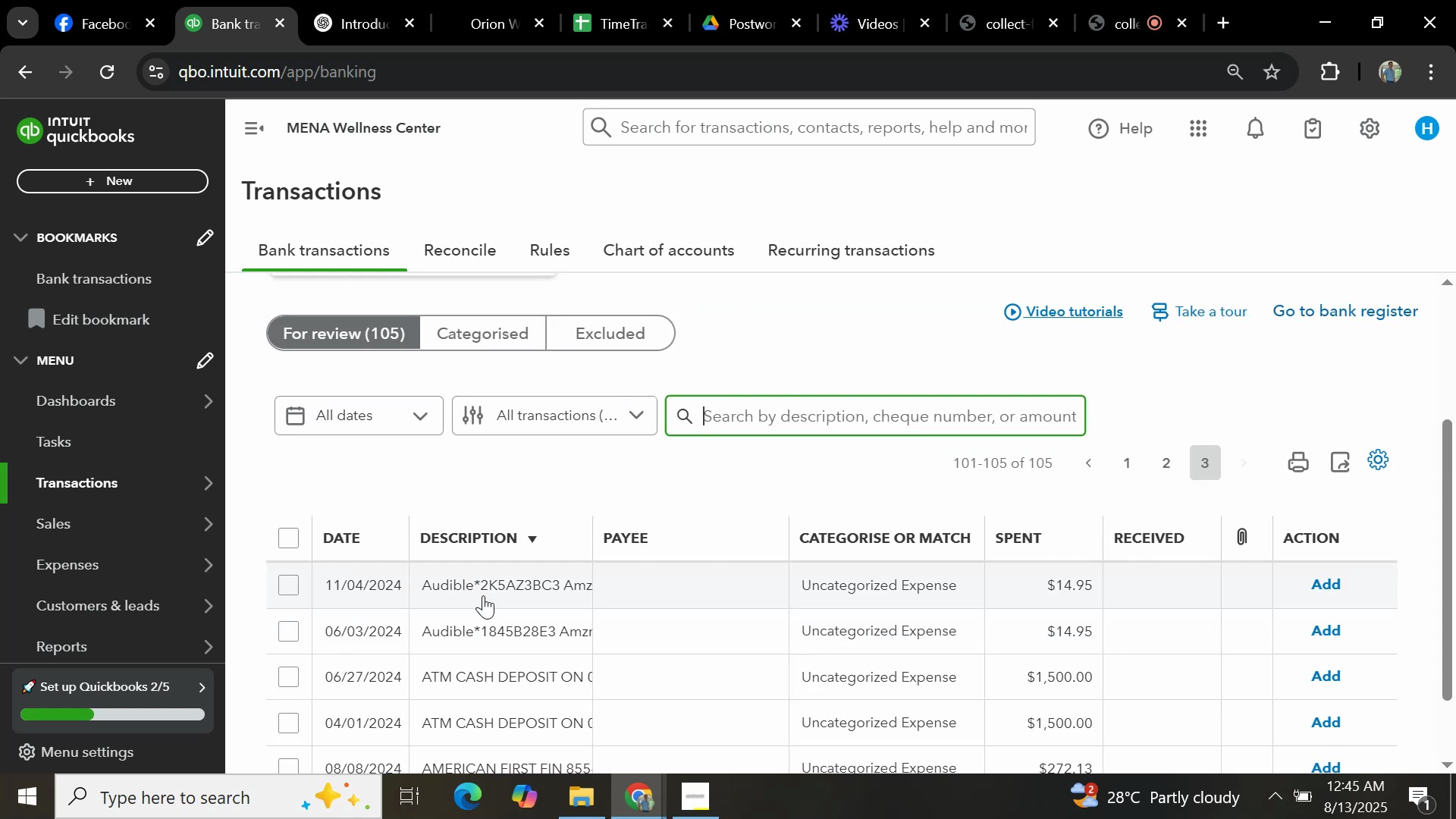 
scroll: coordinate [434, 646], scroll_direction: down, amount: 1.0
 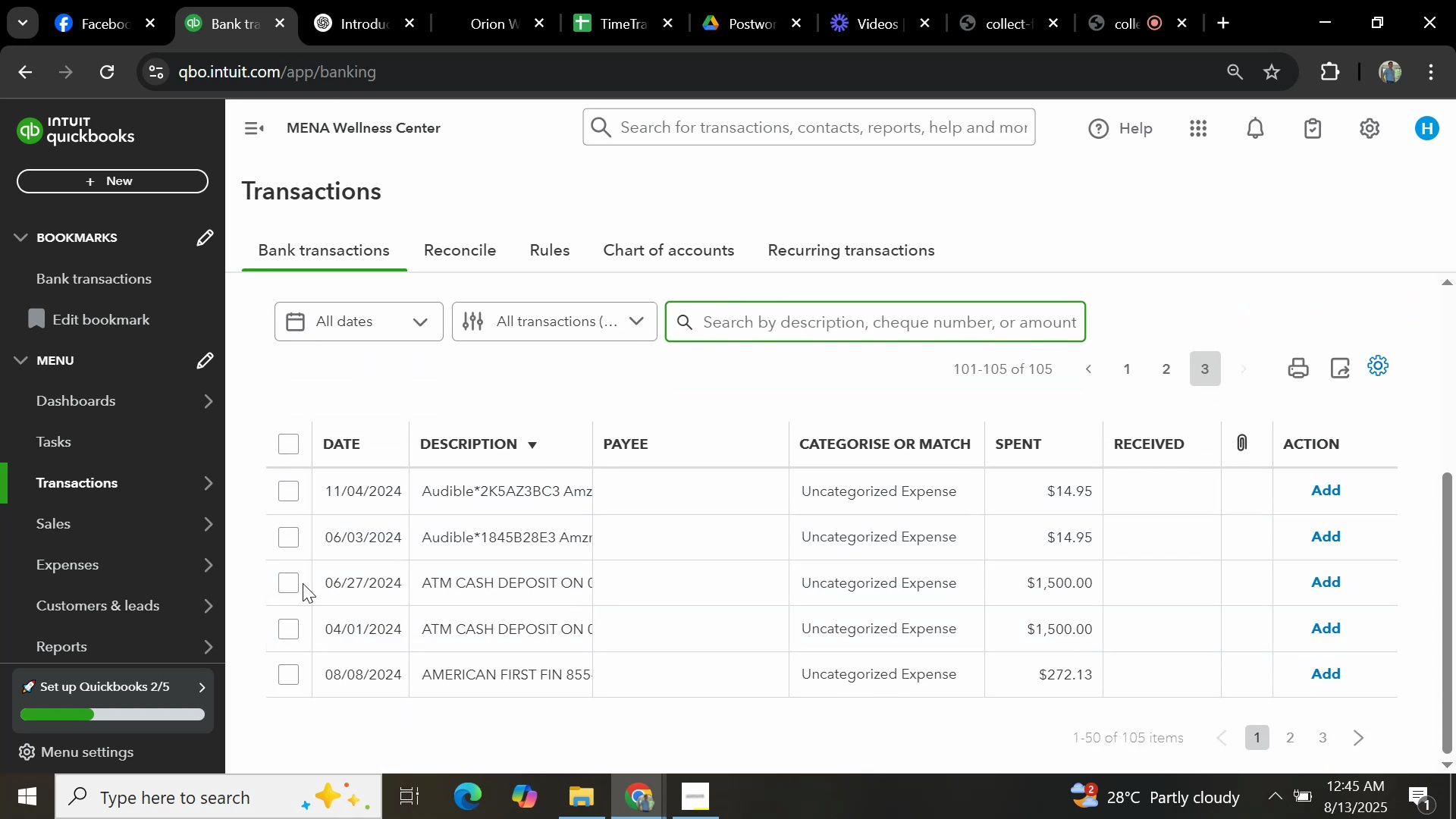 
left_click([284, 581])
 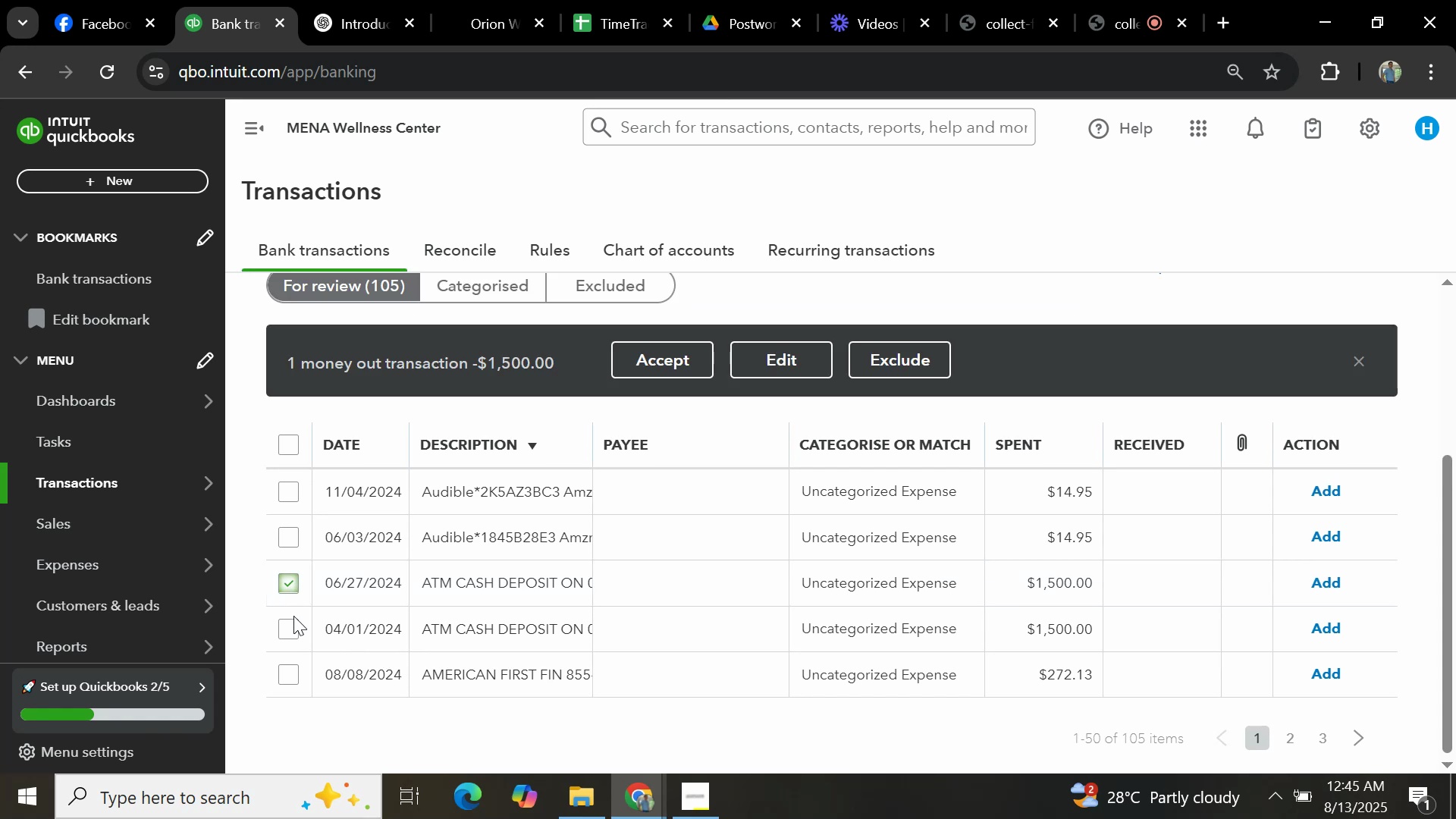 
left_click([287, 633])
 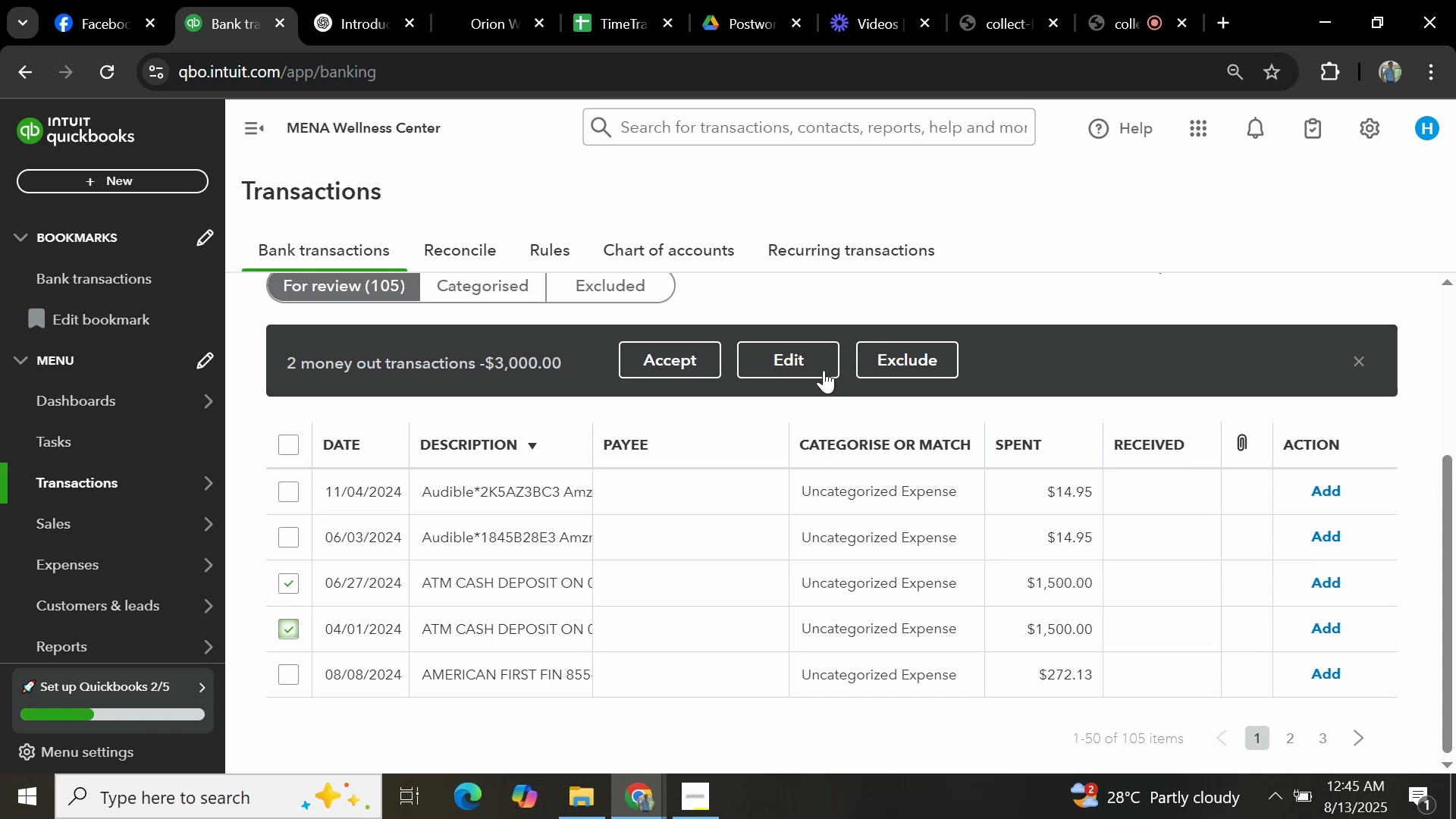 
left_click([795, 362])
 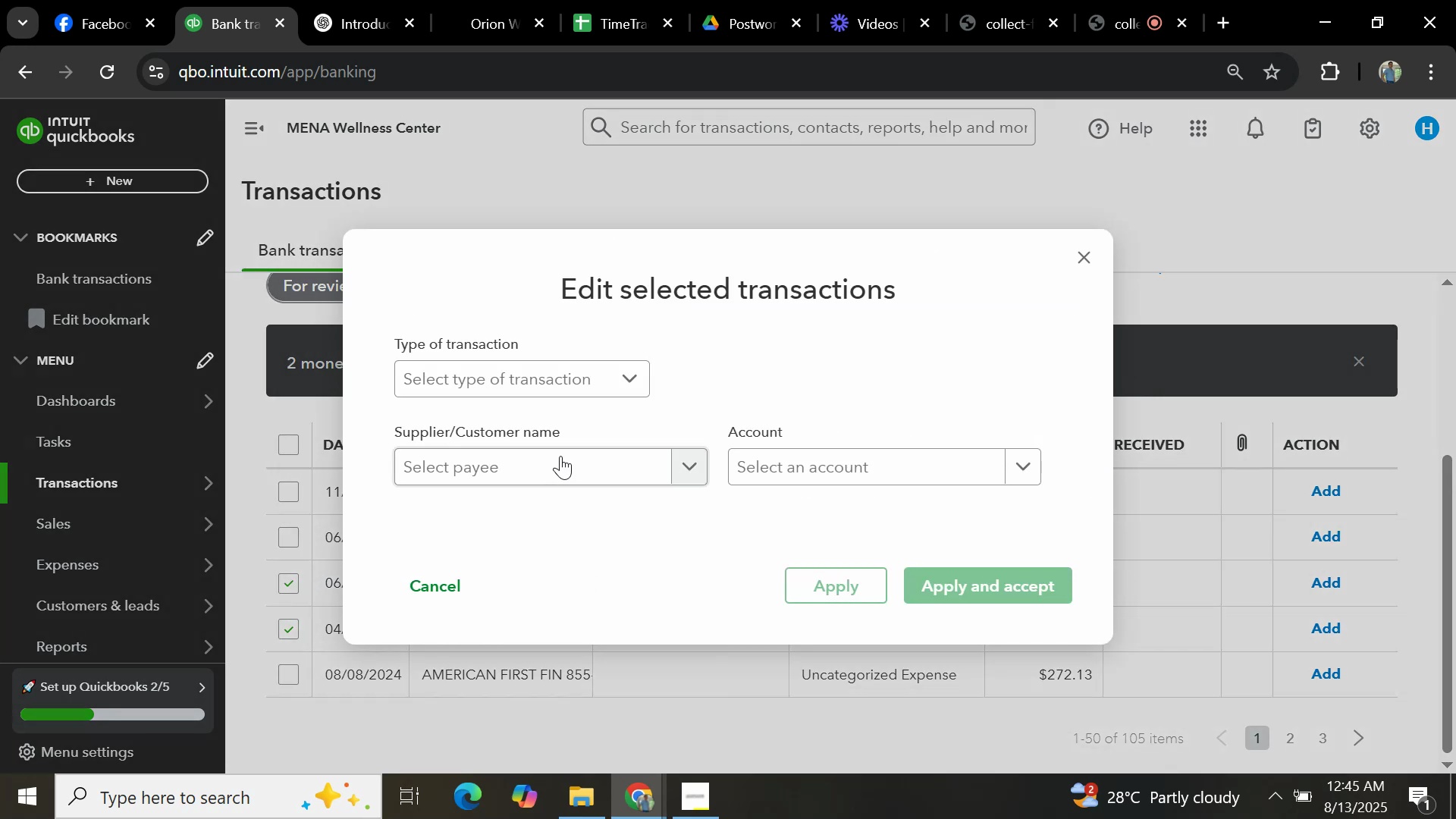 
left_click([573, 383])
 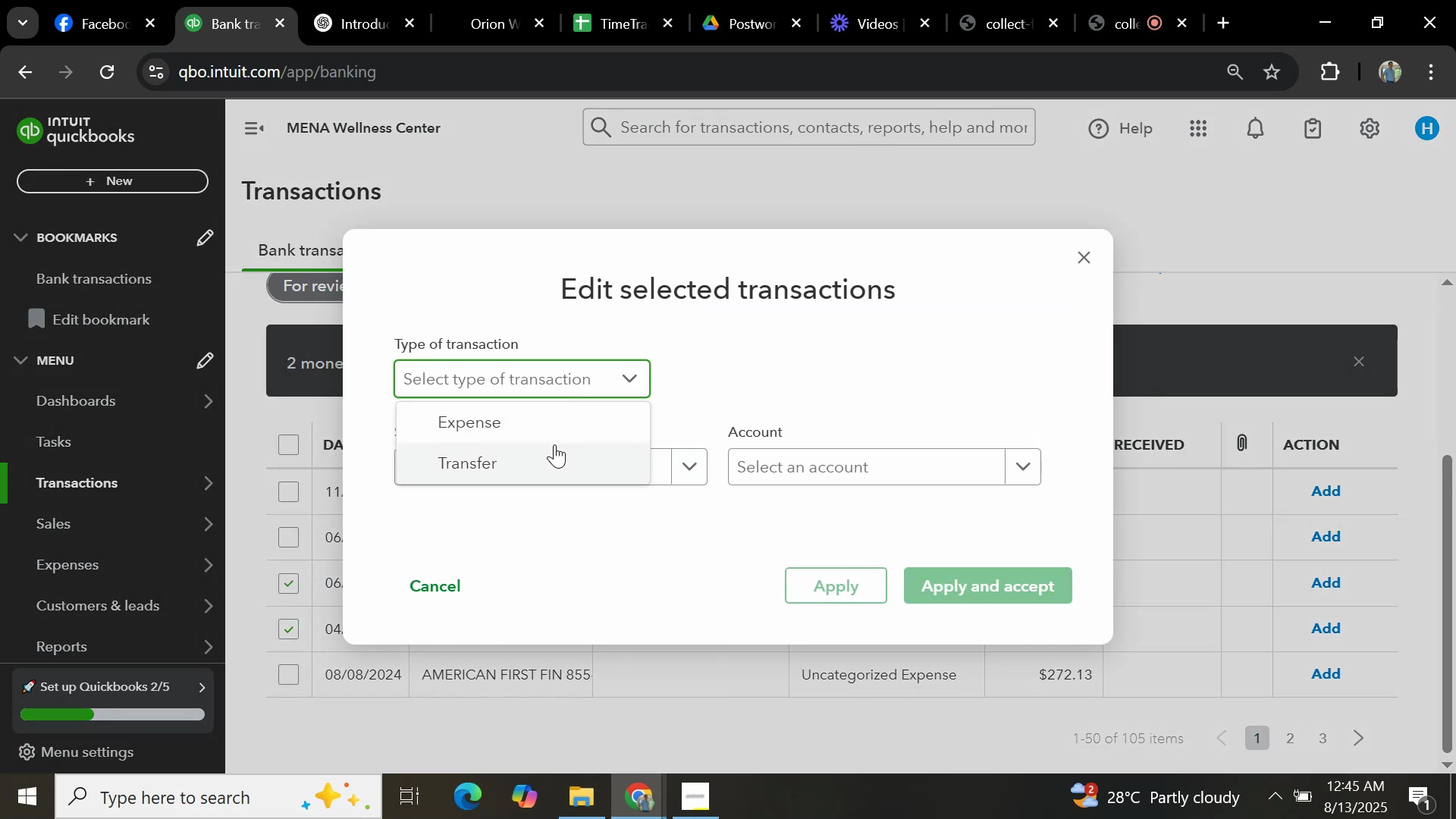 
left_click([551, 432])
 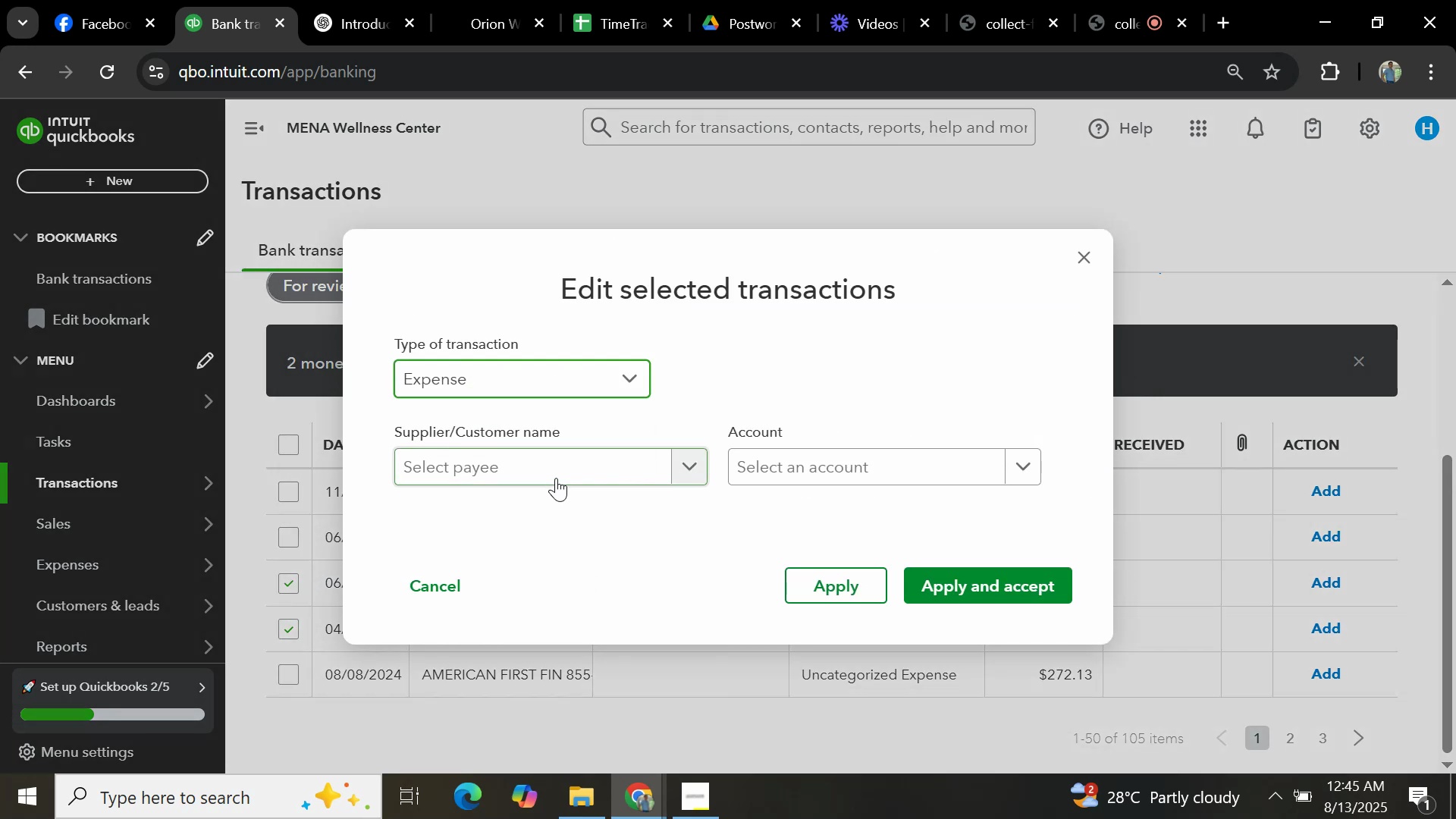 
left_click([556, 478])
 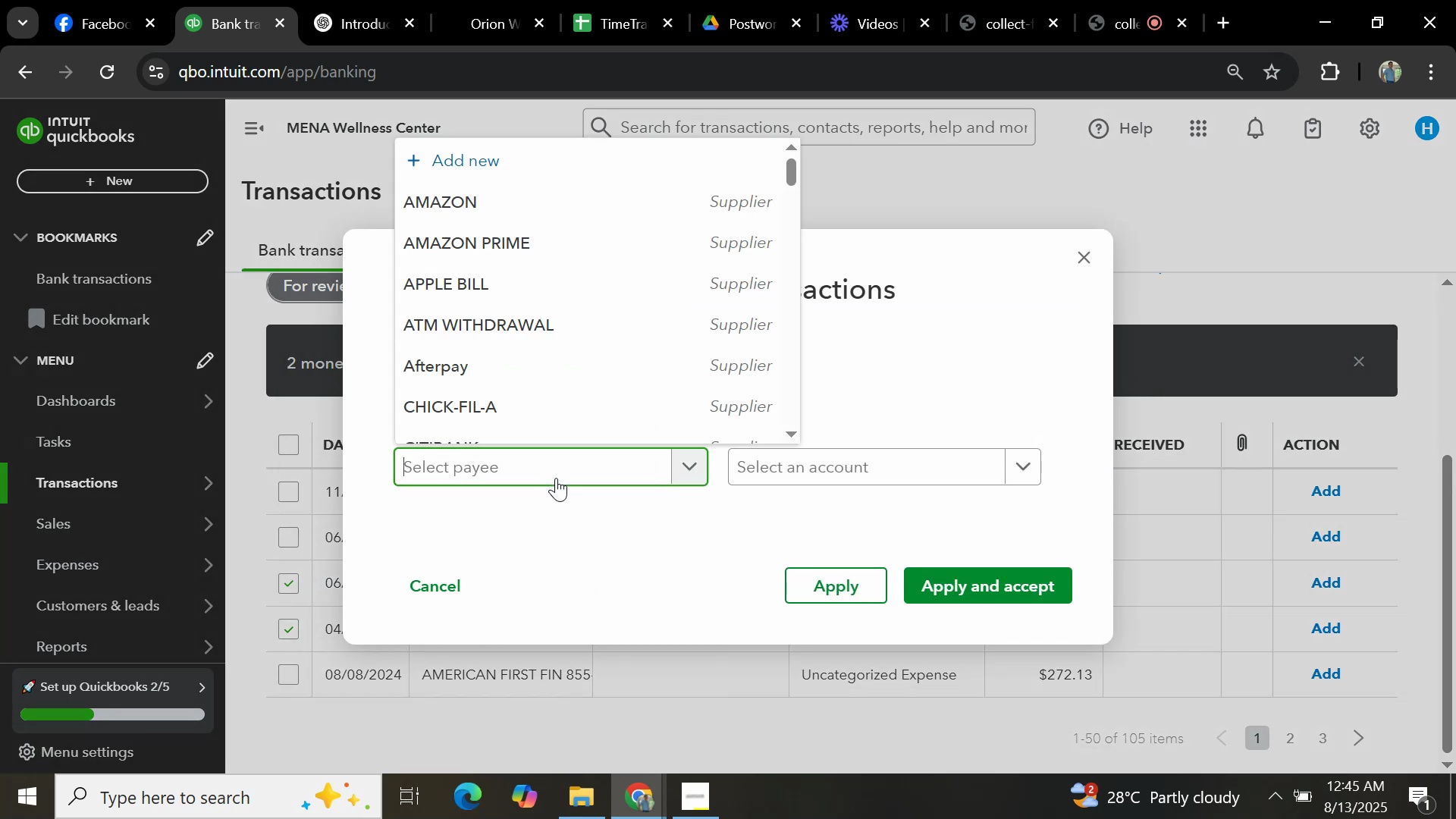 
type(AT, C)
key(Backspace)
key(Backspace)
key(Backspace)
type(M CASH)
 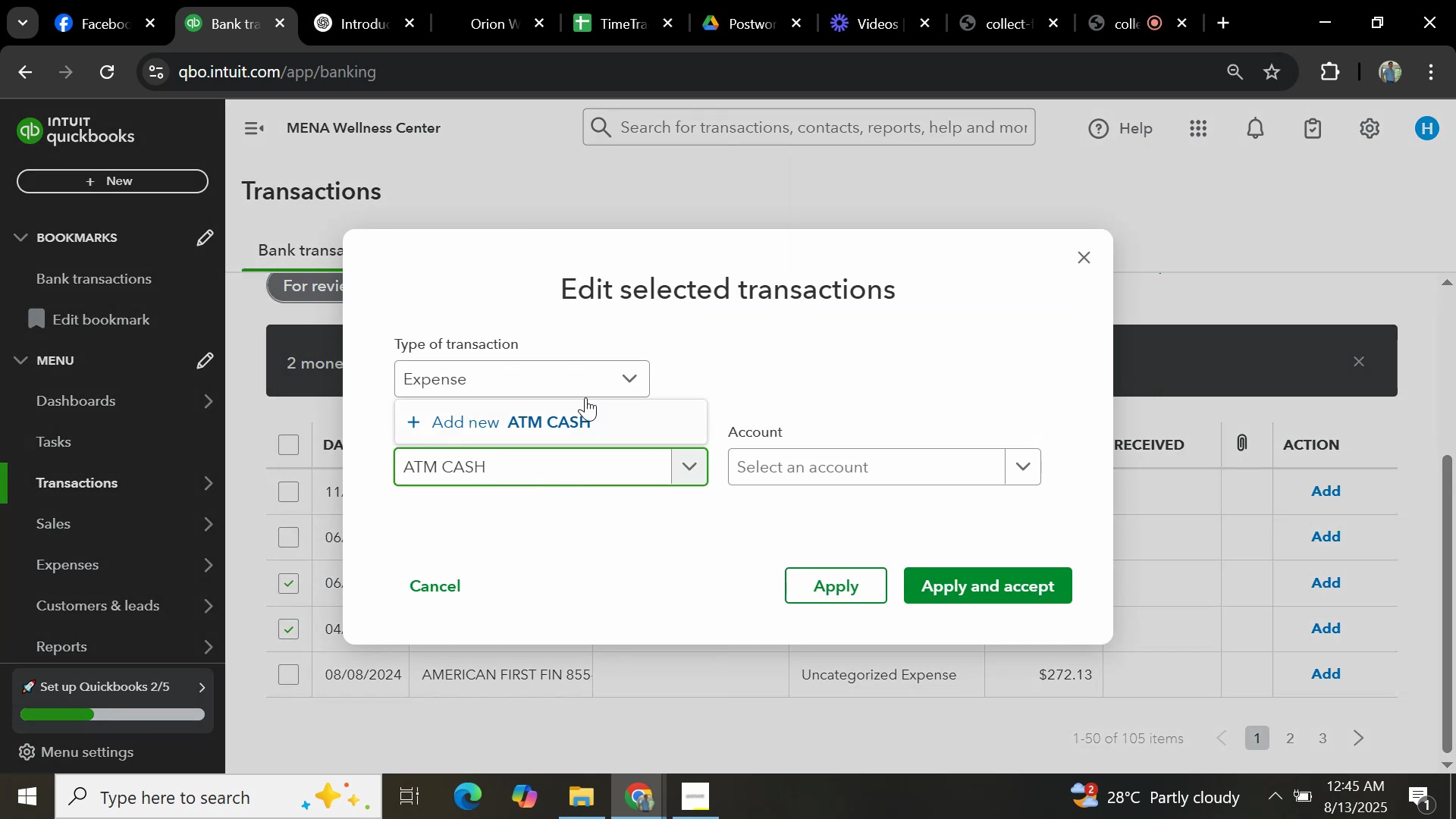 
left_click([586, 403])
 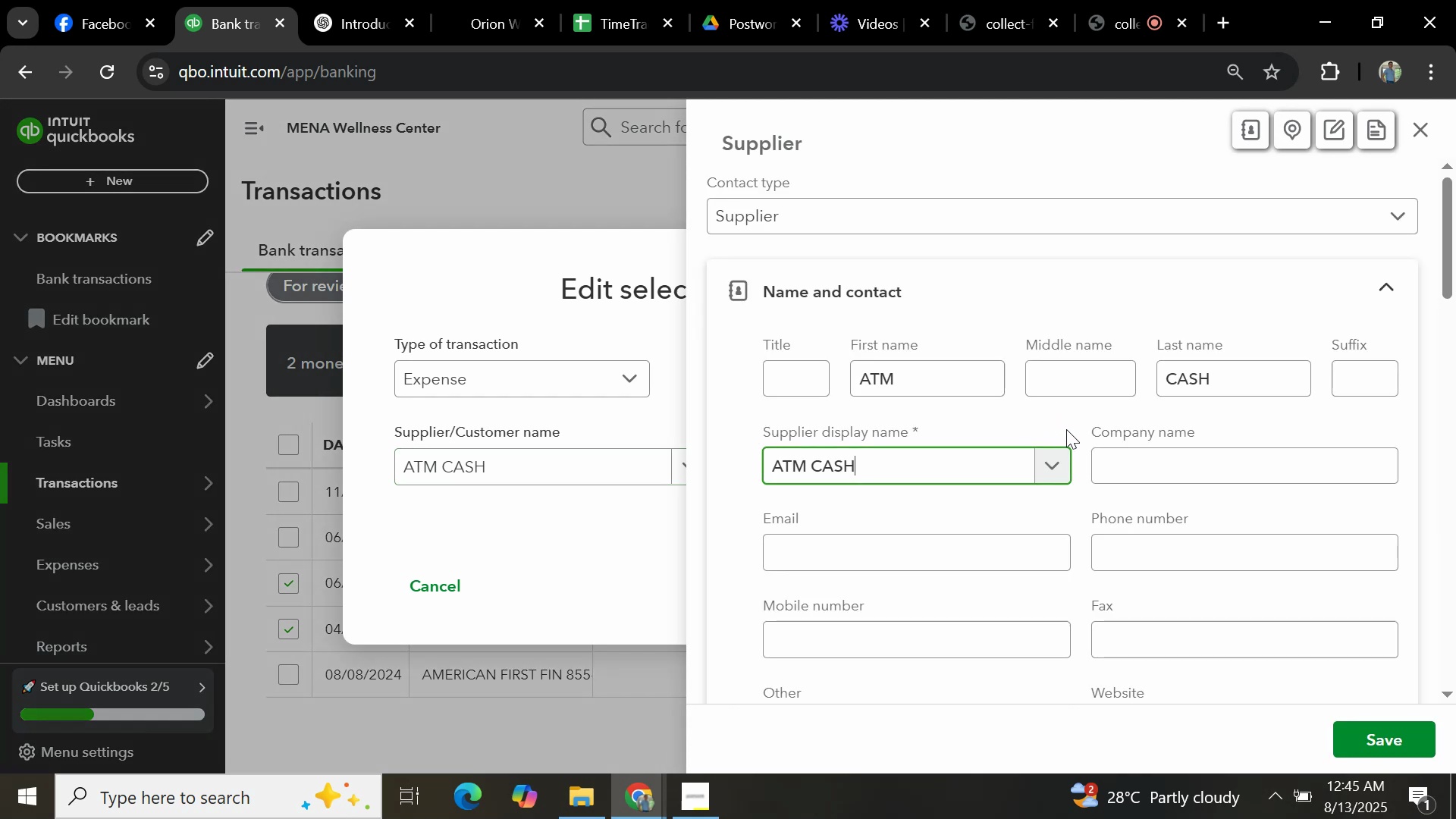 
scroll: coordinate [1225, 586], scroll_direction: down, amount: 14.0
 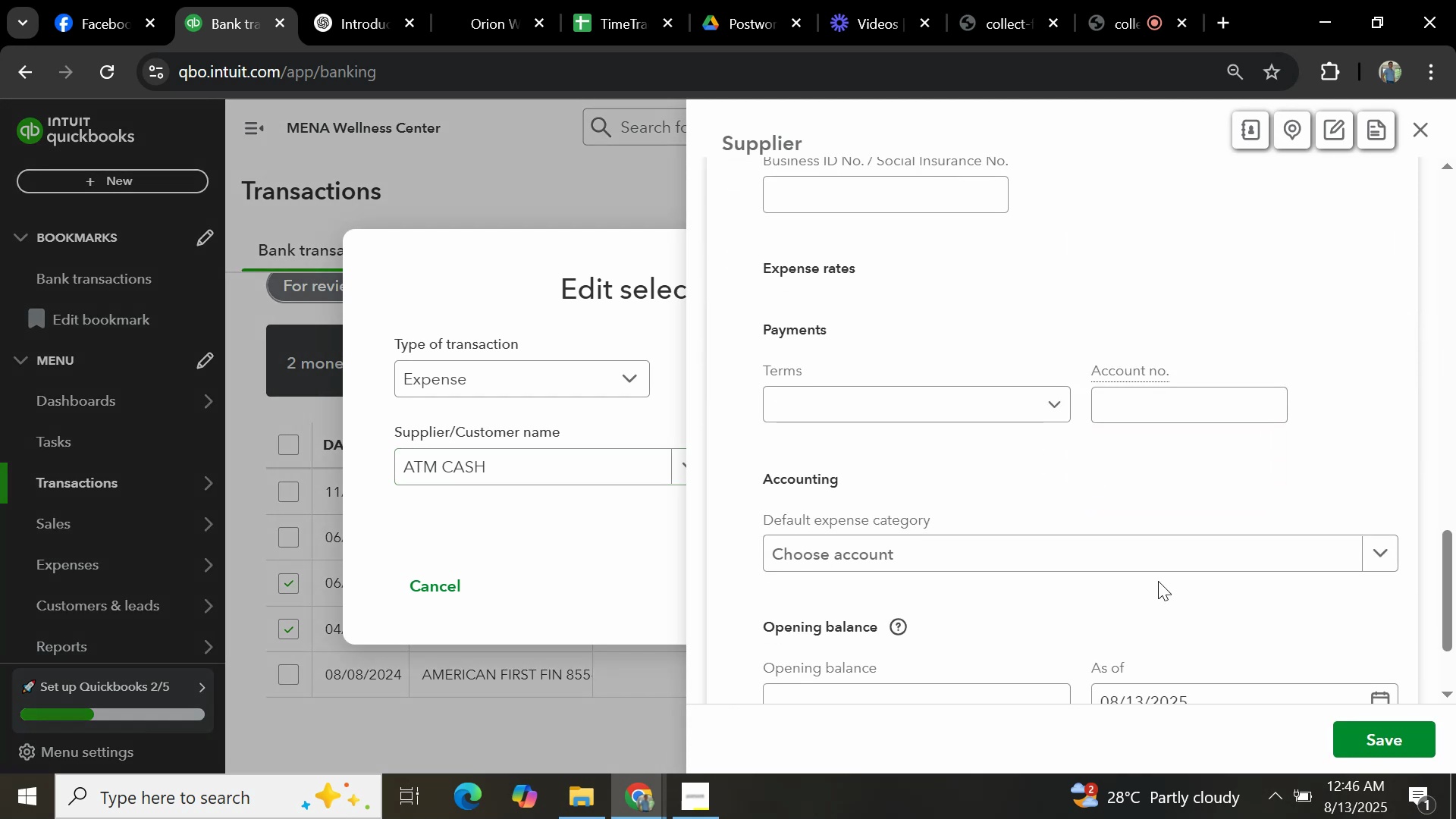 
left_click([1156, 560])
 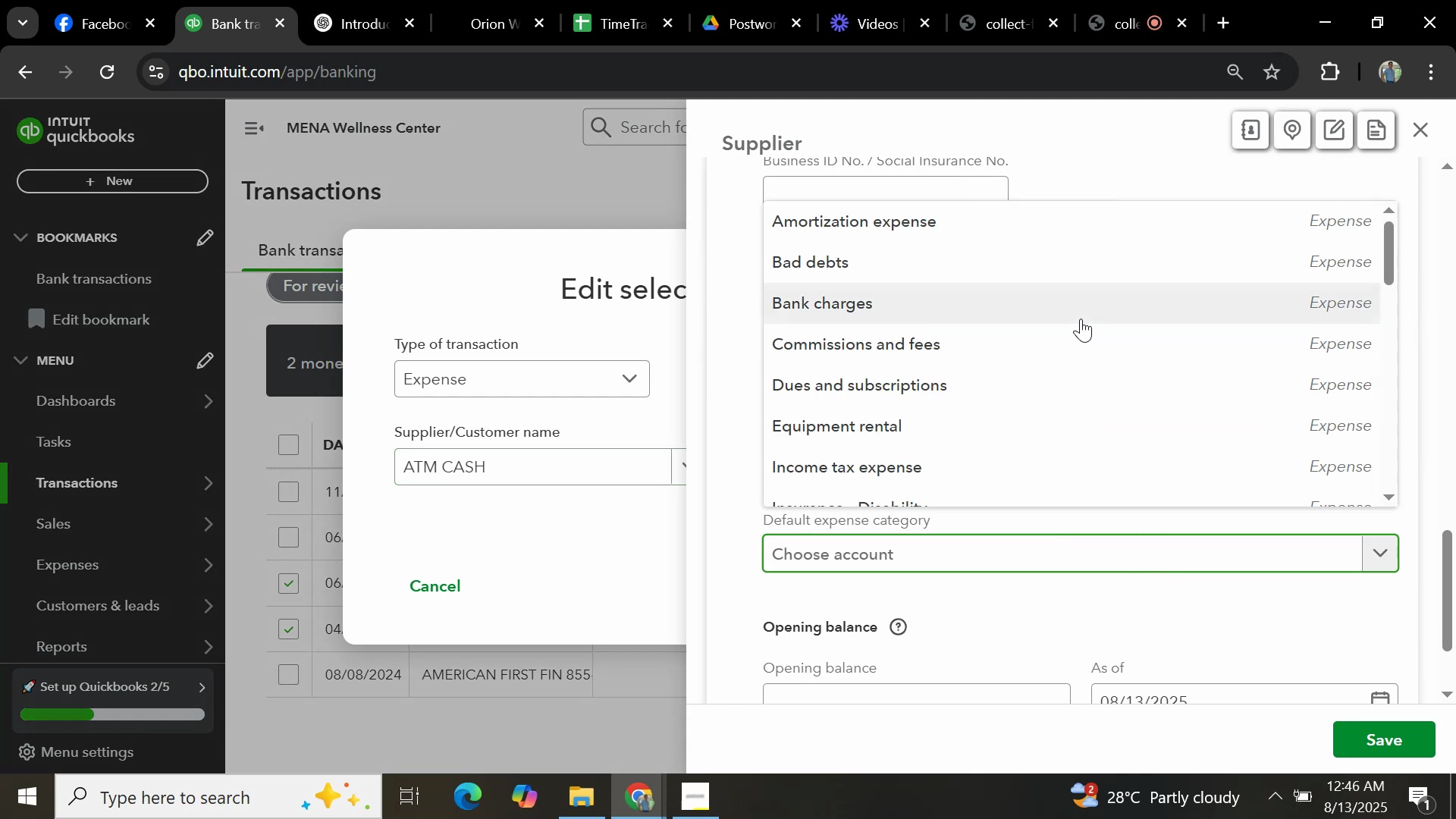 
scroll: coordinate [975, 464], scroll_direction: down, amount: 4.0
 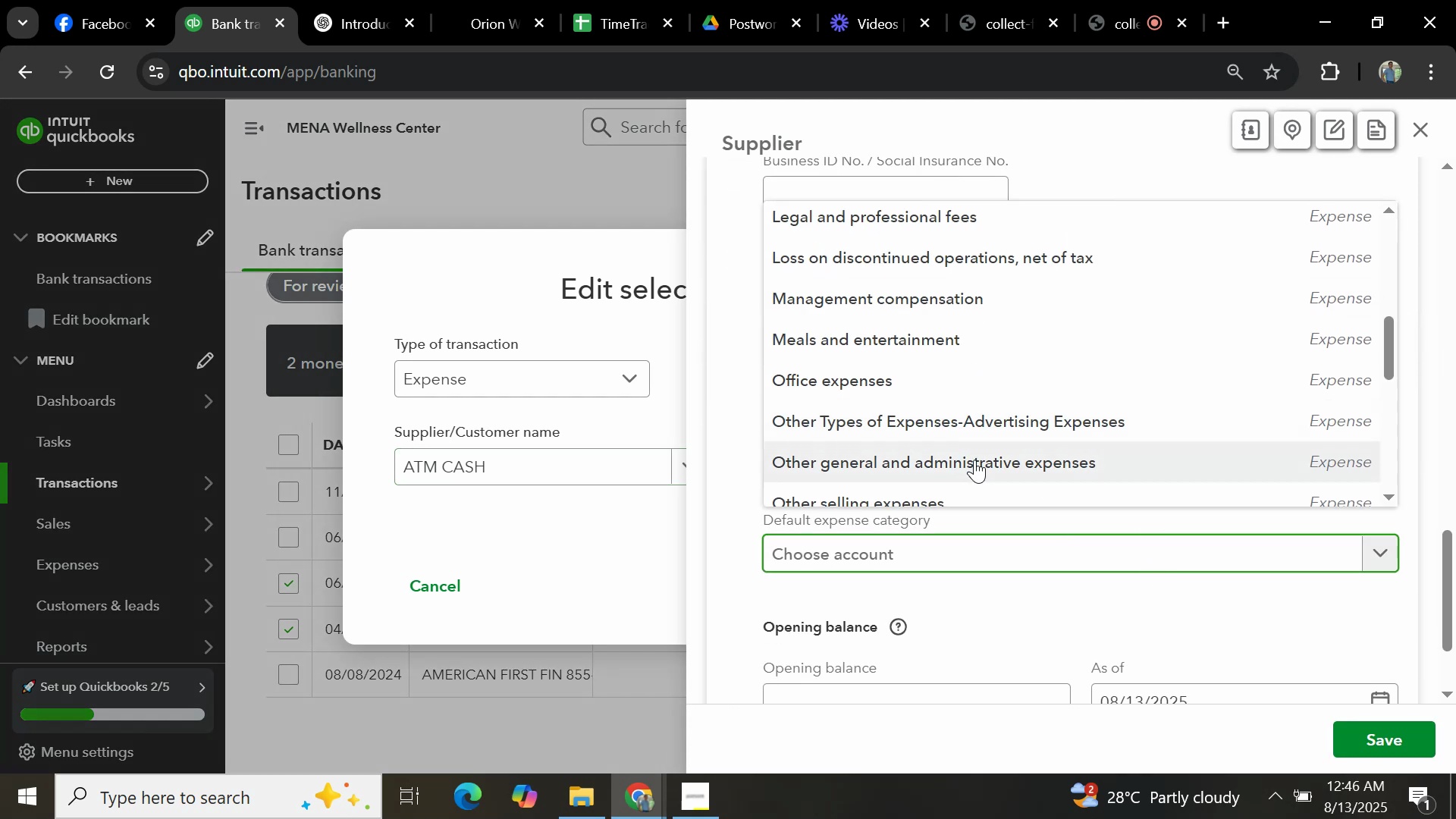 
left_click([974, 460])
 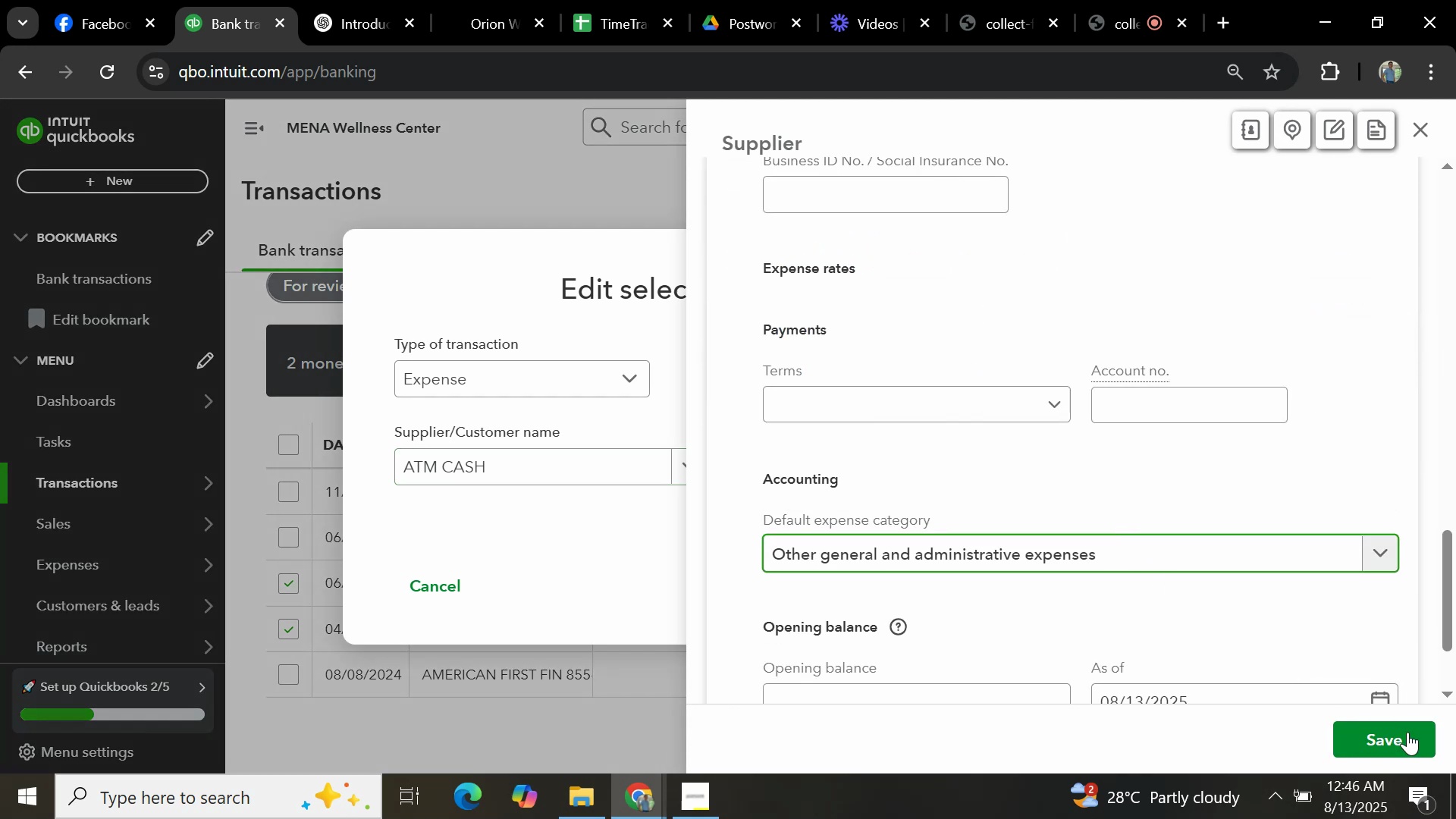 
left_click([1382, 735])
 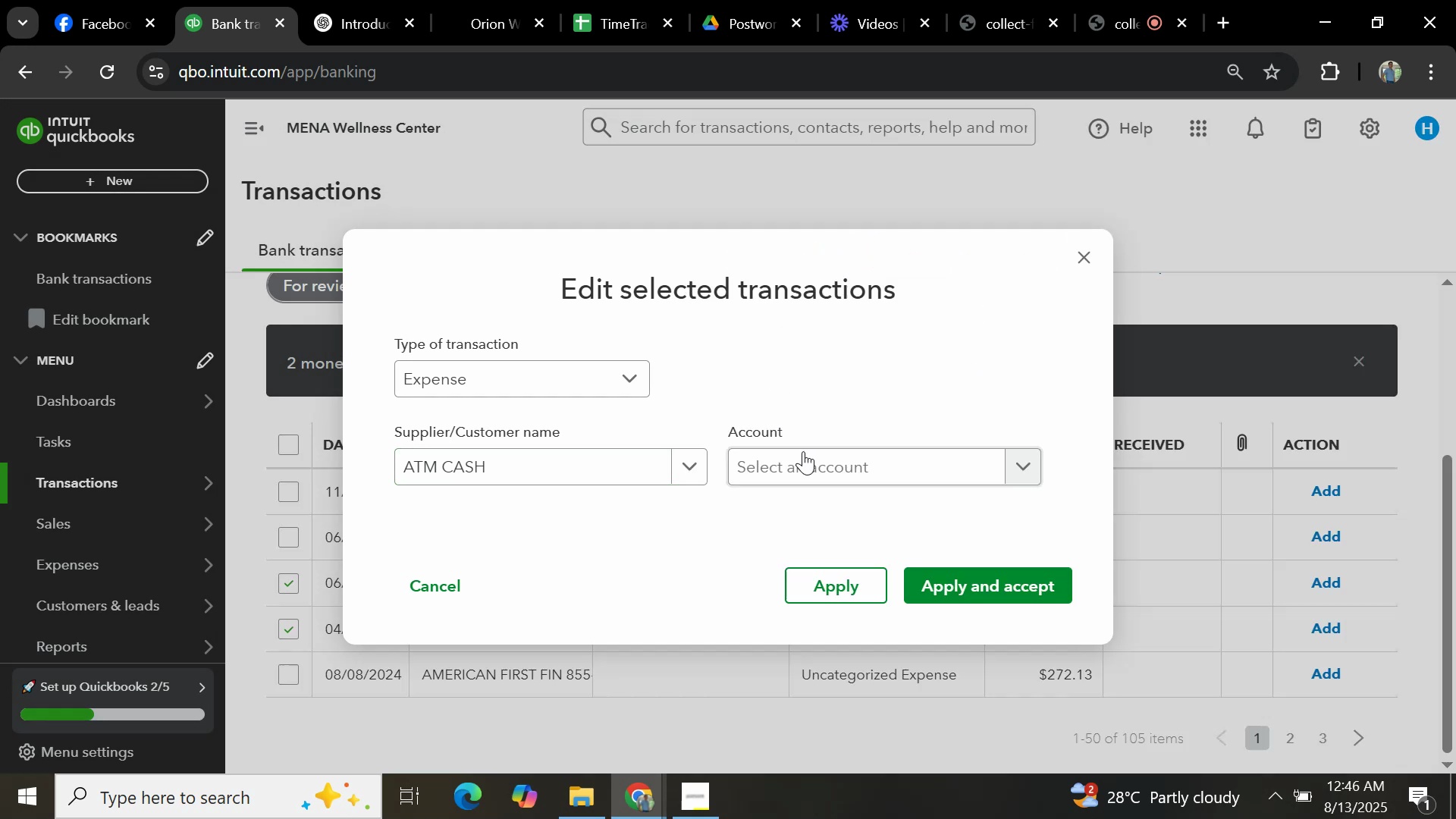 
left_click([875, 469])
 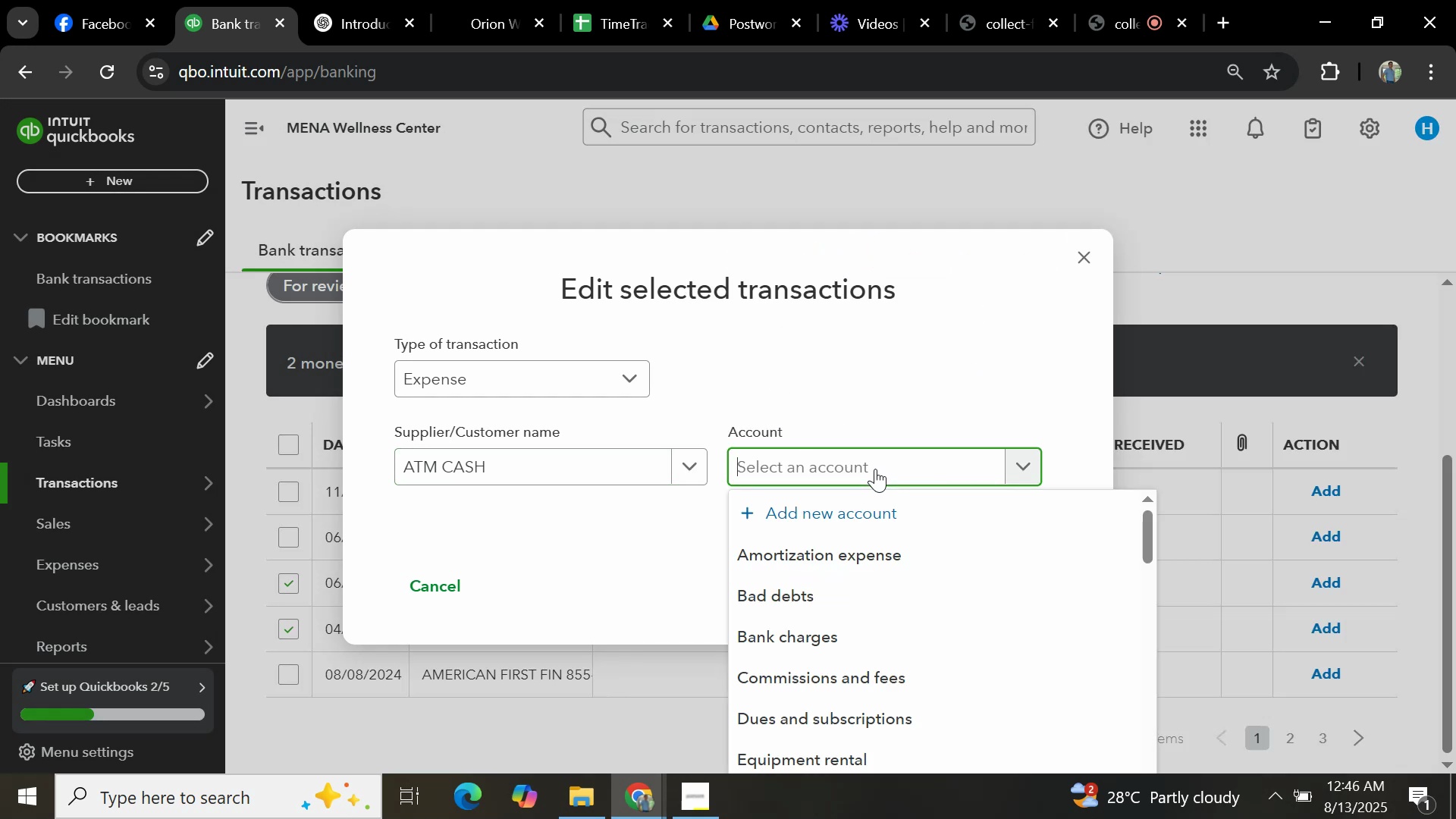 
type(GENE)
key(Backspace)
key(Backspace)
key(Backspace)
key(Backspace)
 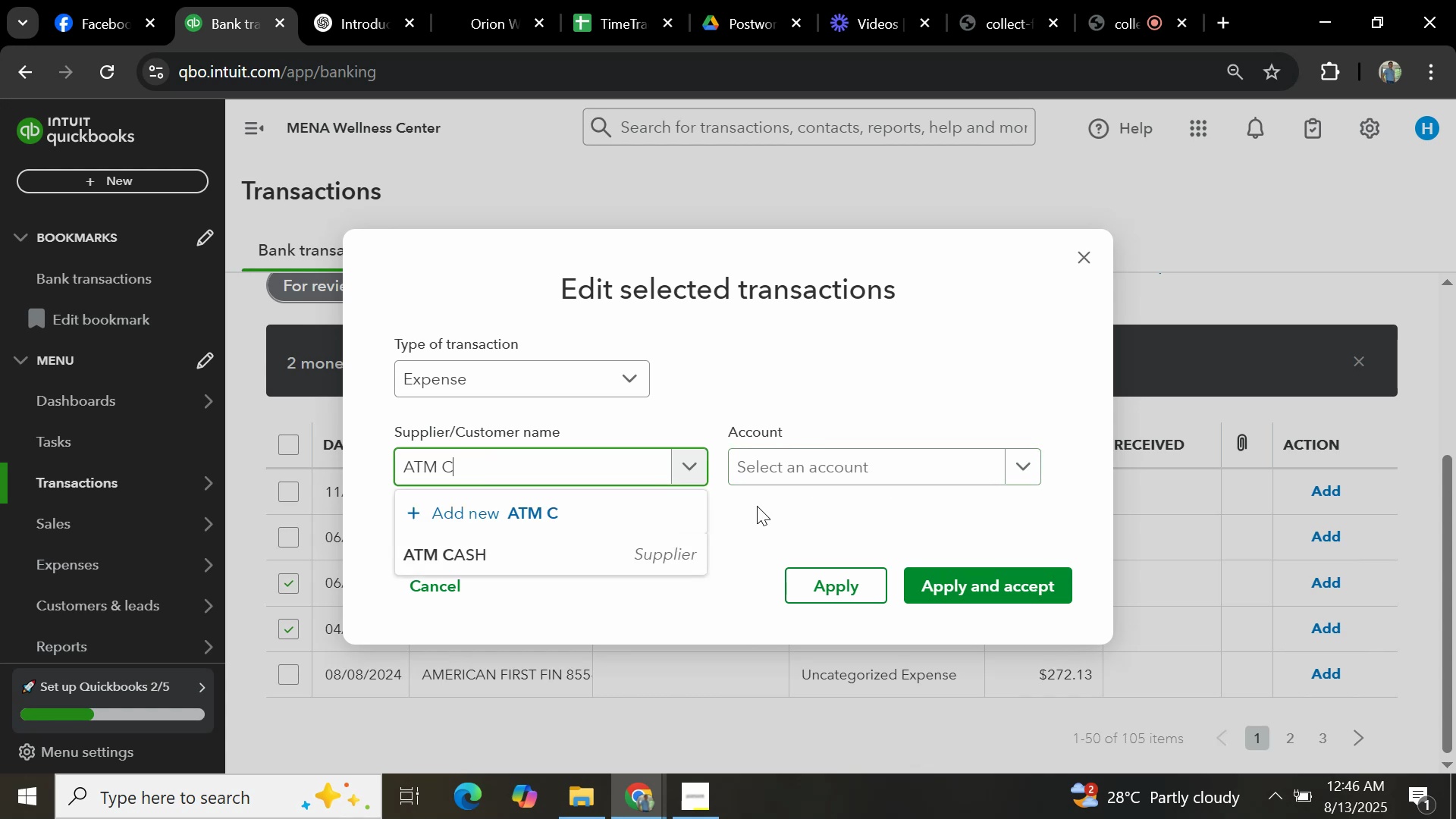 
left_click([561, 554])
 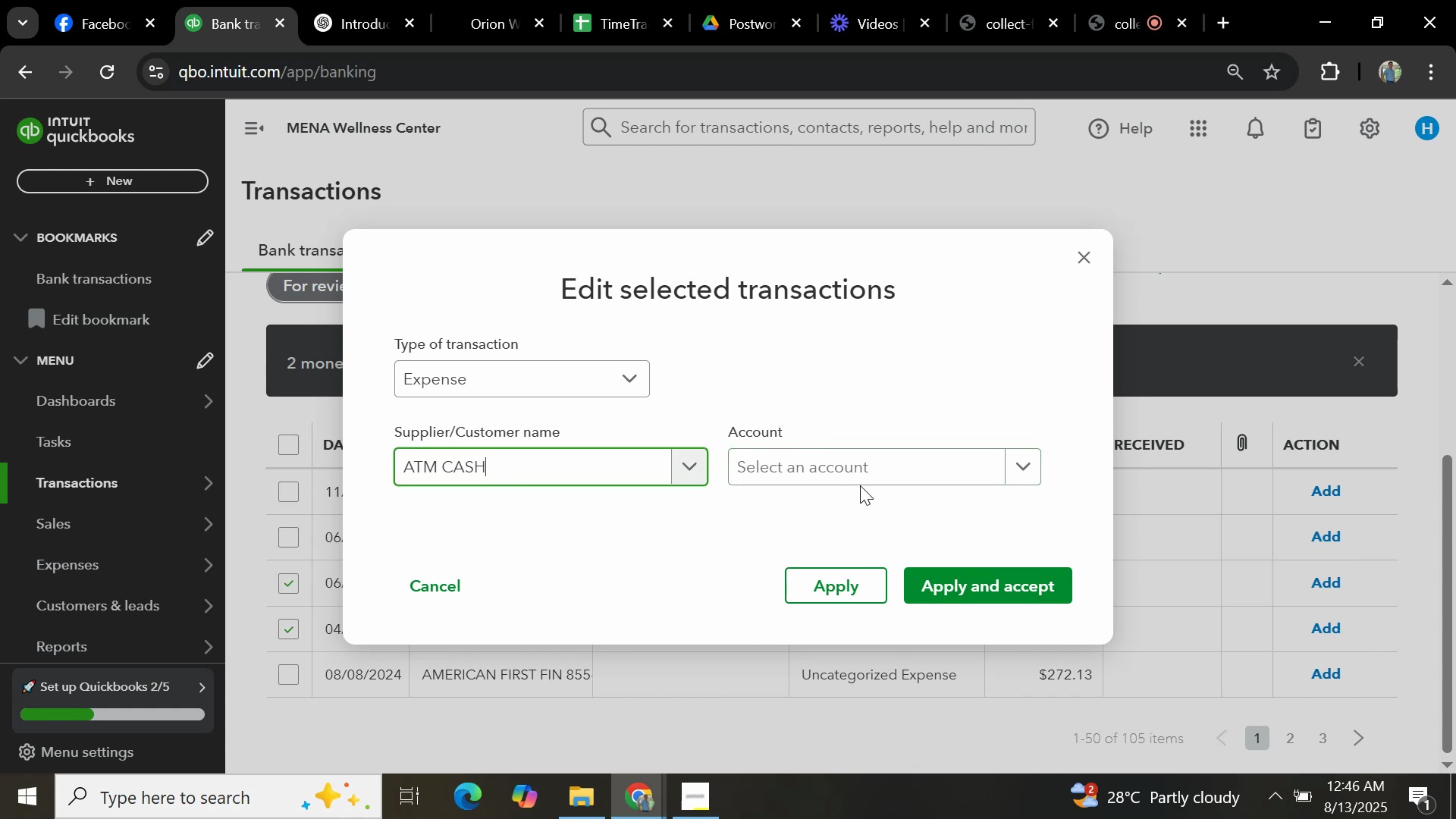 
left_click([864, 469])
 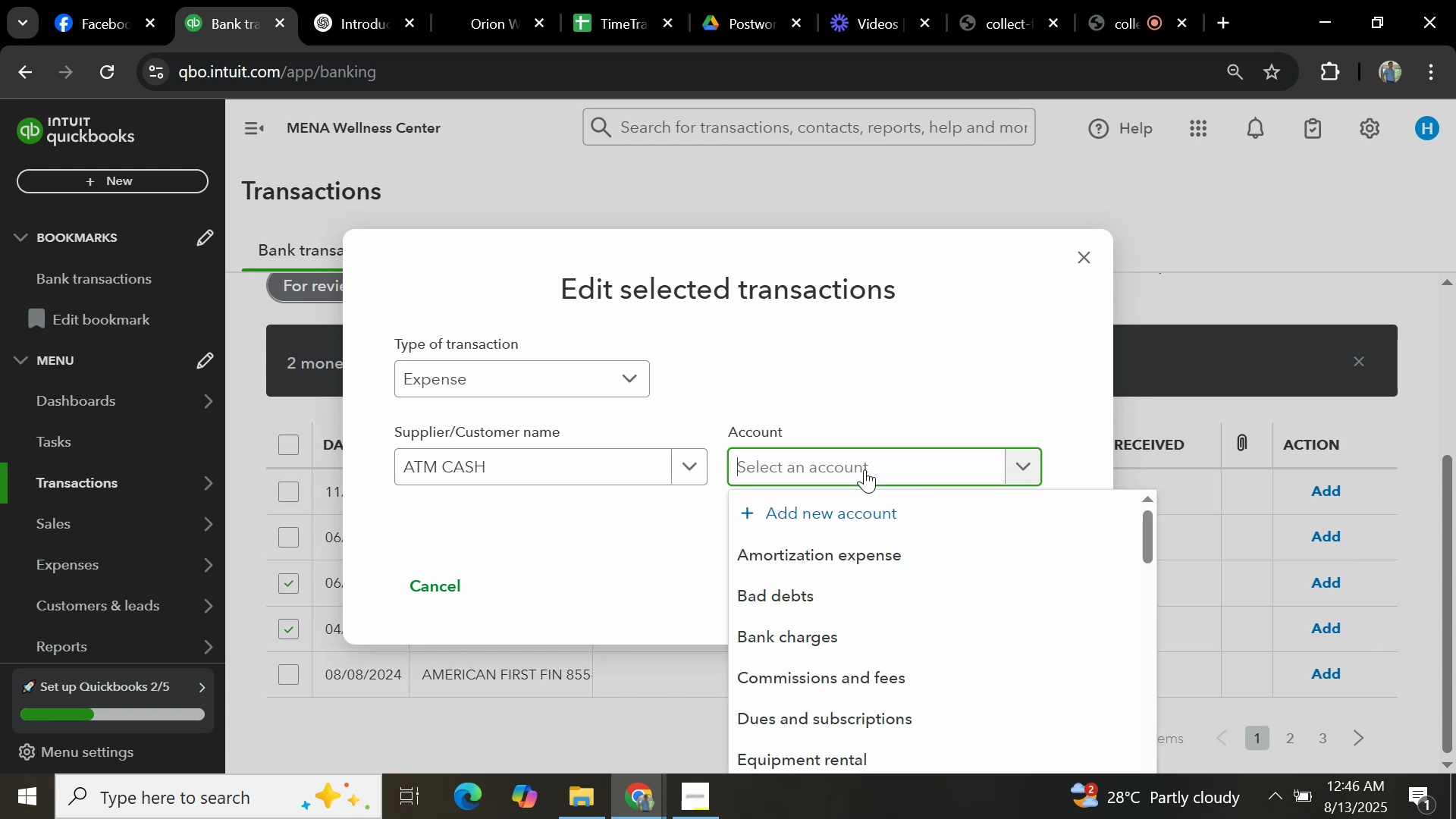 
key(A)
 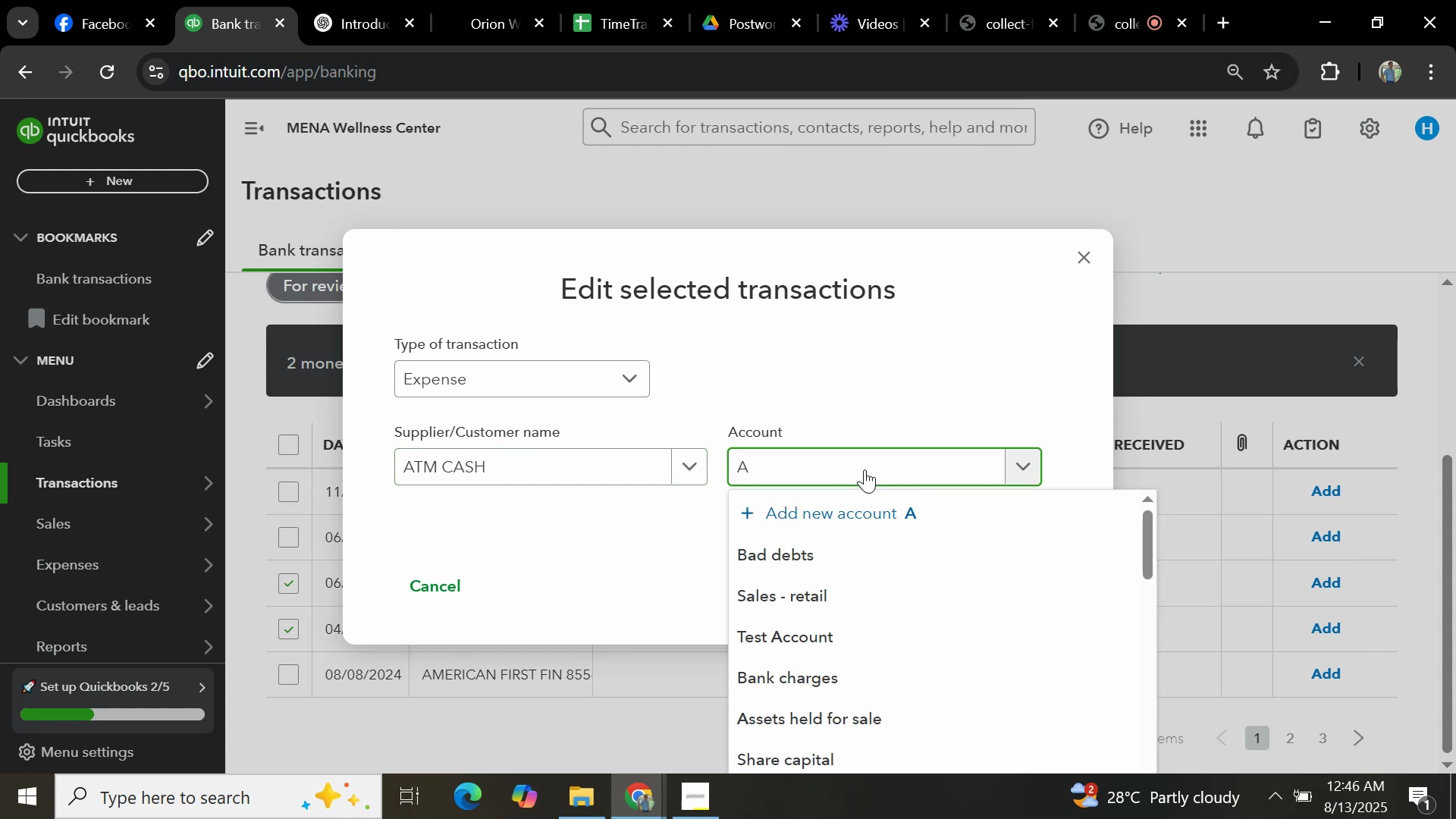 
key(Backspace)
 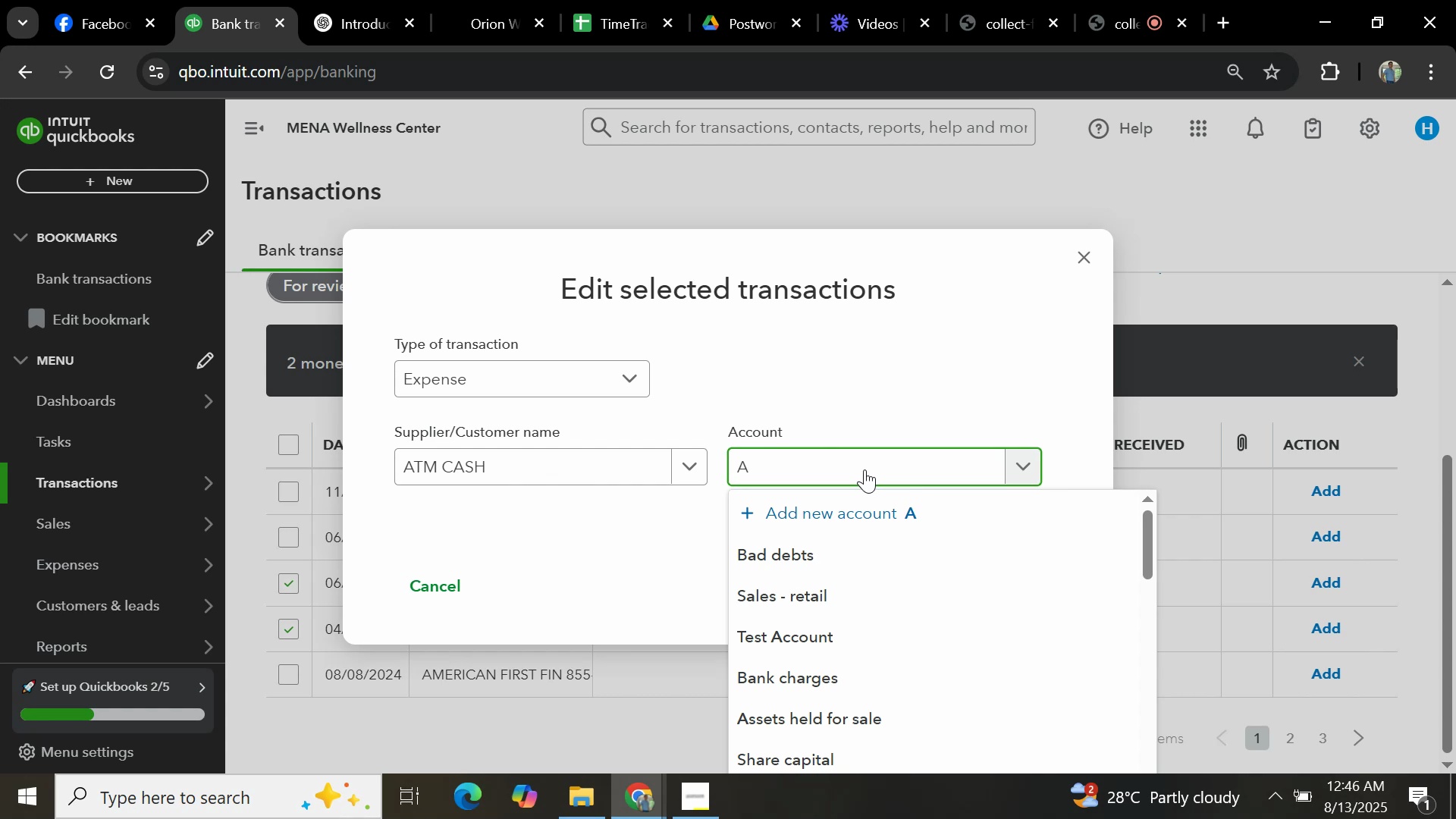 
key(Backspace)
 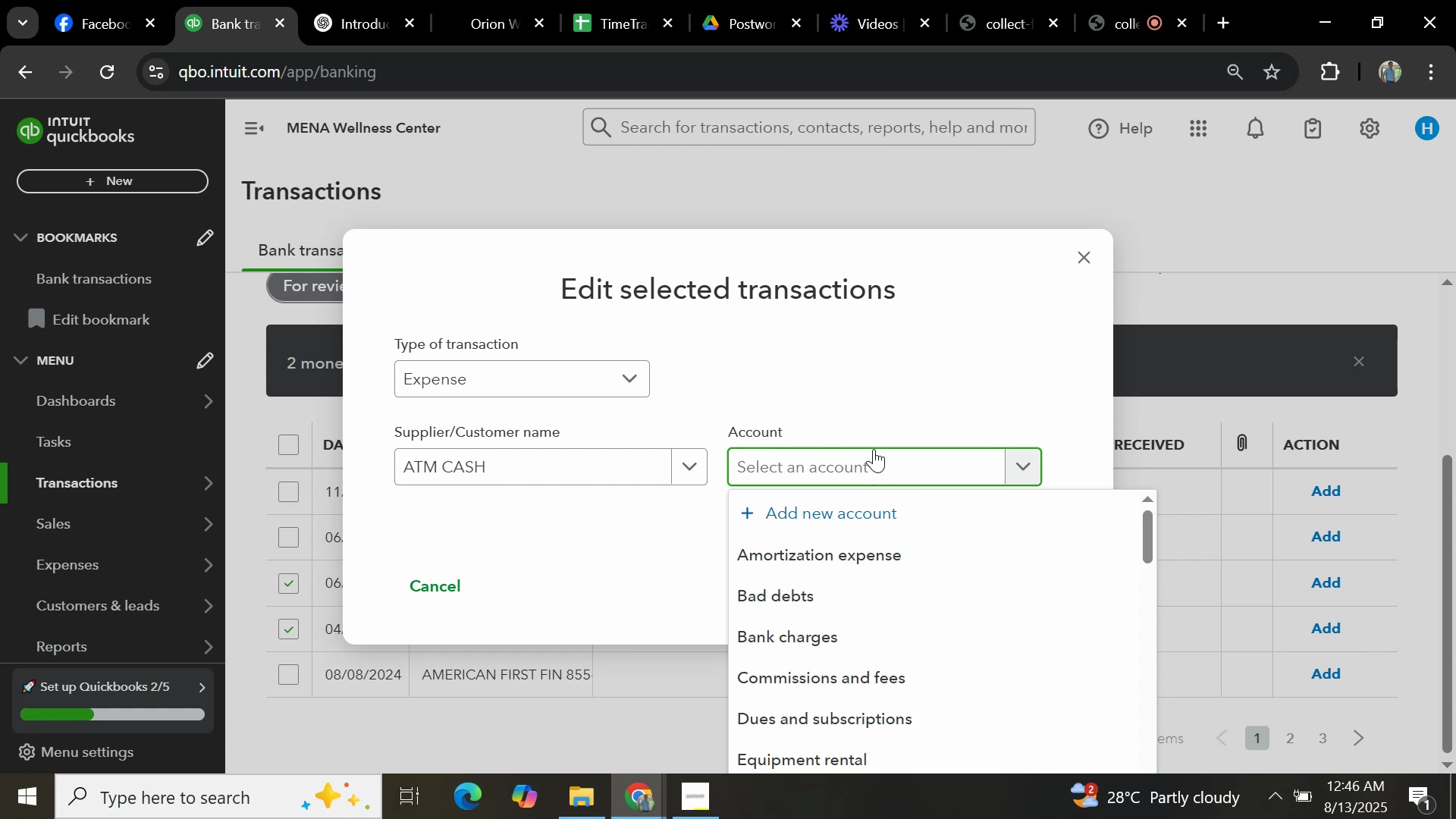 
wait(5.67)
 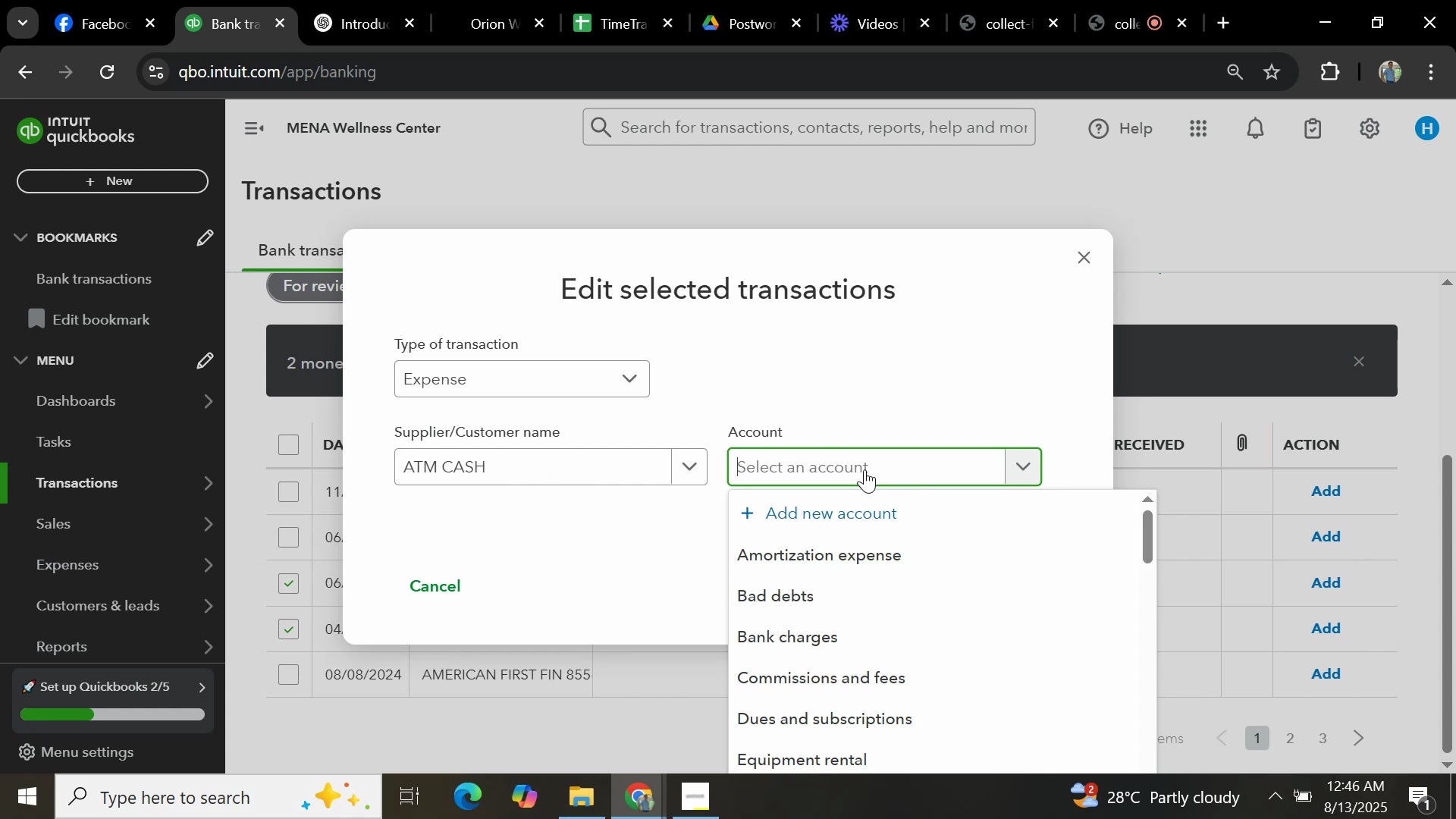 
left_click([1079, 261])
 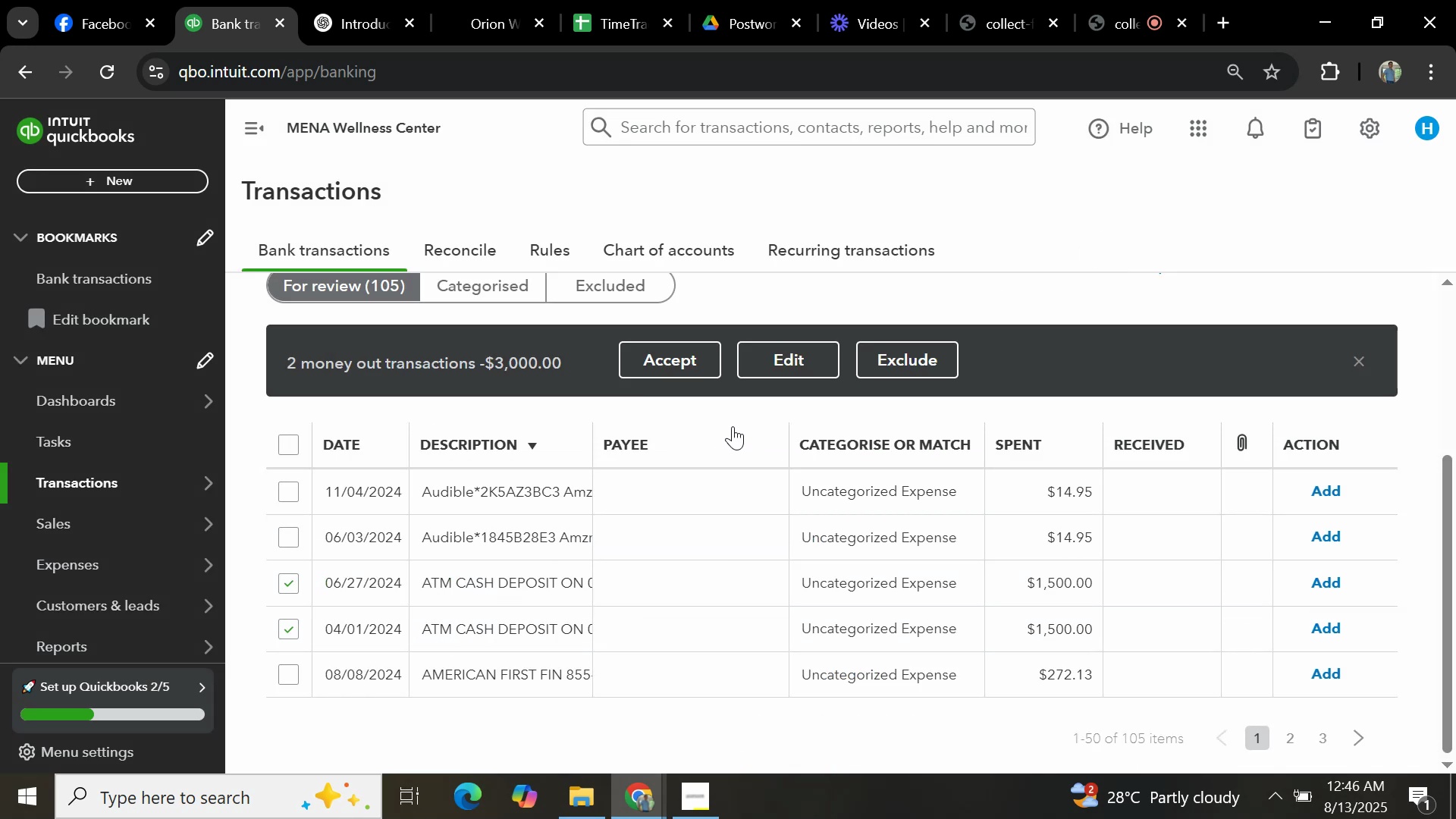 
left_click([780, 364])
 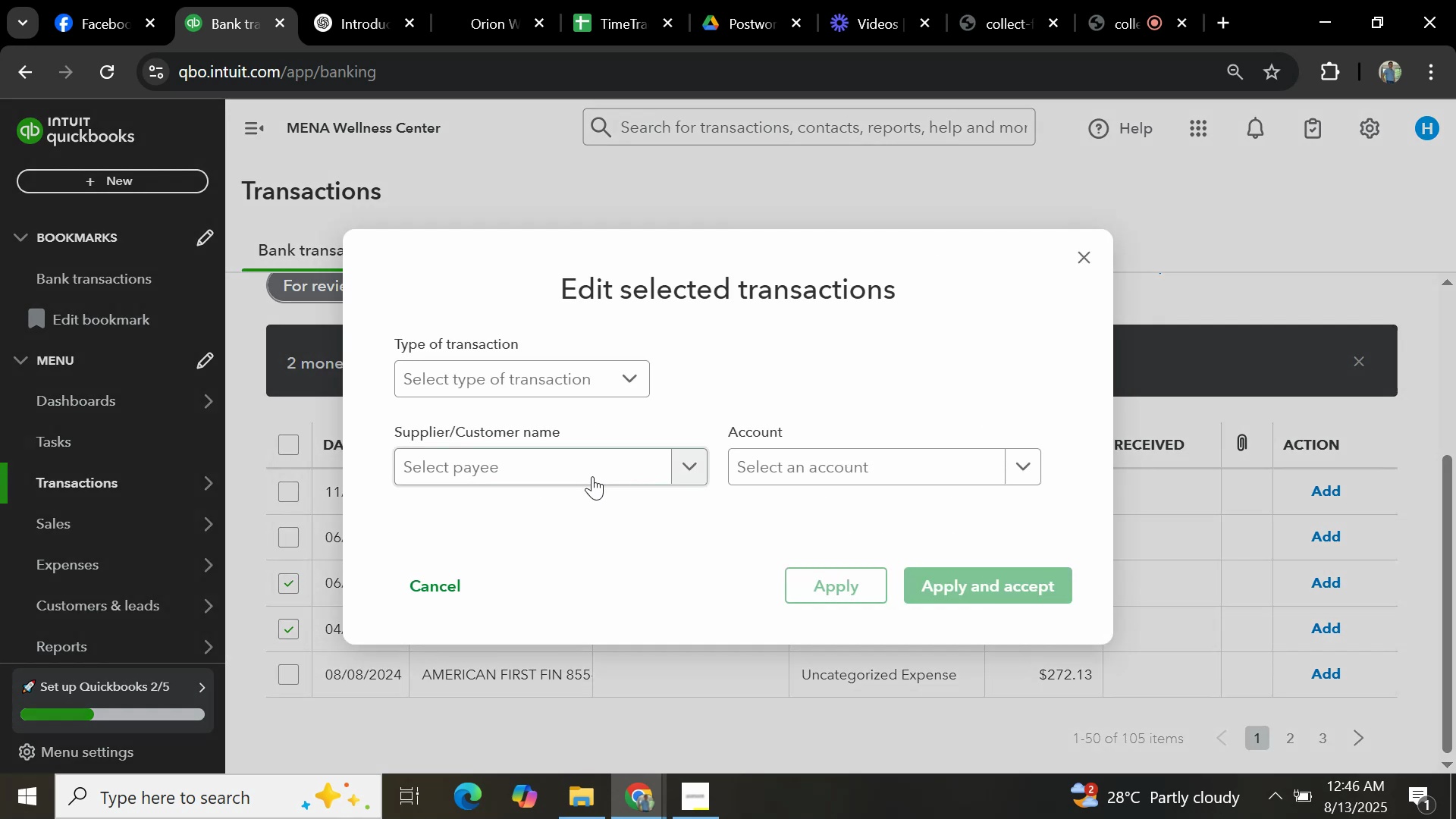 
left_click([596, 378])
 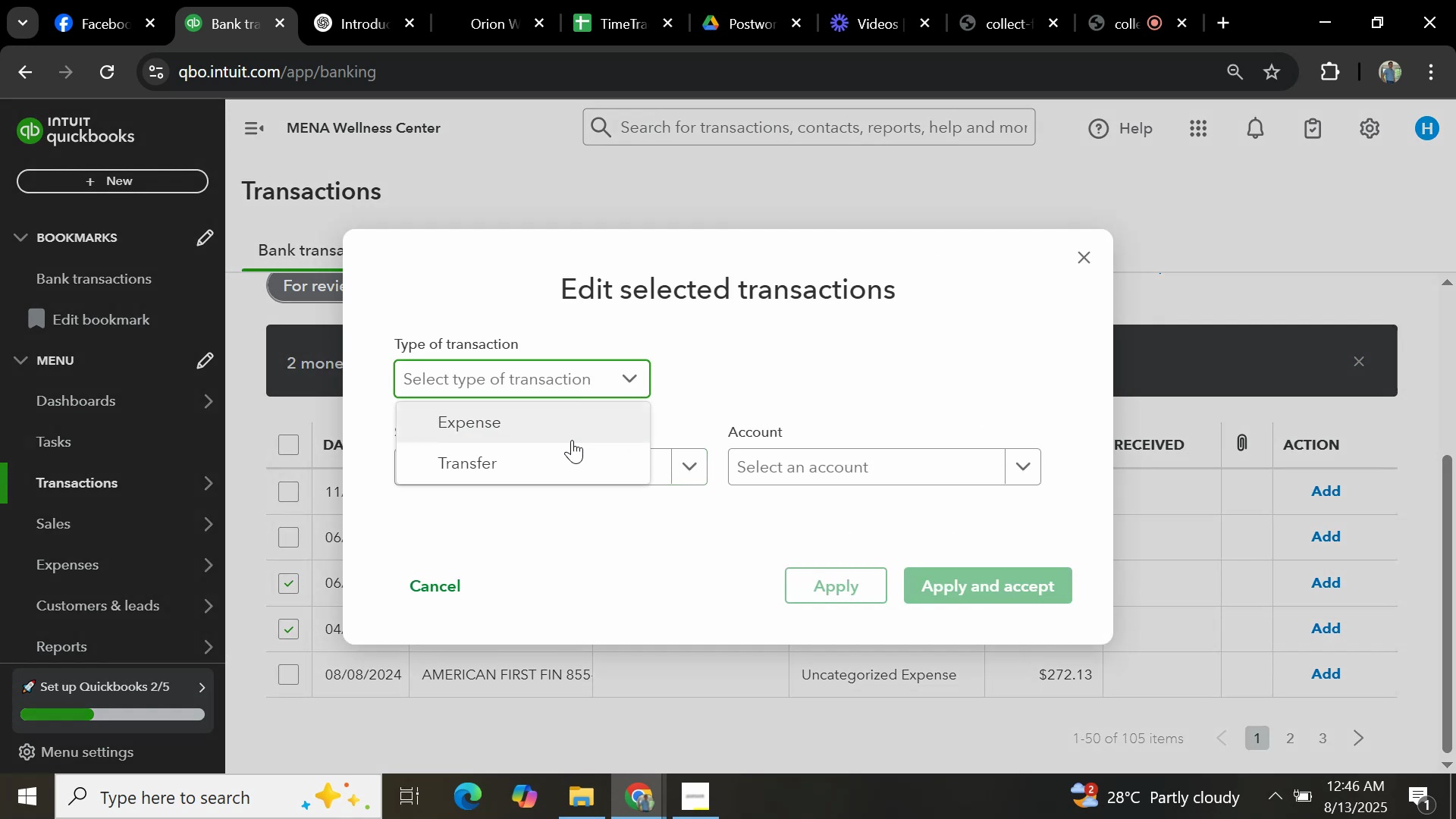 
left_click([575, 426])
 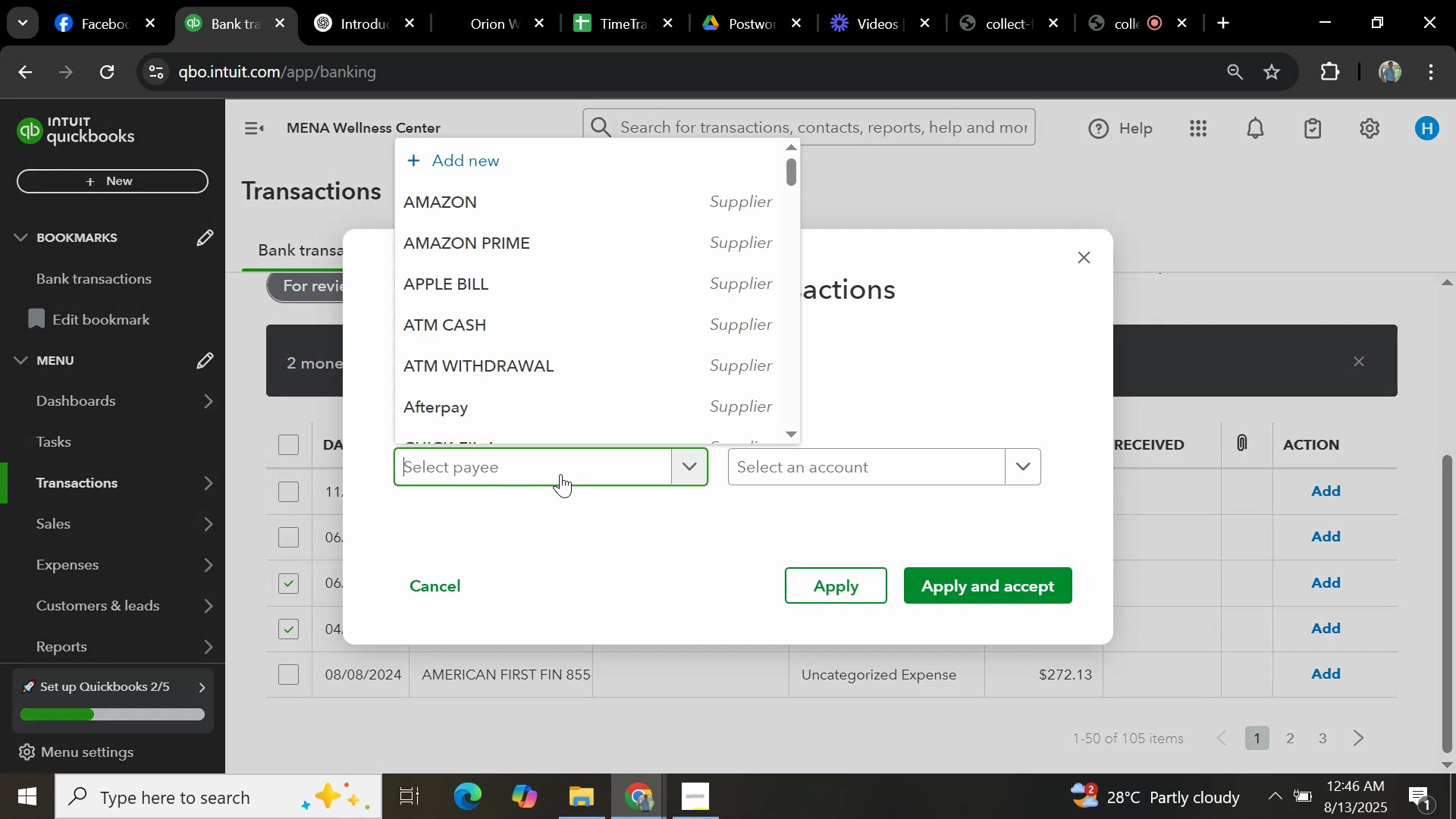 
type(ATM CASH DEPIS)
key(Backspace)
key(Backspace)
type(OI)
key(Backspace)
type(SIT)
 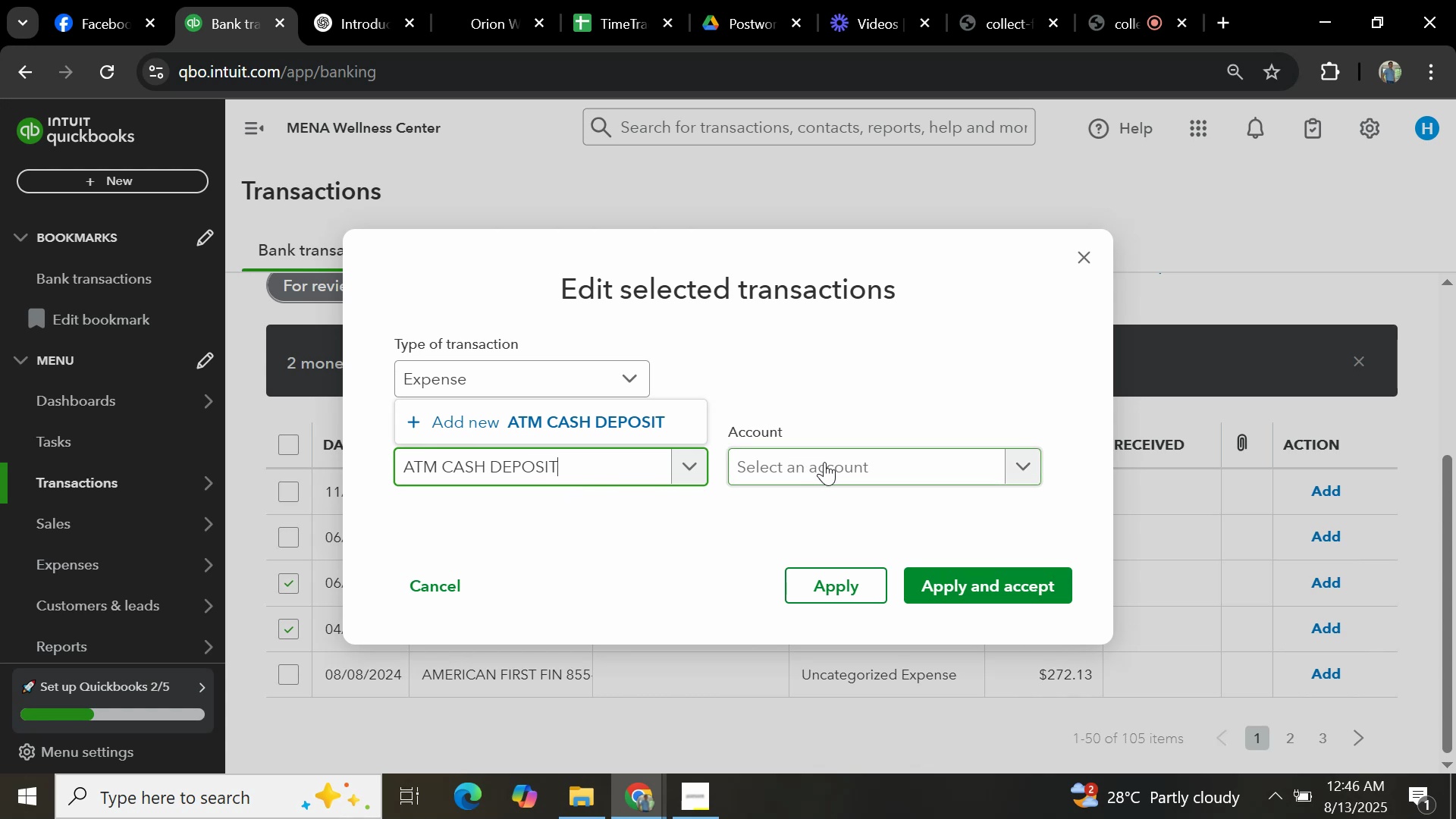 
left_click([624, 424])
 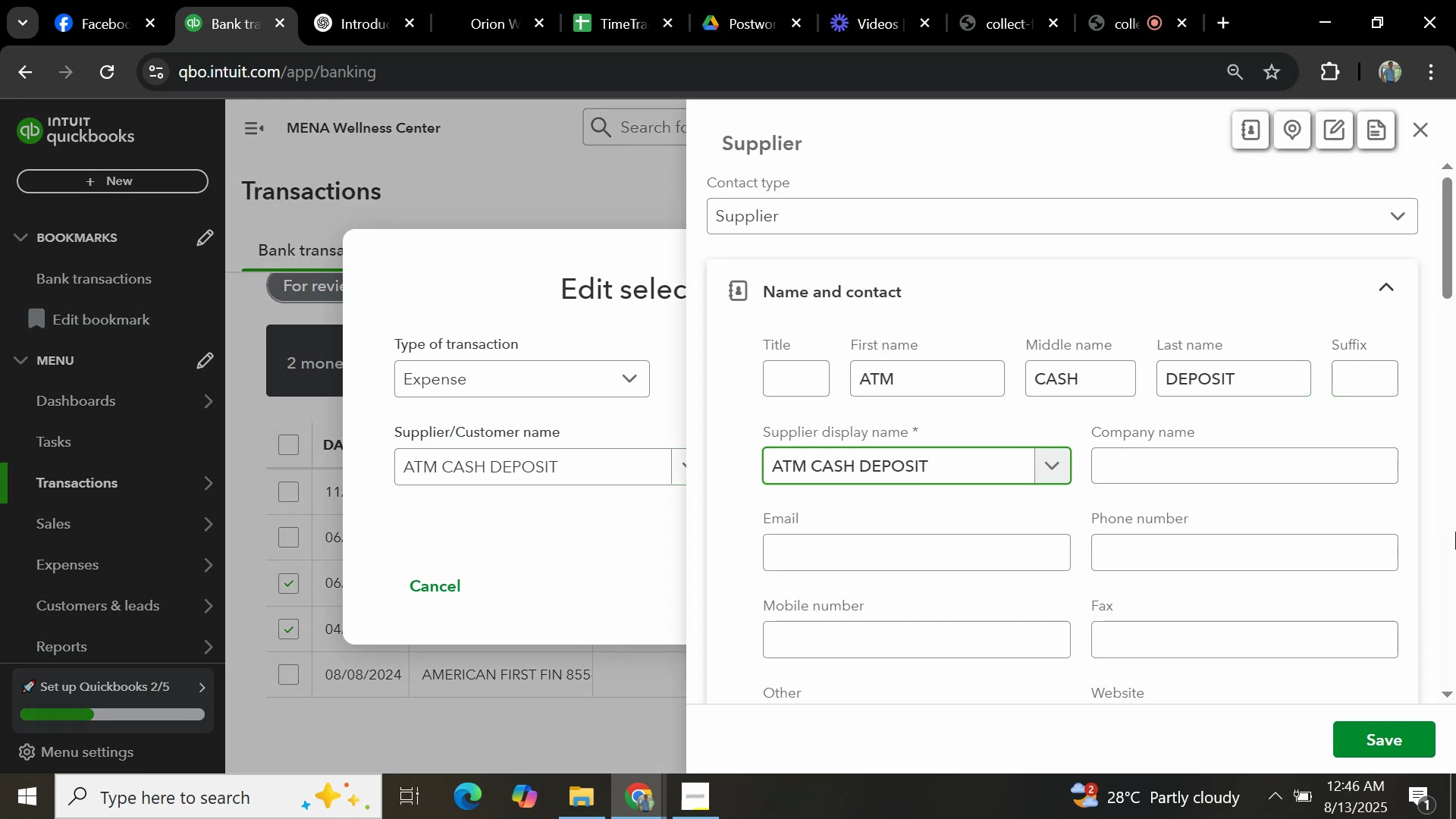 
left_click_drag(start_coordinate=[1448, 267], to_coordinate=[1454, 699])
 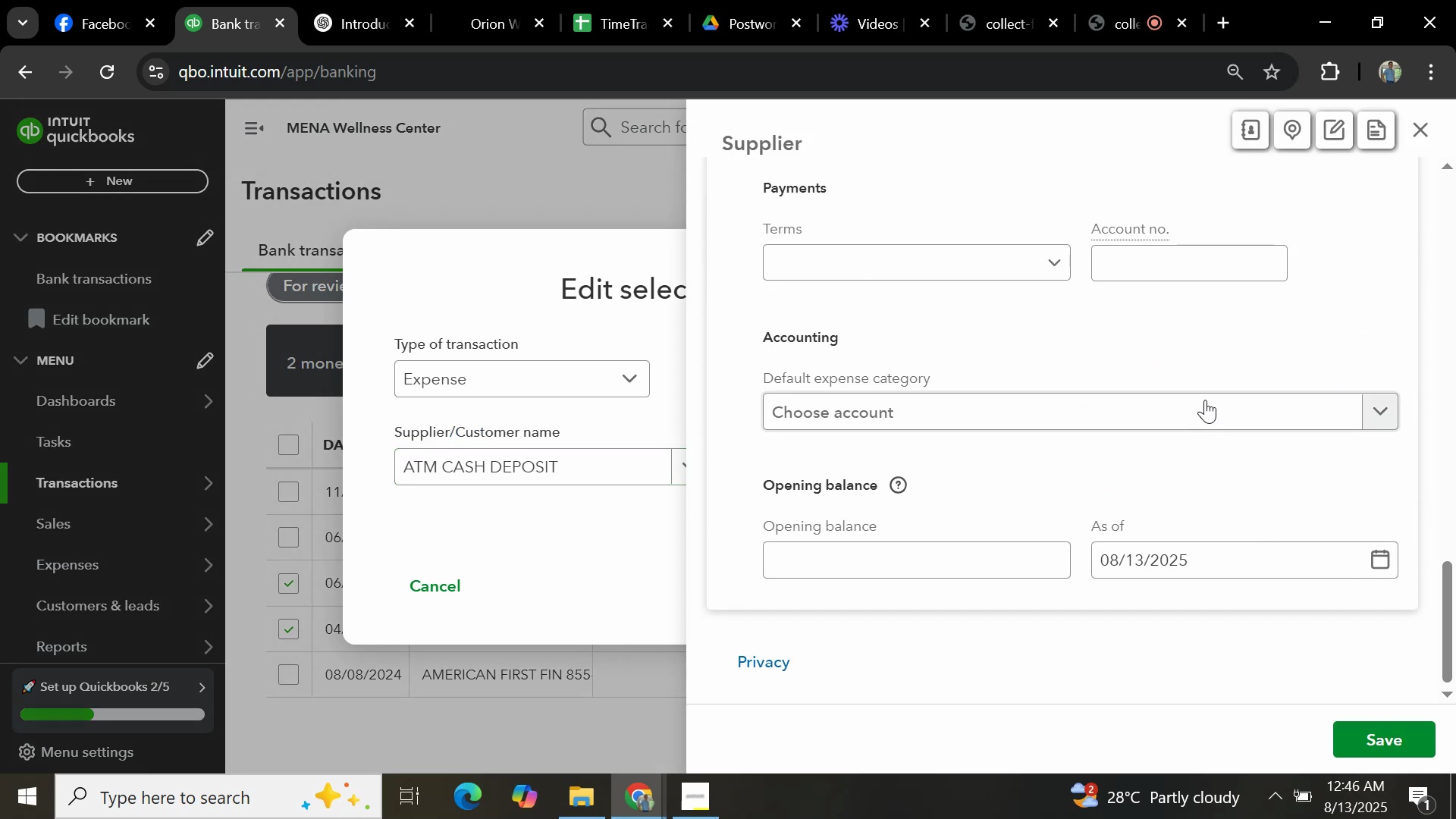 
left_click([1207, 408])
 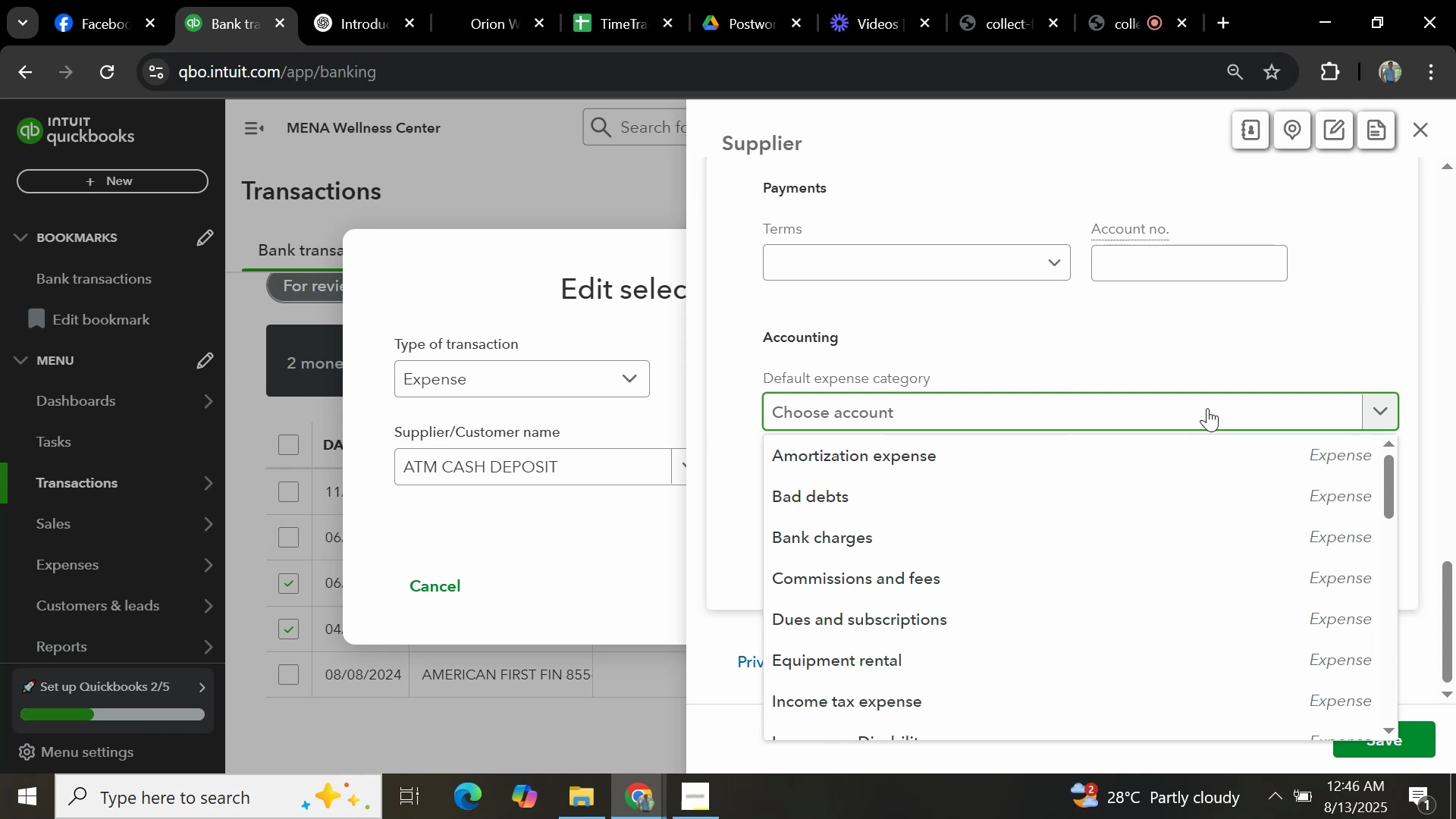 
type(GENERAL)
 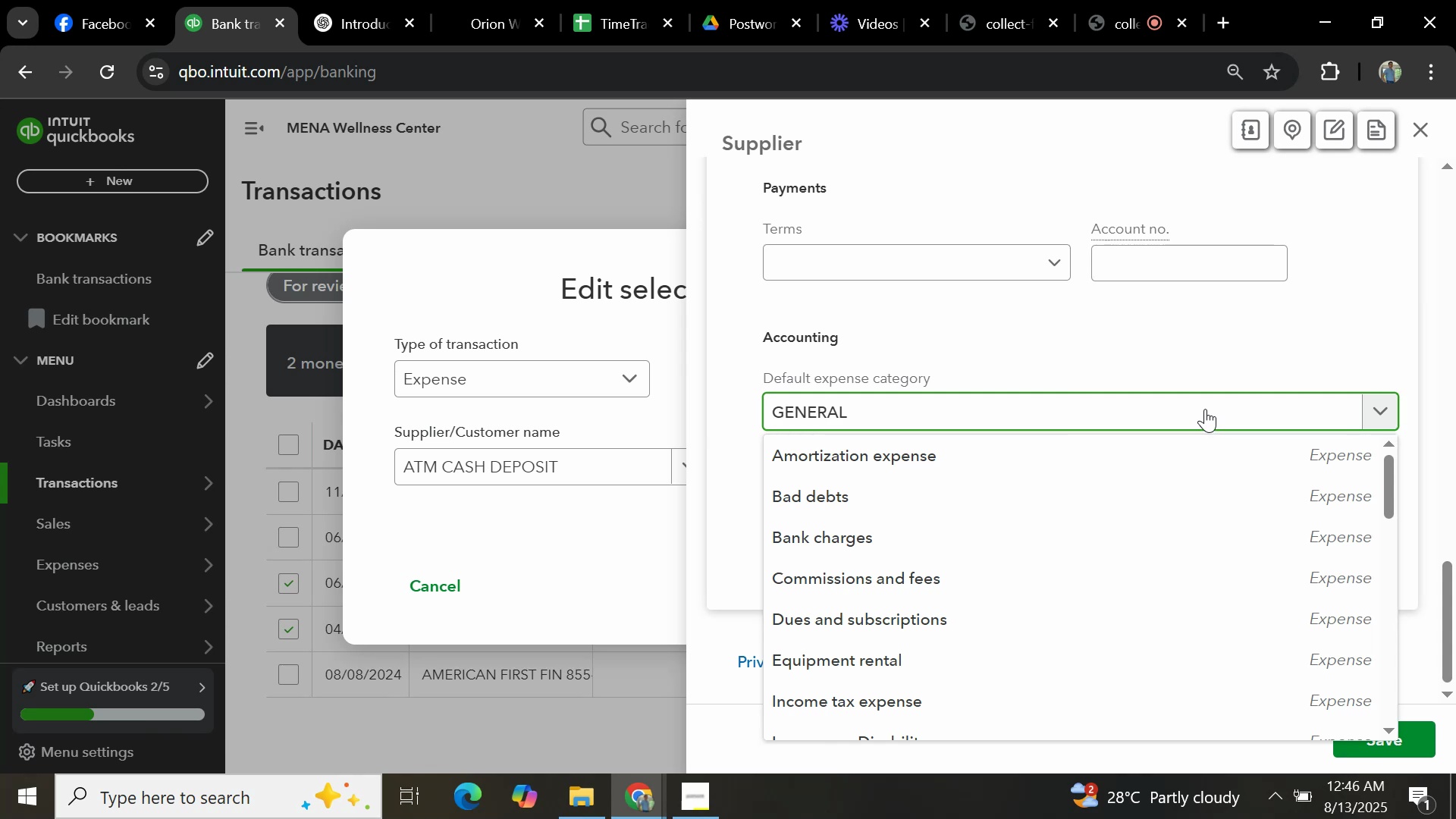 
scroll: coordinate [1023, 632], scroll_direction: down, amount: 6.0
 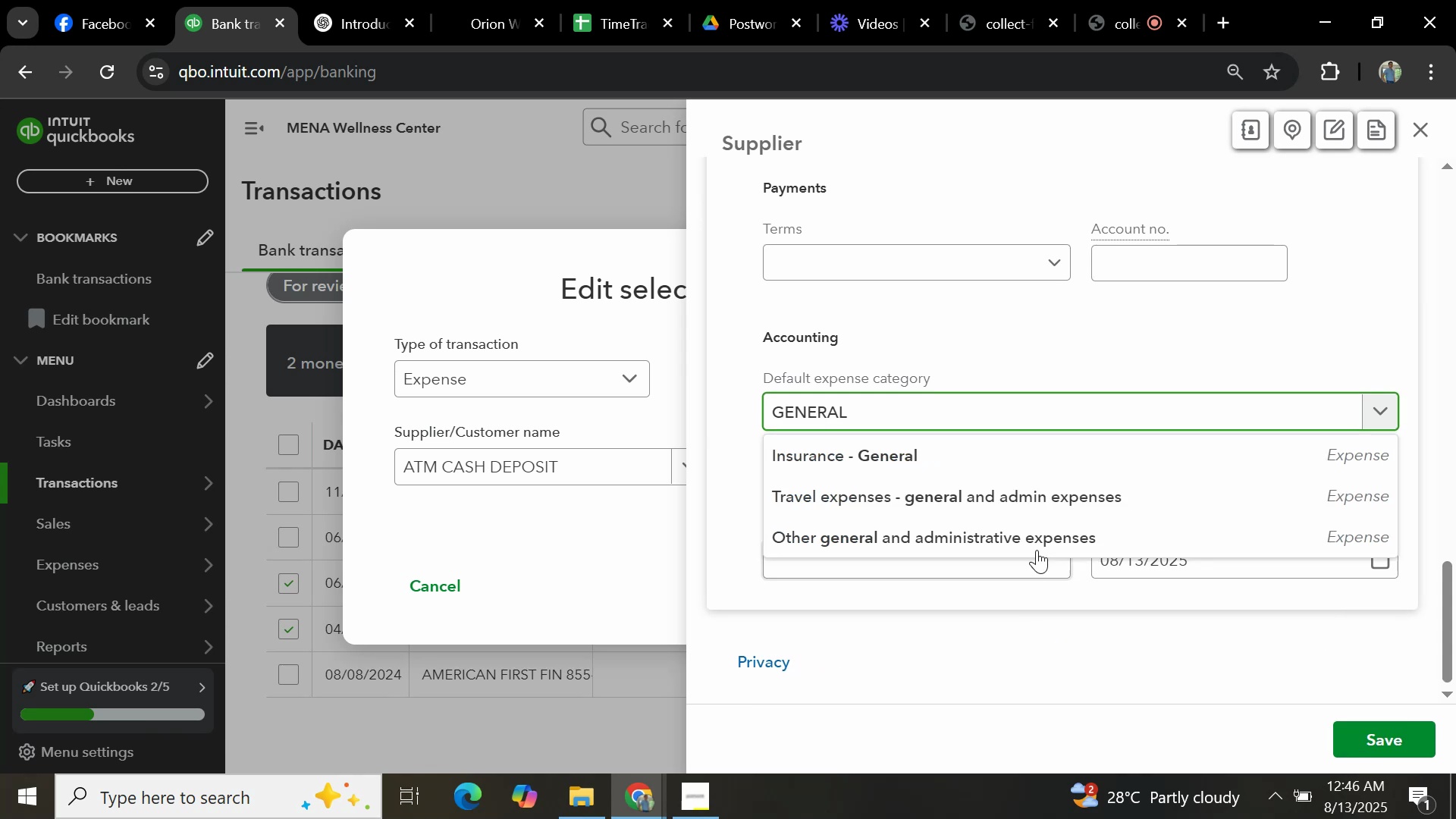 
left_click([1037, 538])
 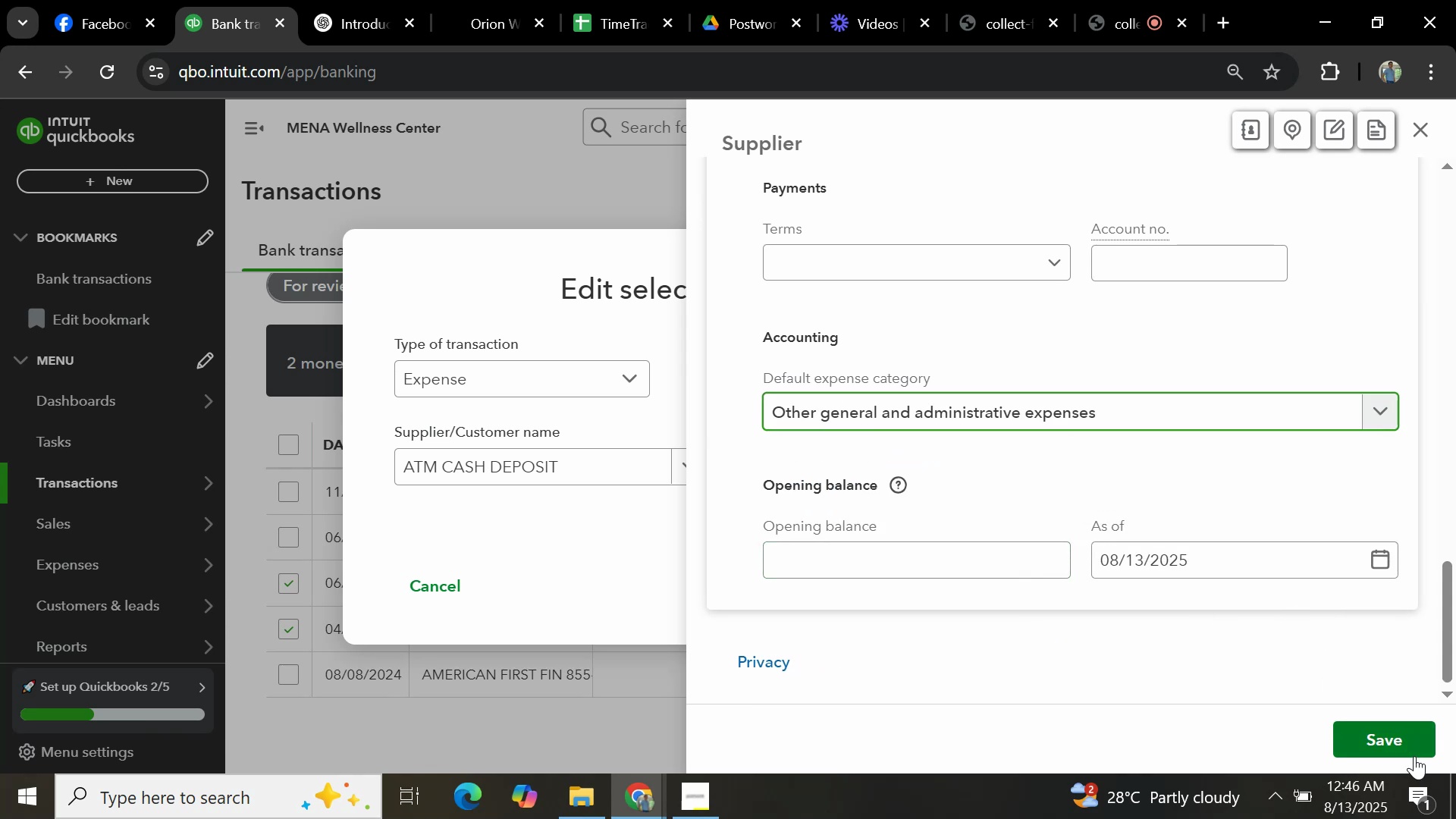 
left_click([1409, 741])
 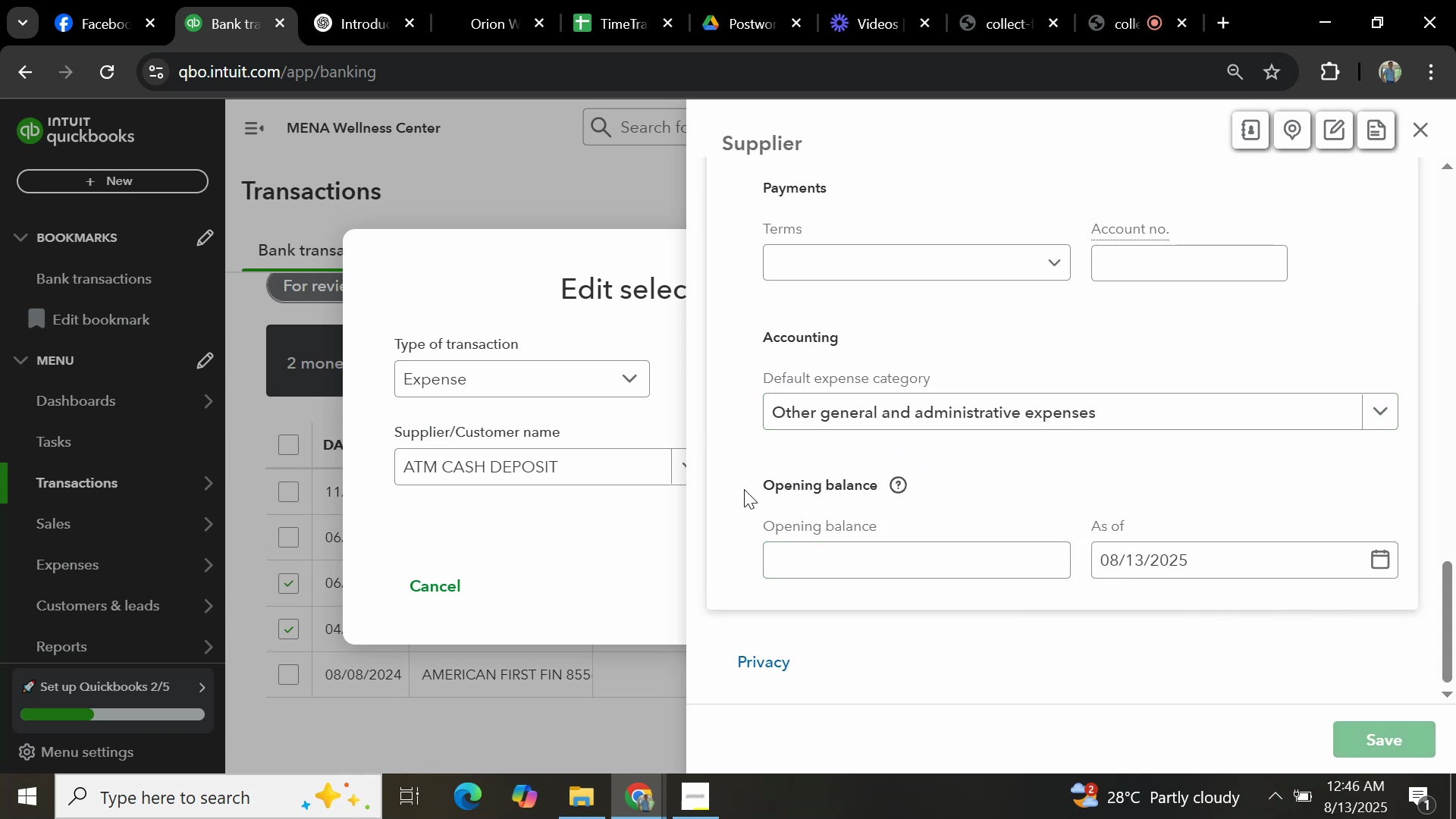 
left_click([776, 465])
 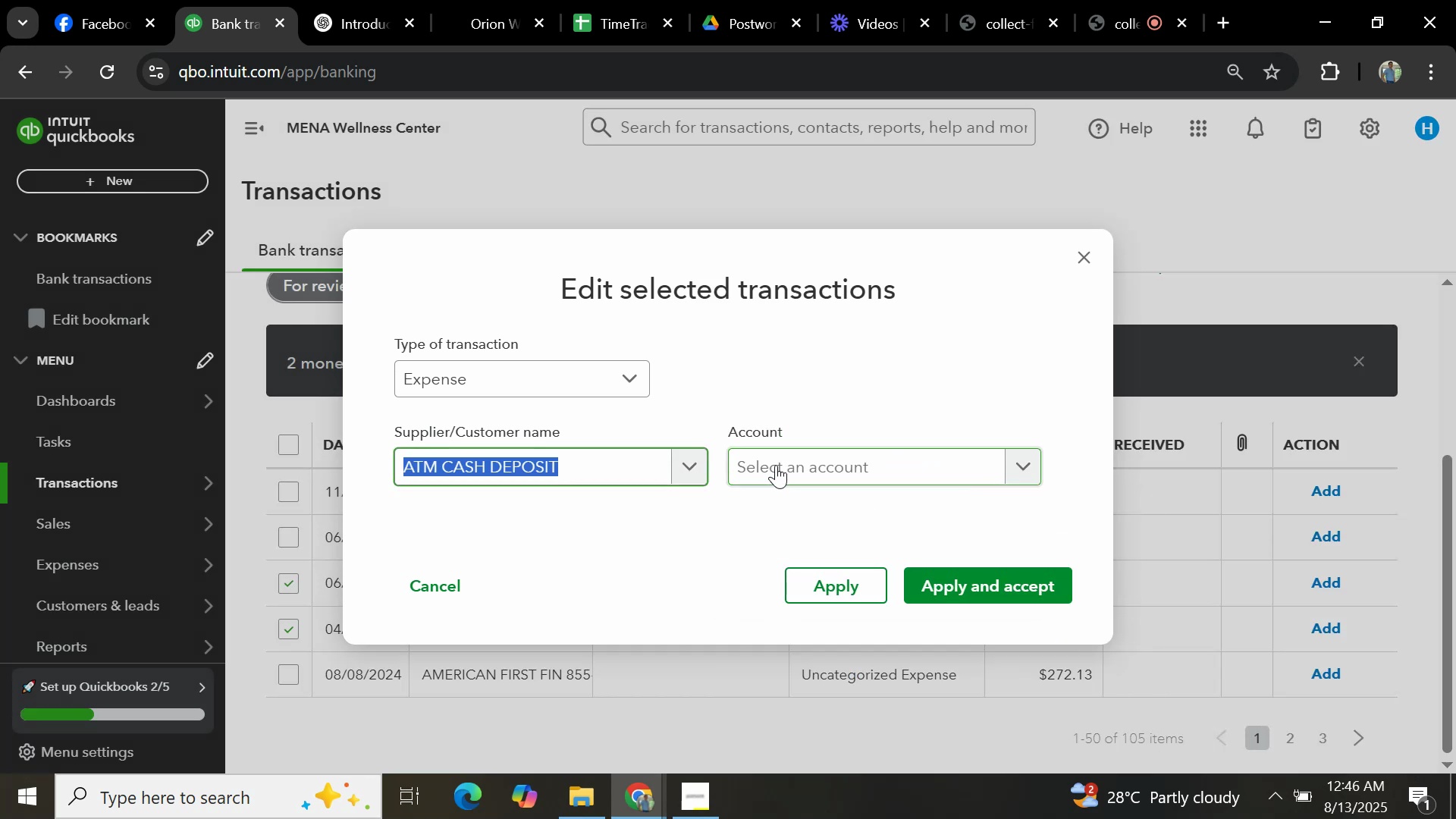 
type(GENERA)
key(Backspace)
key(Backspace)
key(Backspace)
 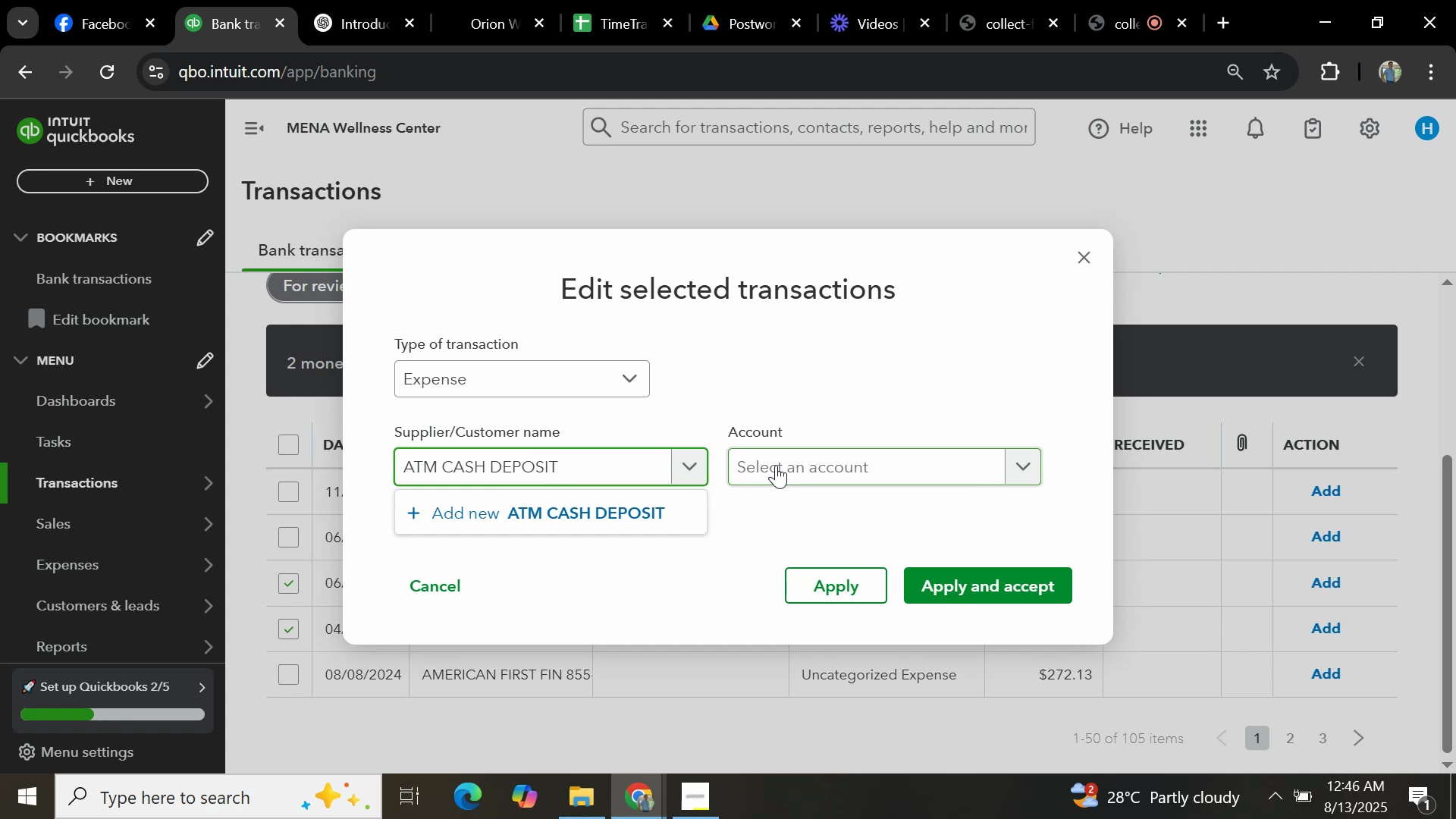 
left_click([776, 465])
 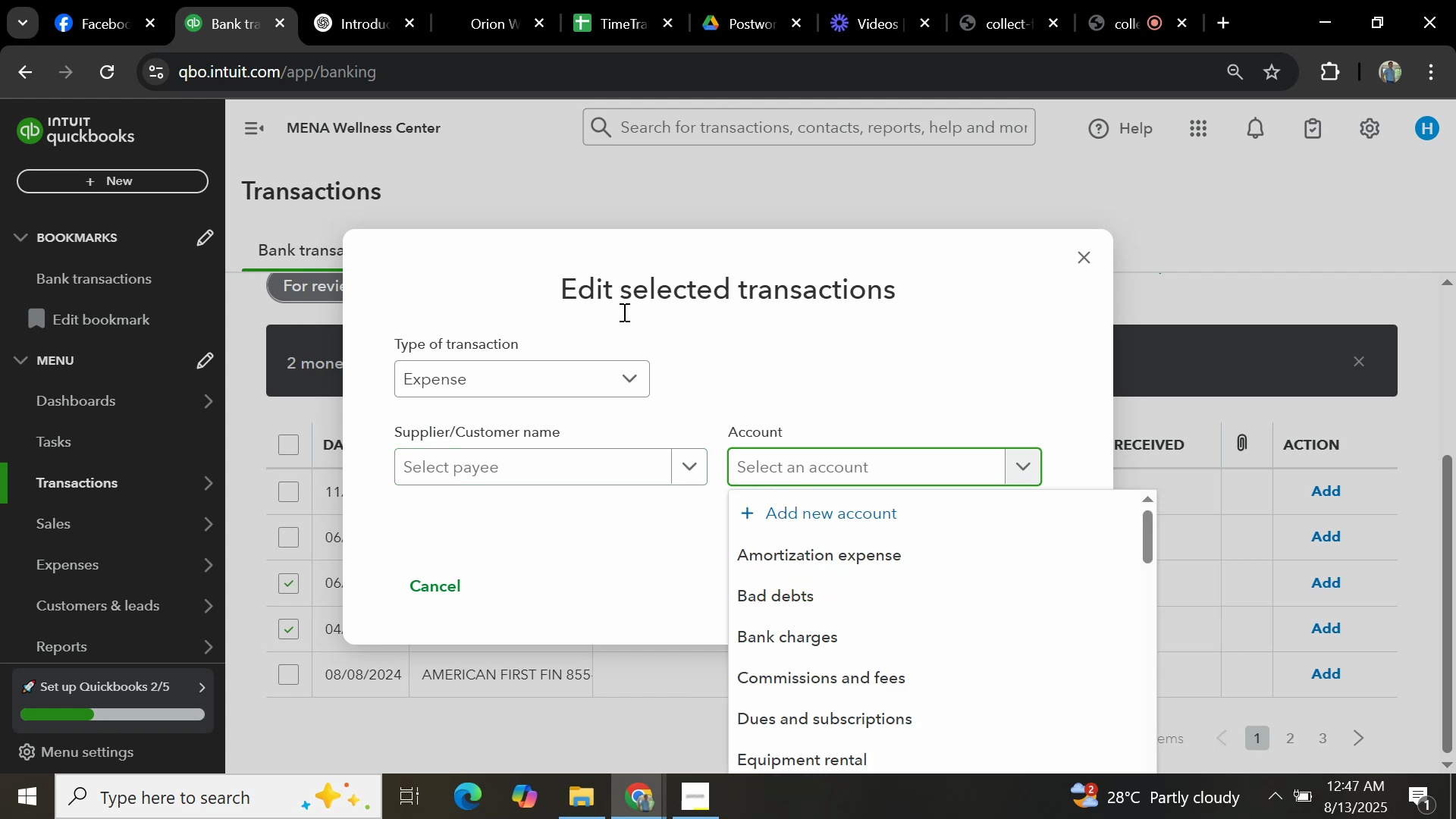 
left_click([532, 453])
 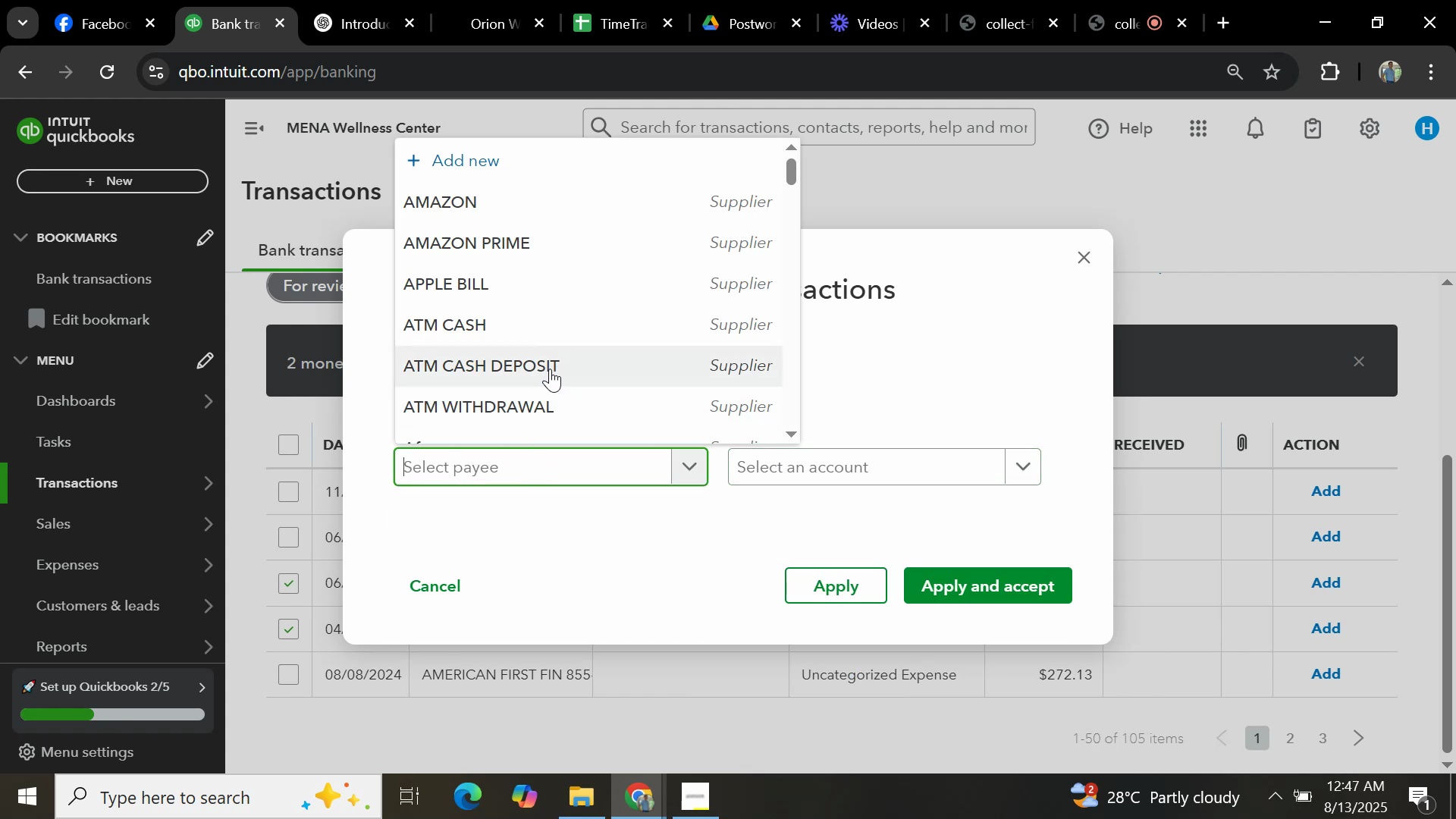 
left_click([550, 366])
 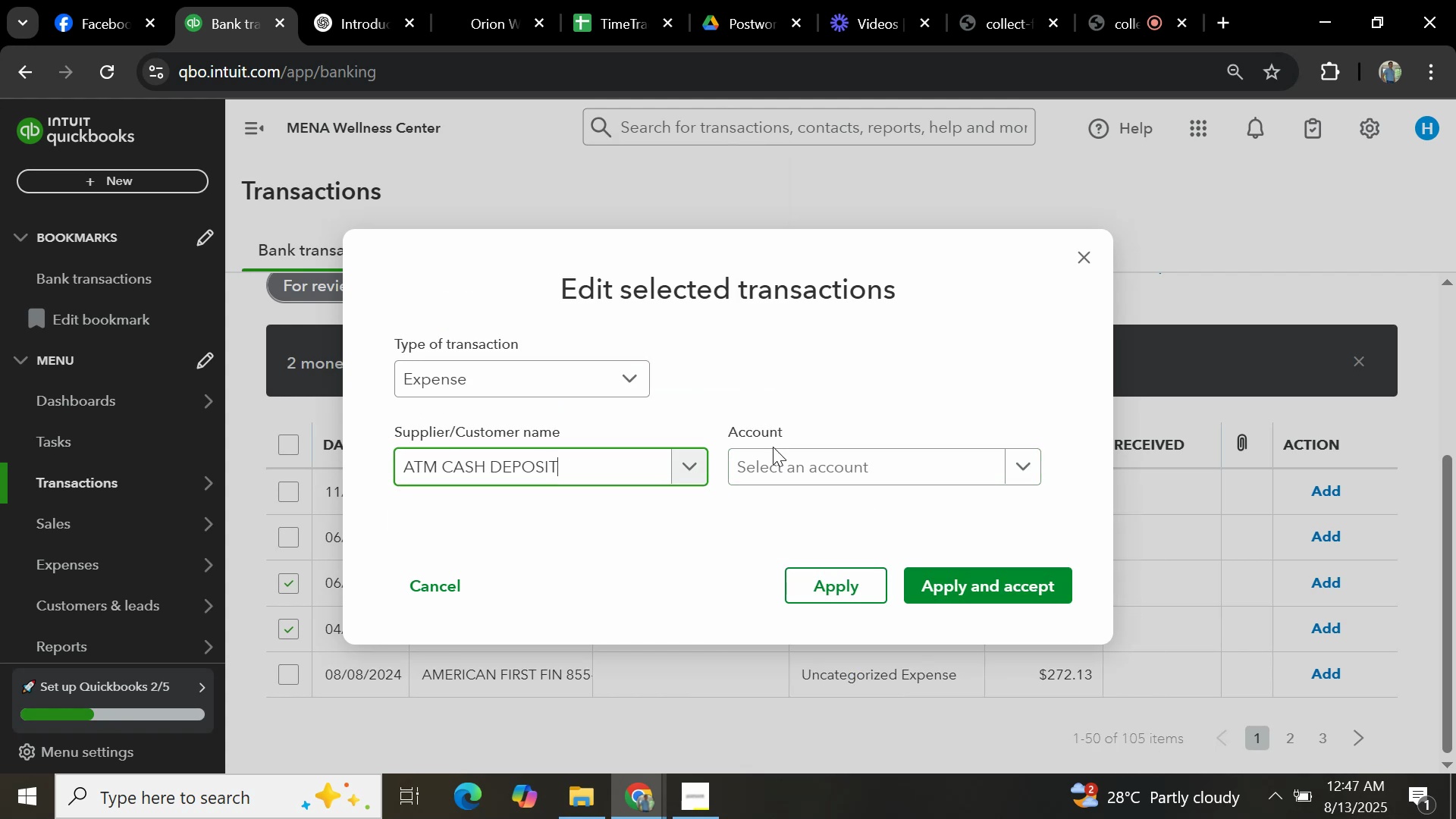 
left_click([783, 460])
 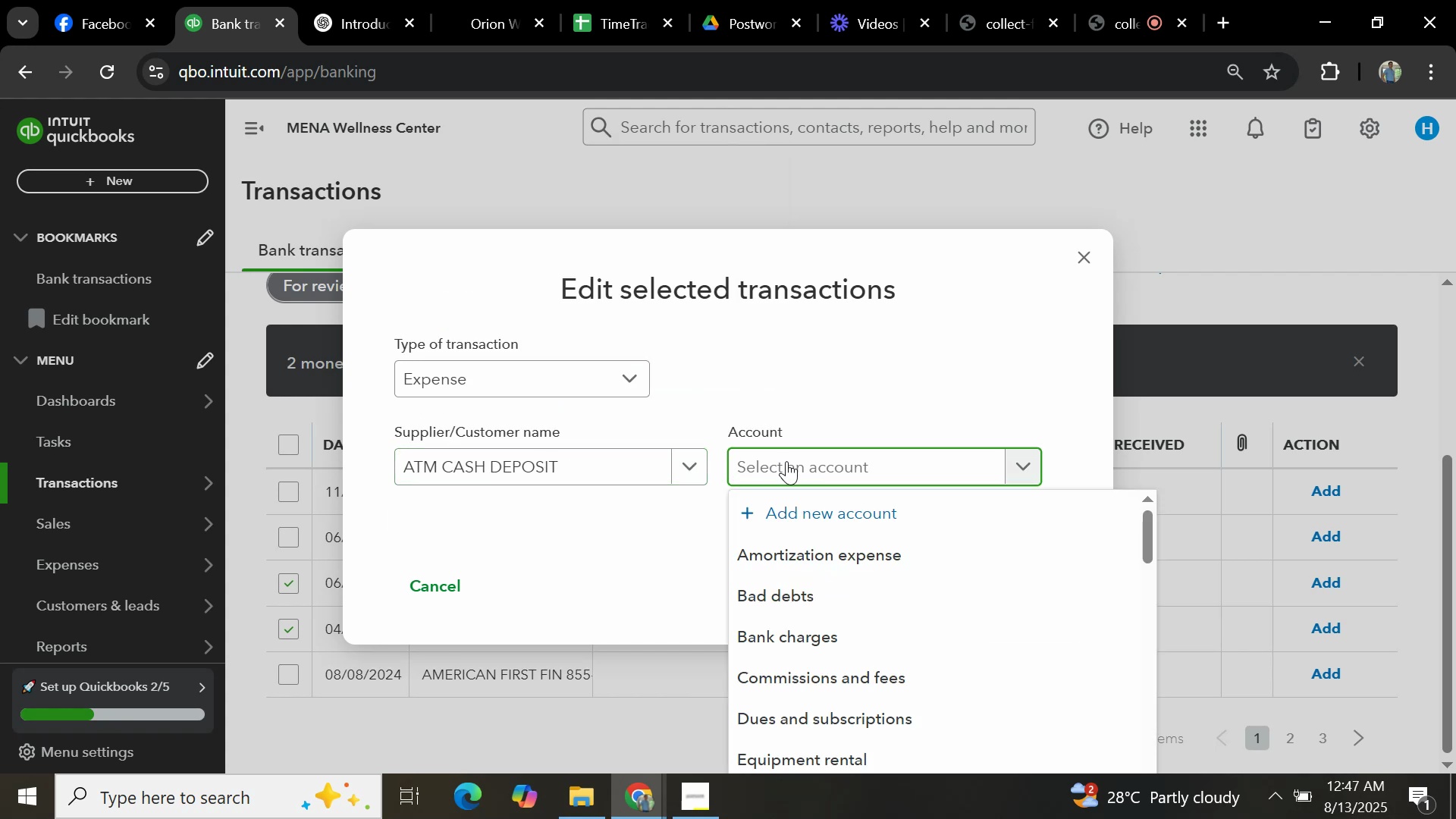 
type(GENERAL)
 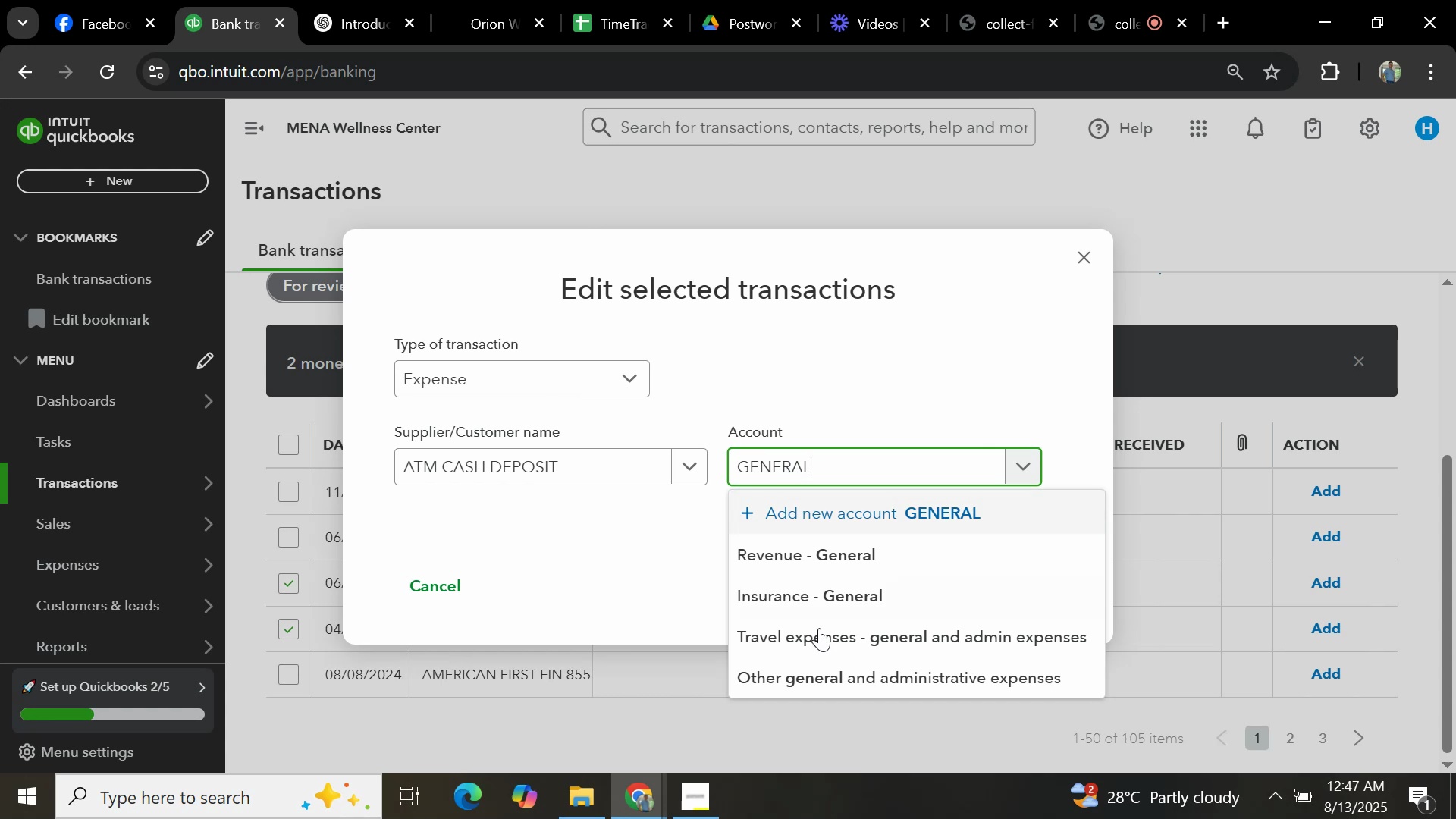 
left_click([816, 680])
 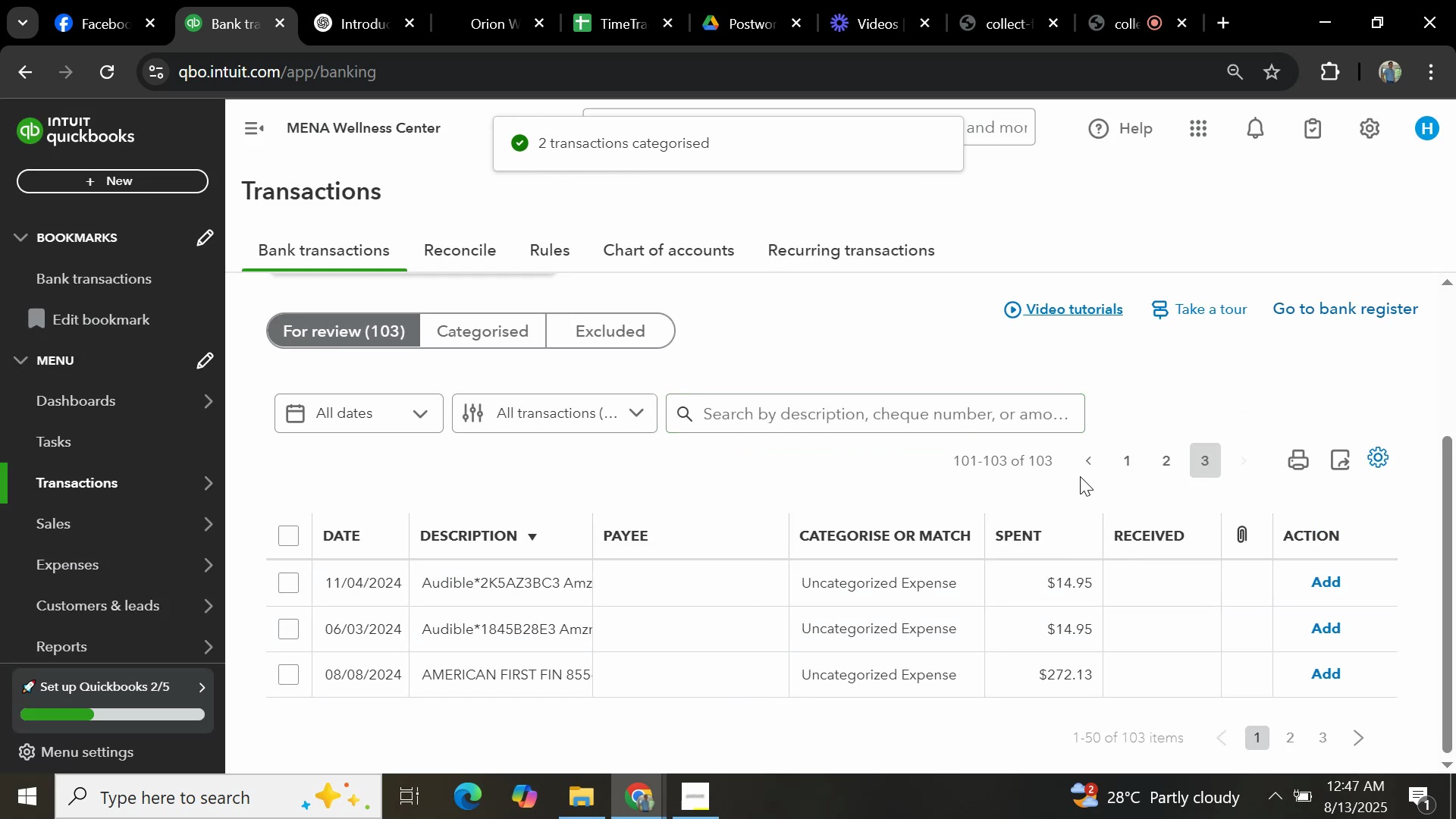 
wait(6.85)
 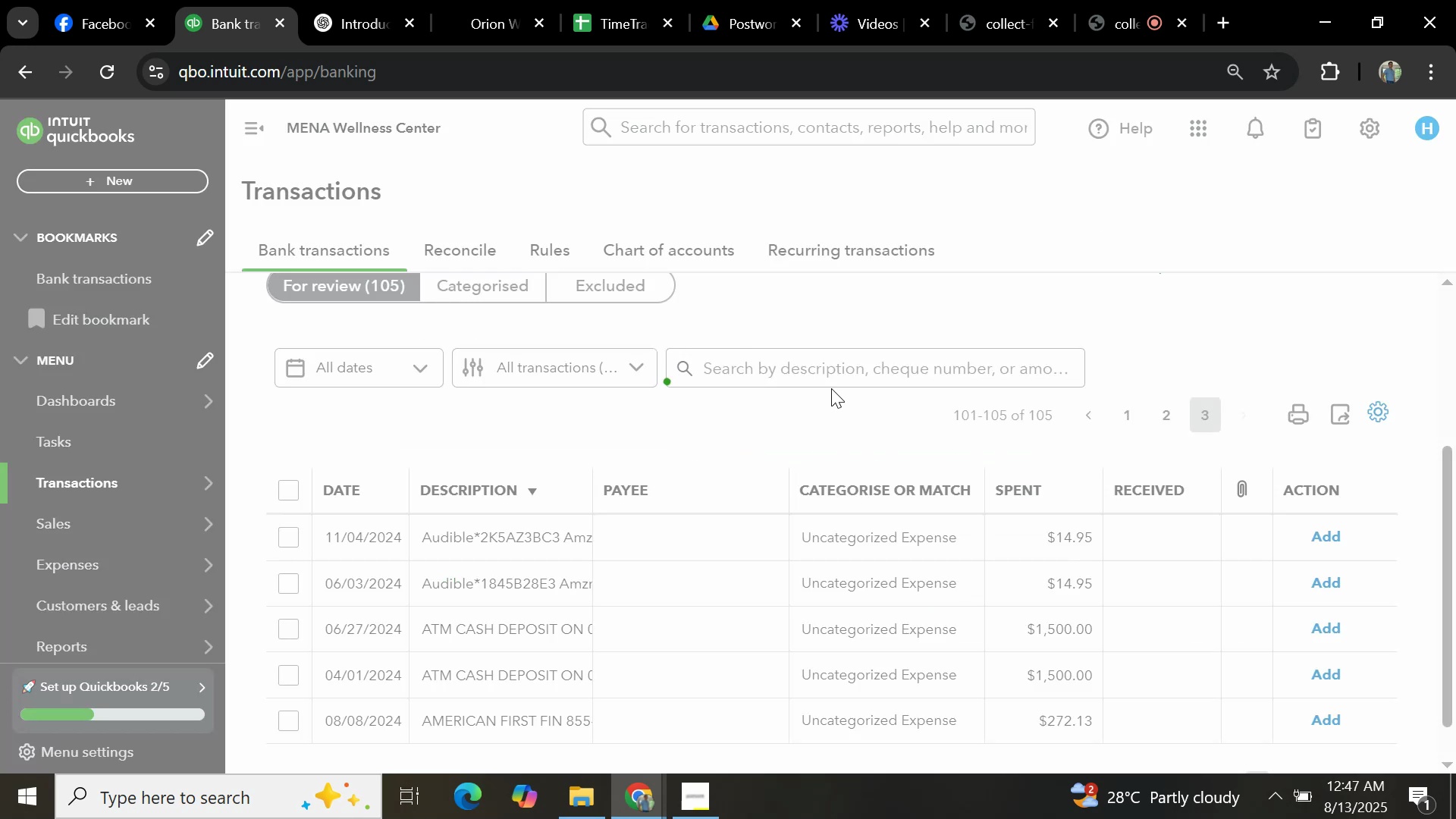 
left_click([1169, 459])
 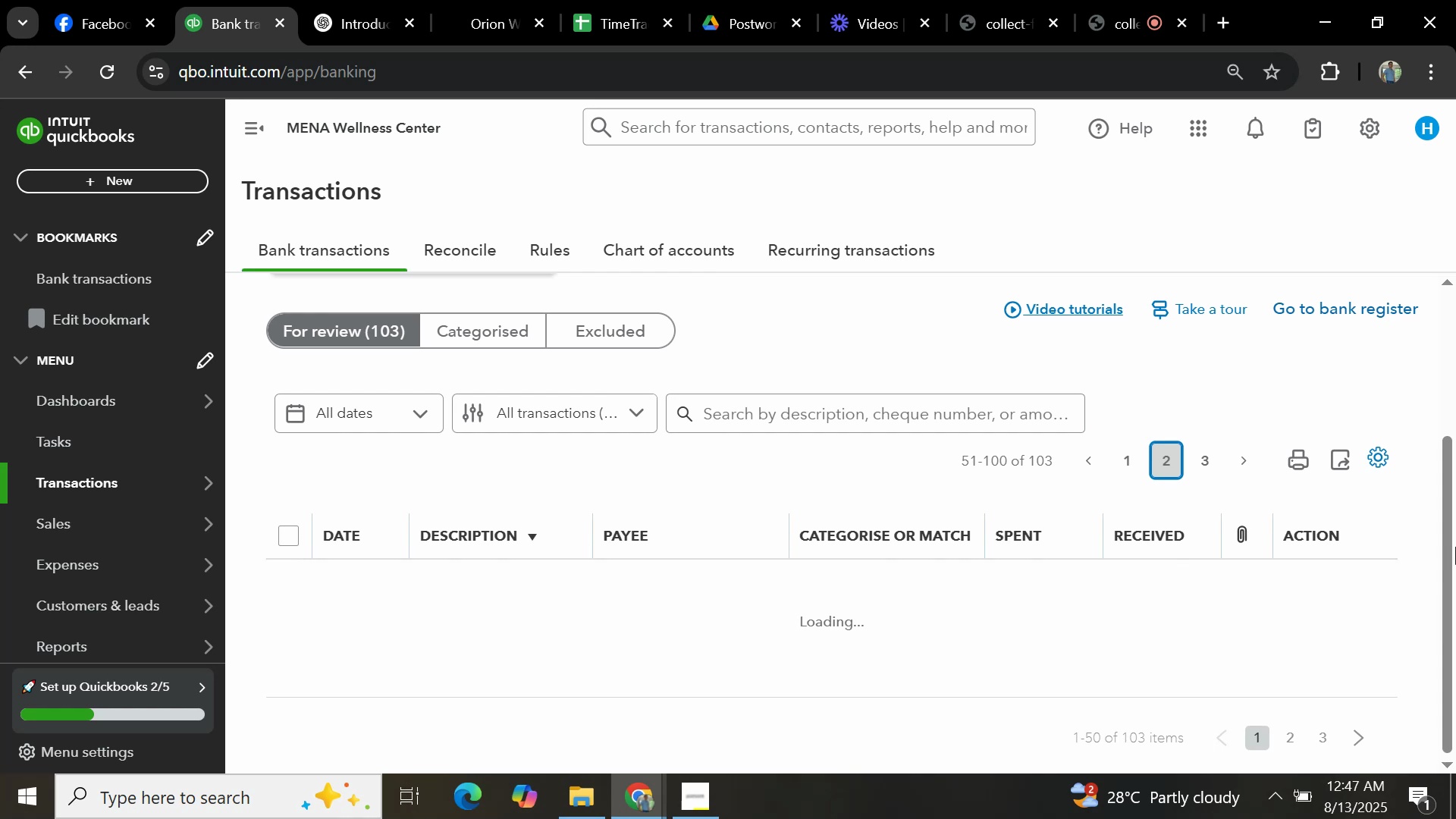 
scroll: coordinate [828, 538], scroll_direction: down, amount: 2.0
 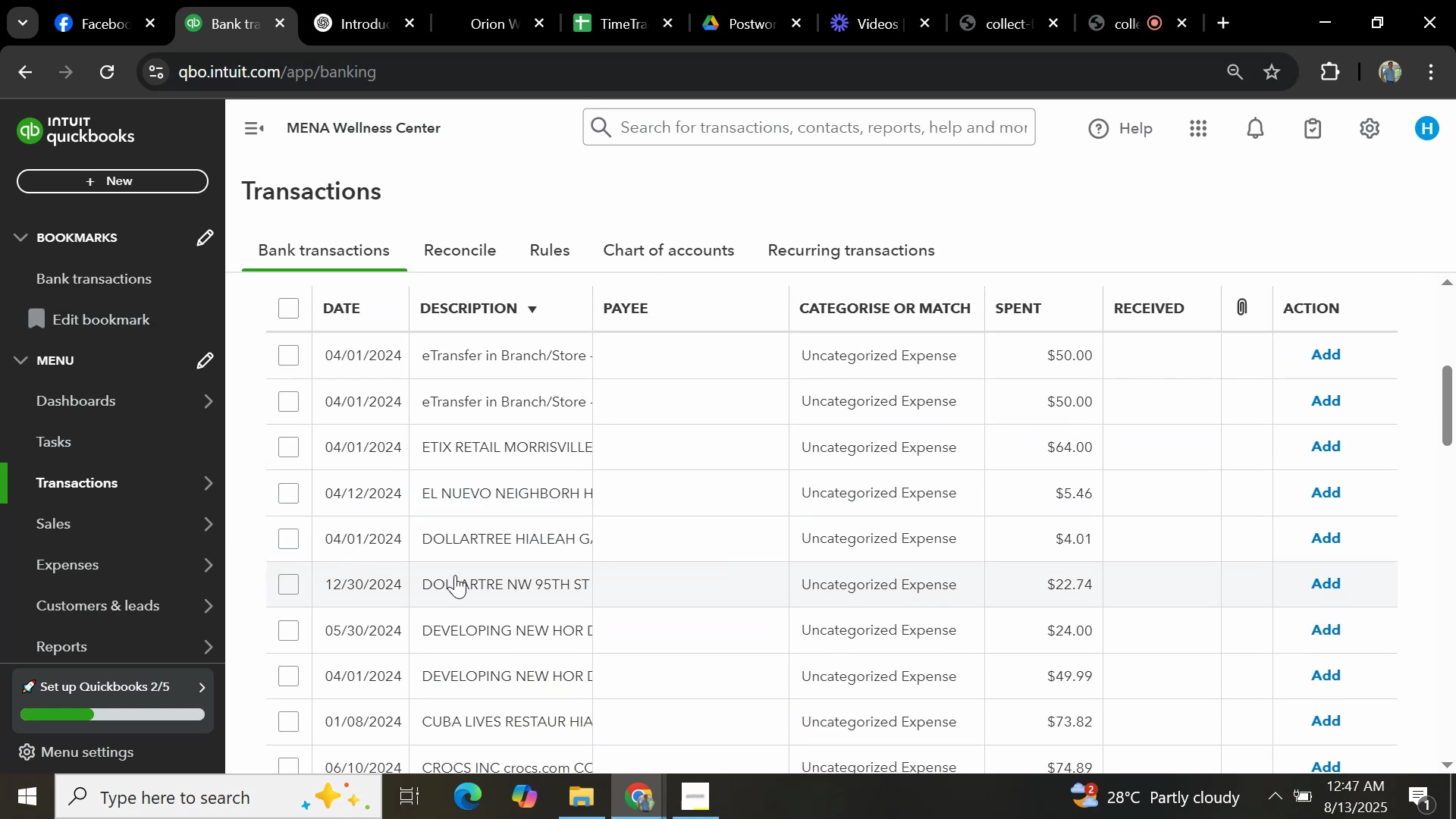 
left_click([481, 579])
 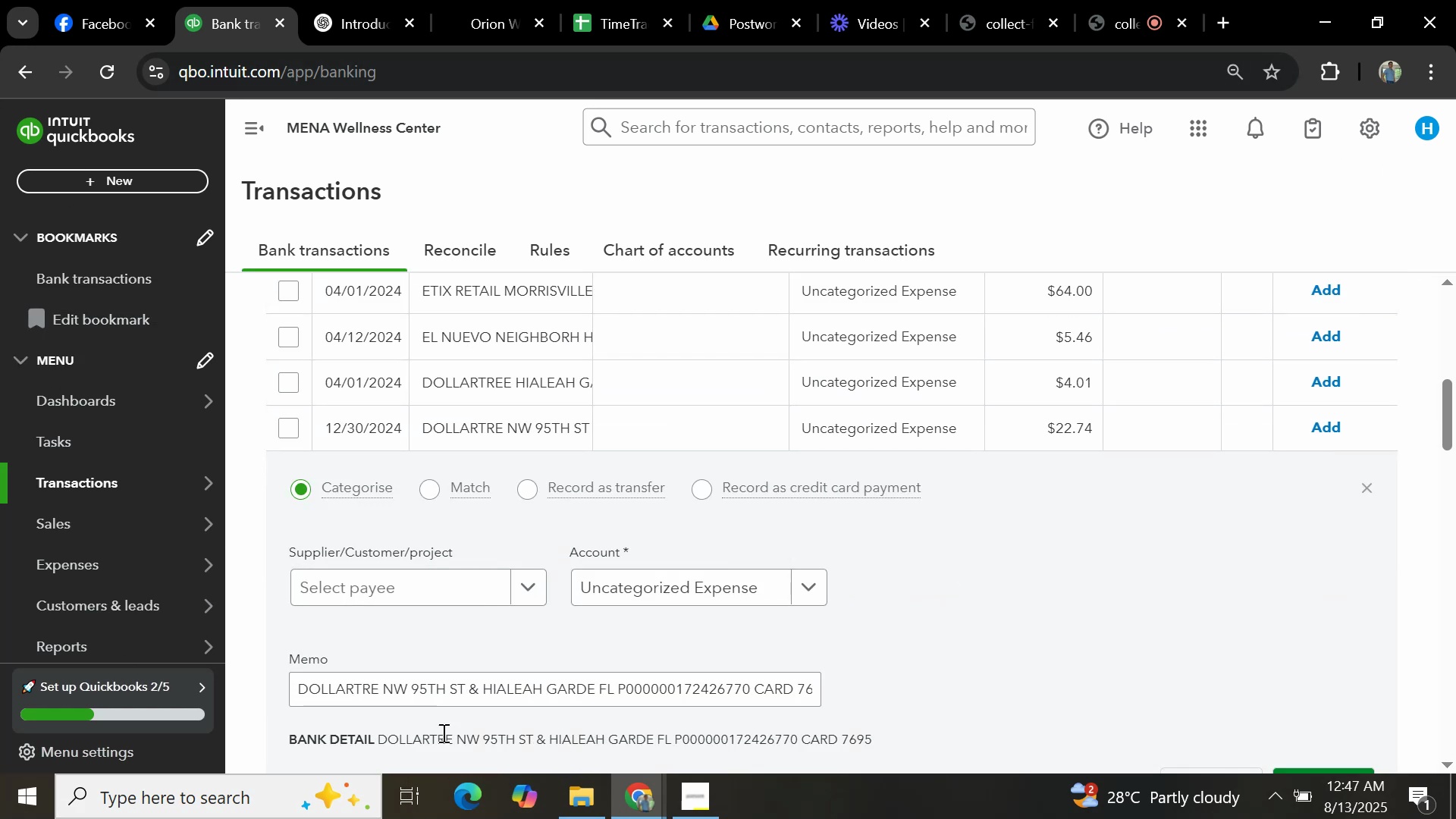 
wait(8.18)
 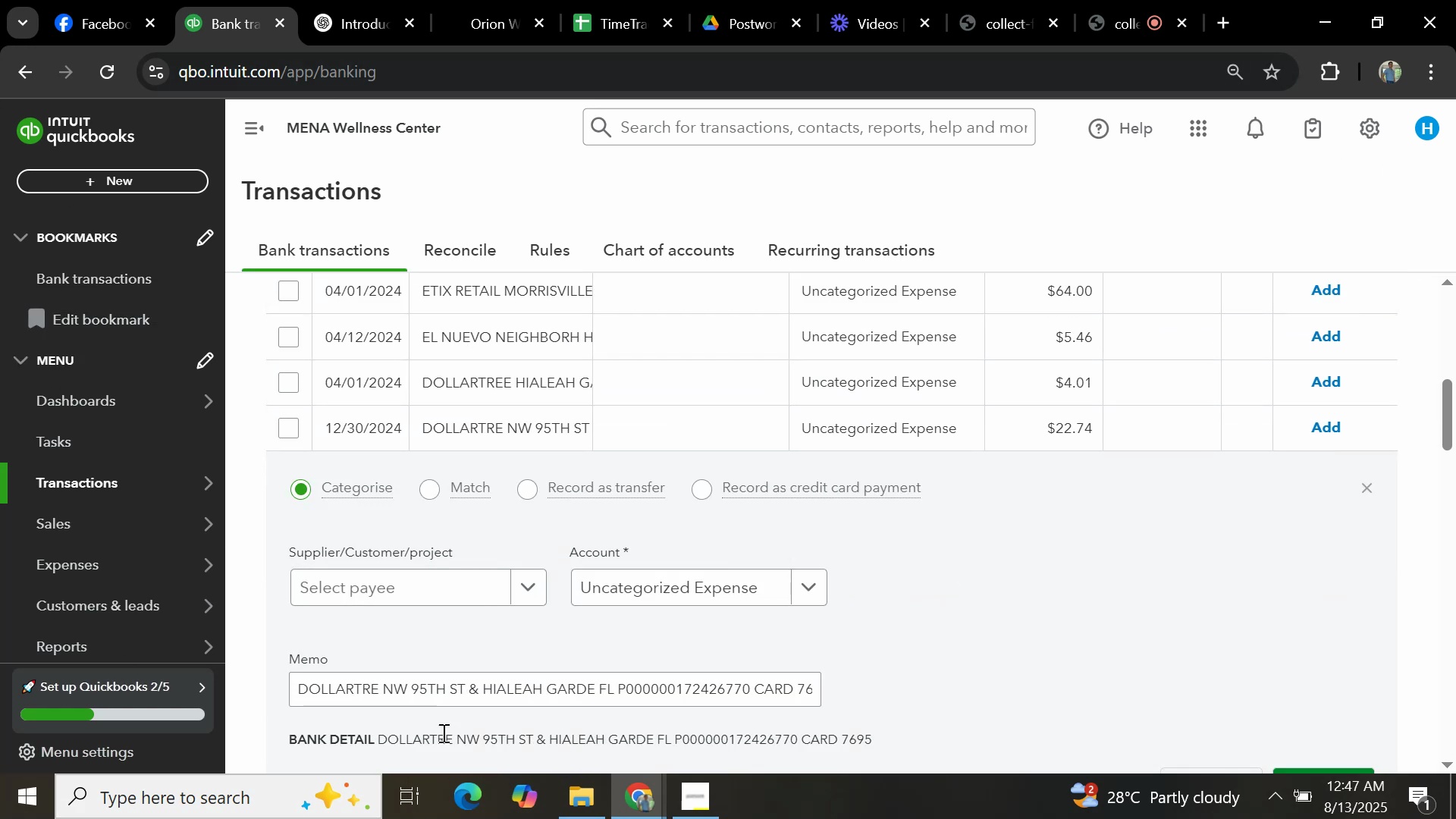 
left_click([446, 584])
 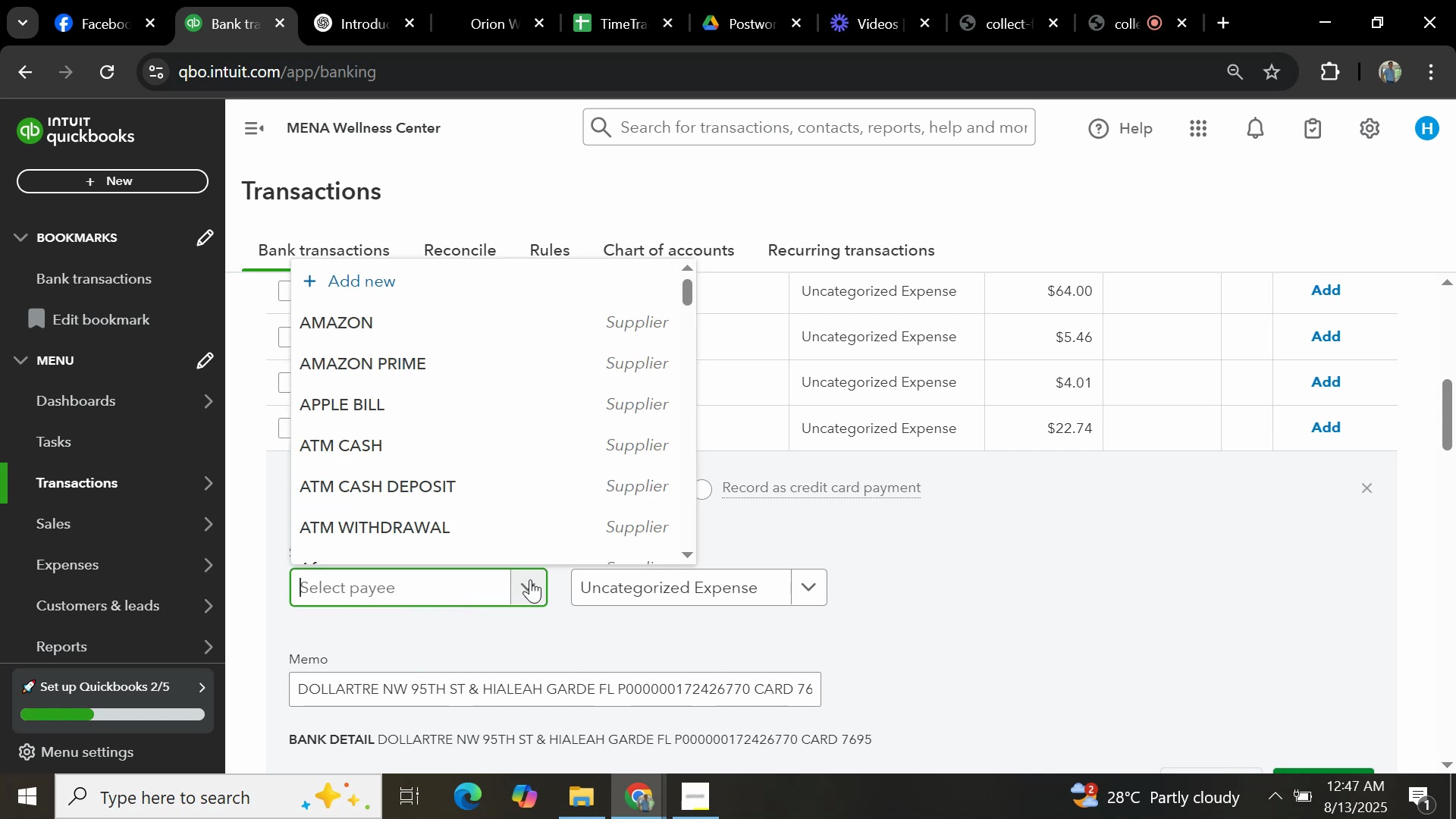 
type(DOLLARTE)
key(Backspace)
type(RE)
 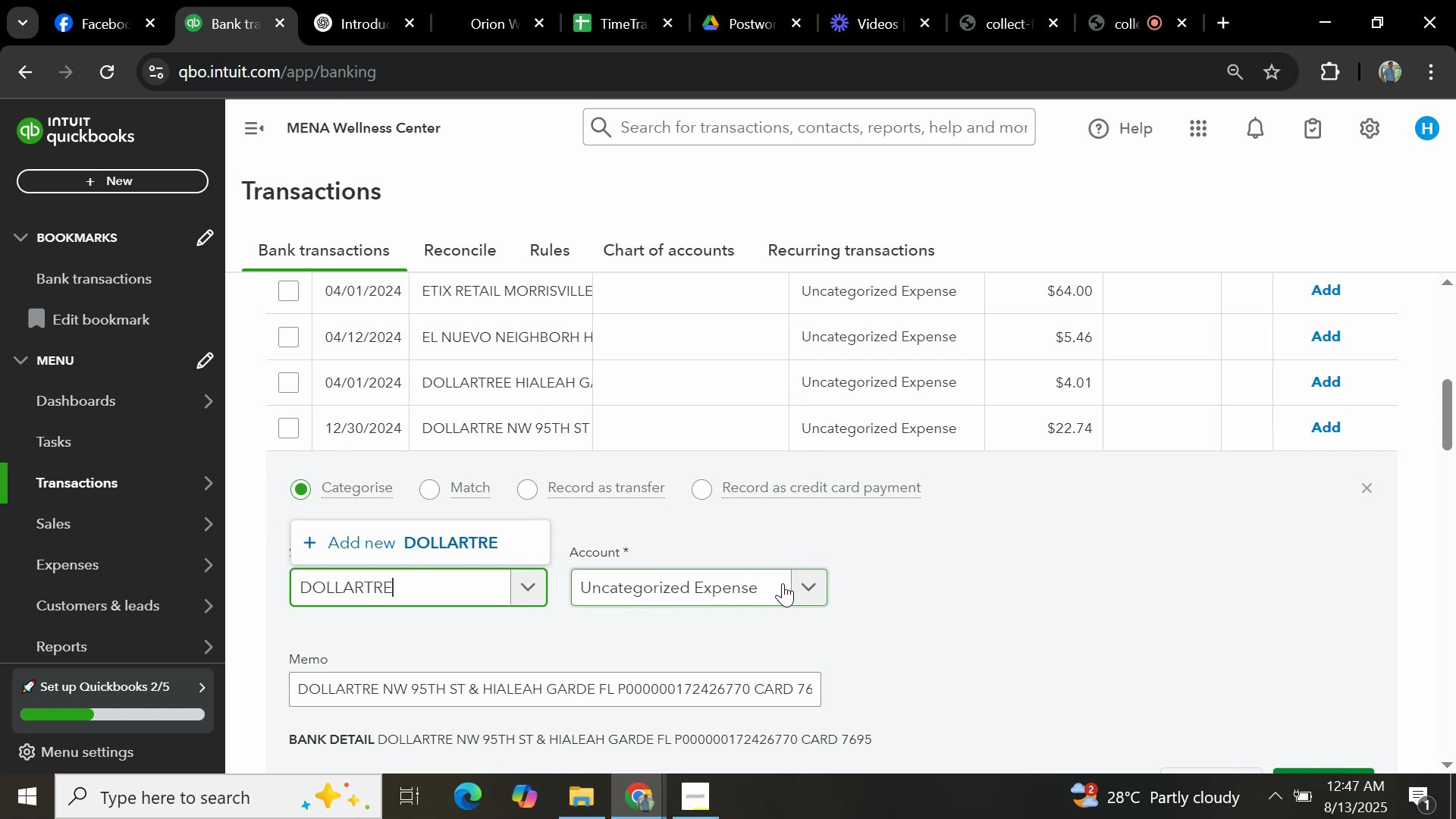 
wait(6.18)
 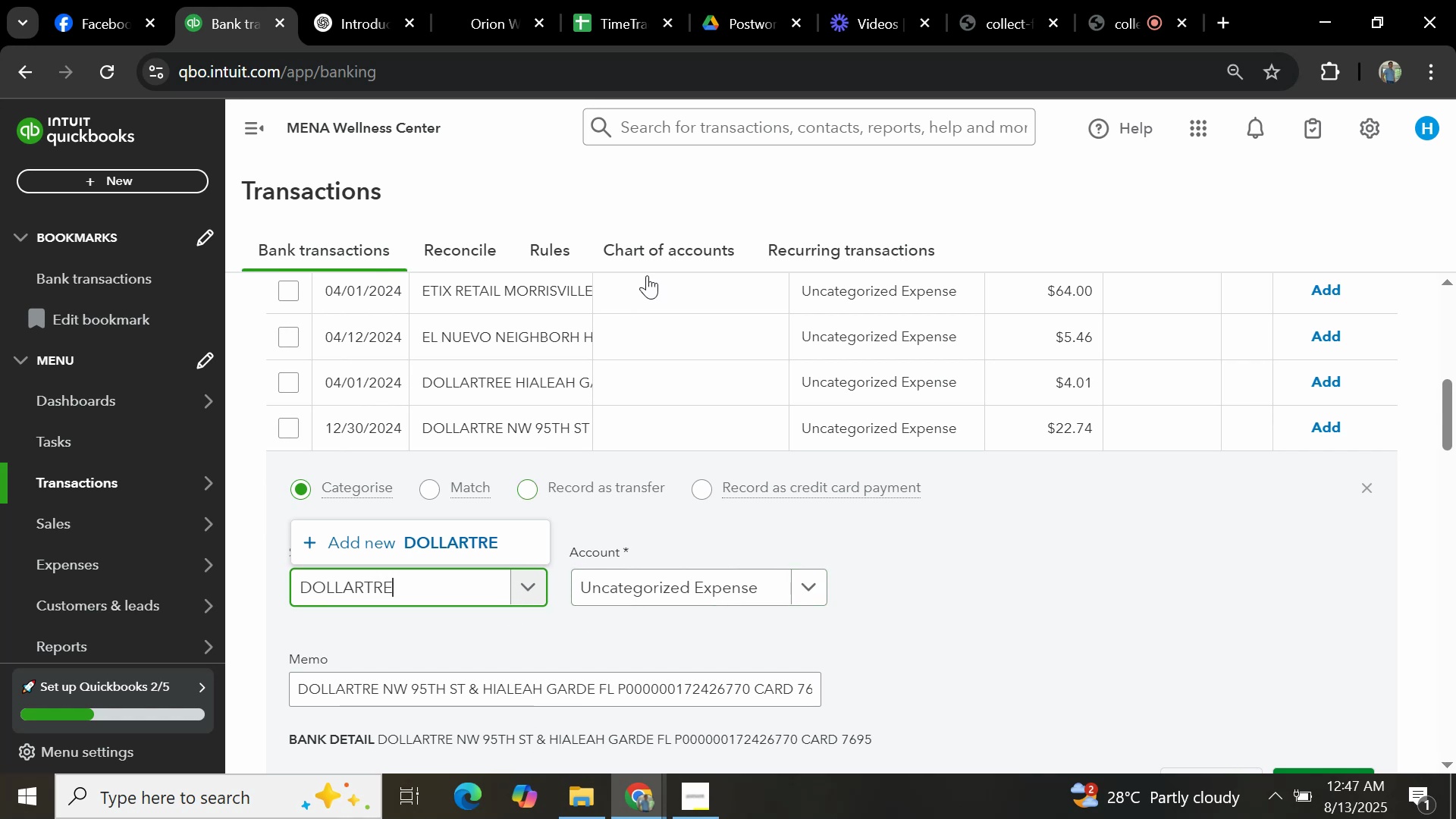 
type( NW)
 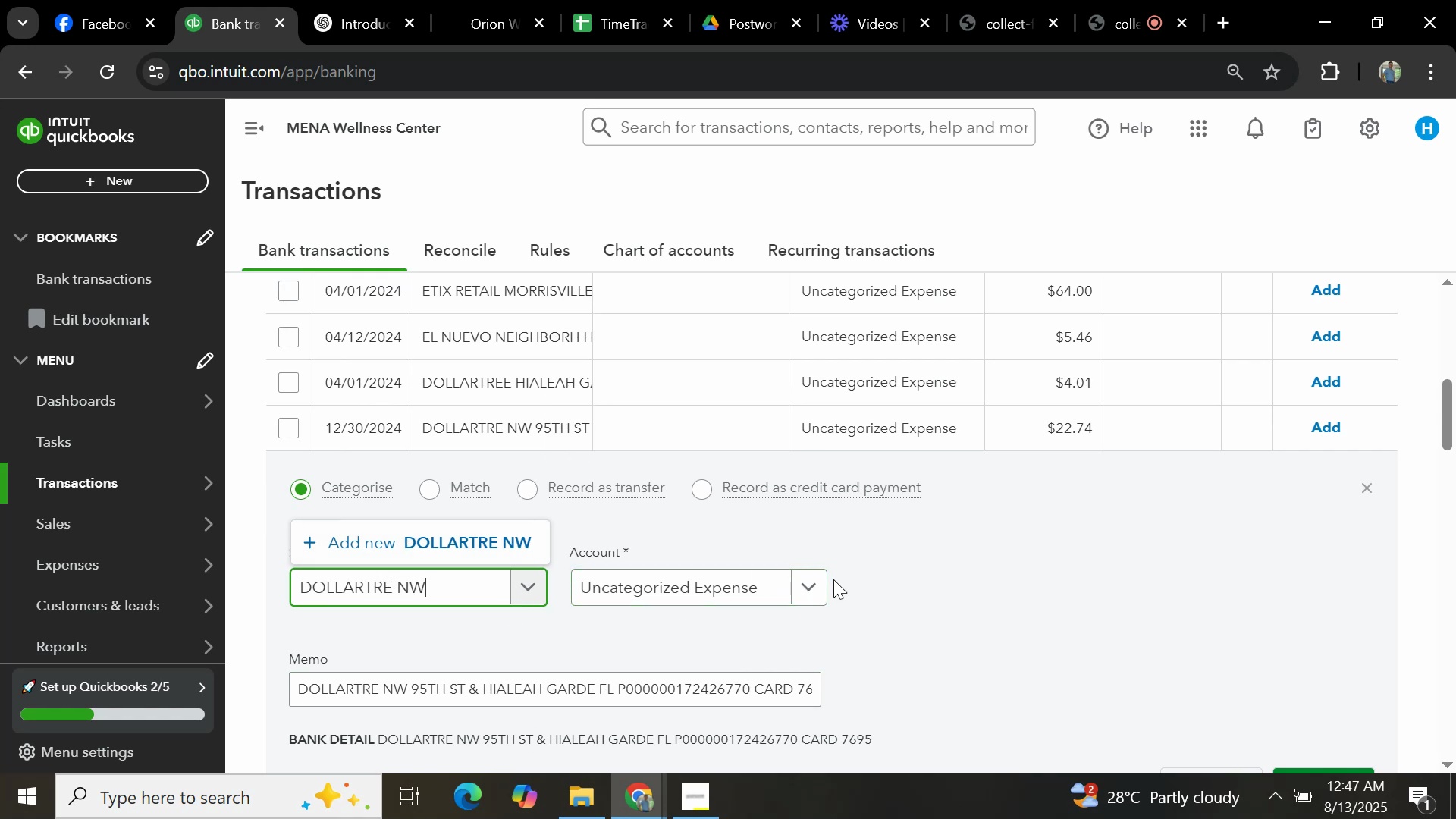 
left_click([817, 580])
 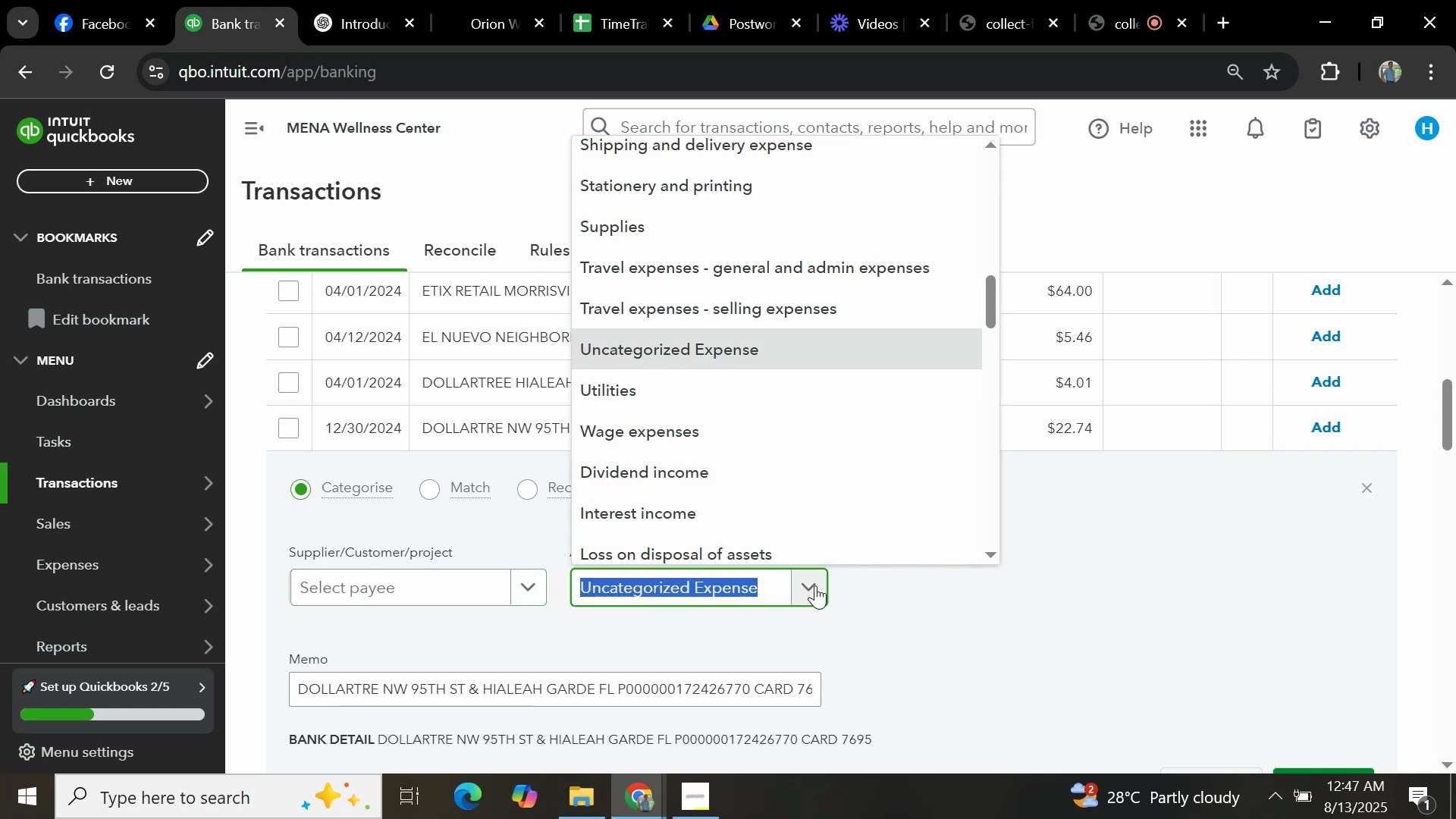 
type(GENERAL)
 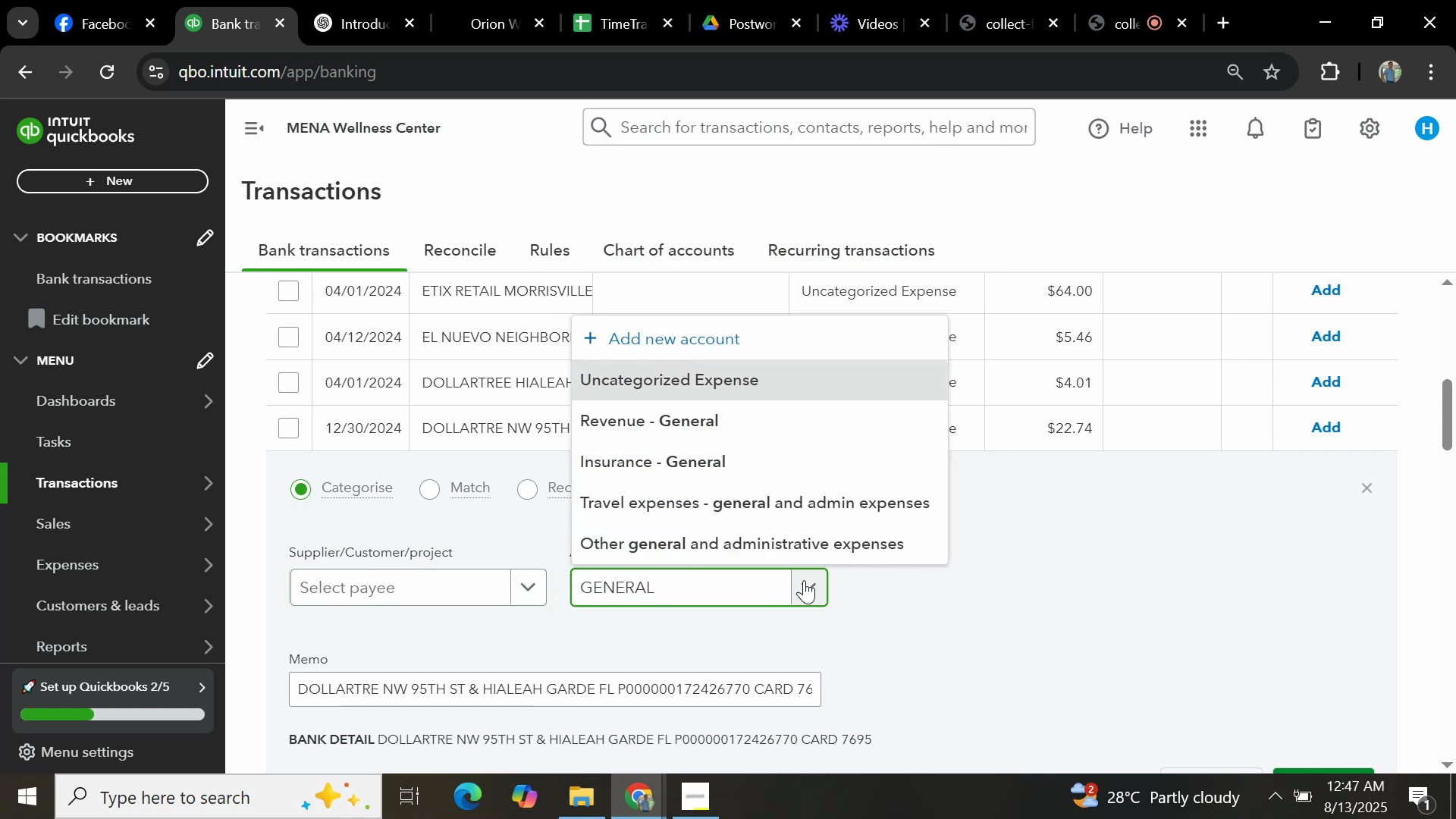 
left_click([781, 540])
 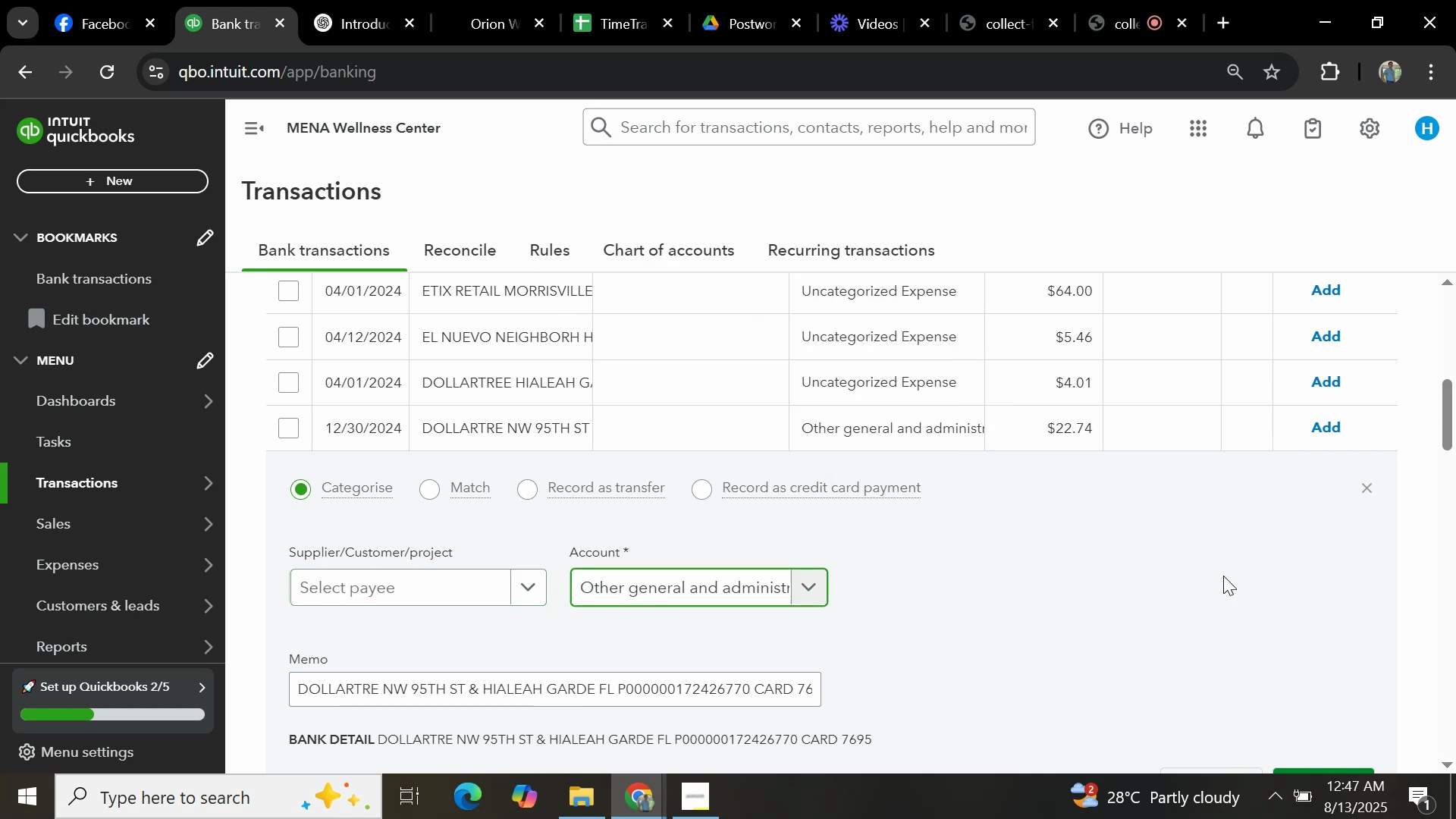 
scroll: coordinate [1242, 583], scroll_direction: down, amount: 2.0
 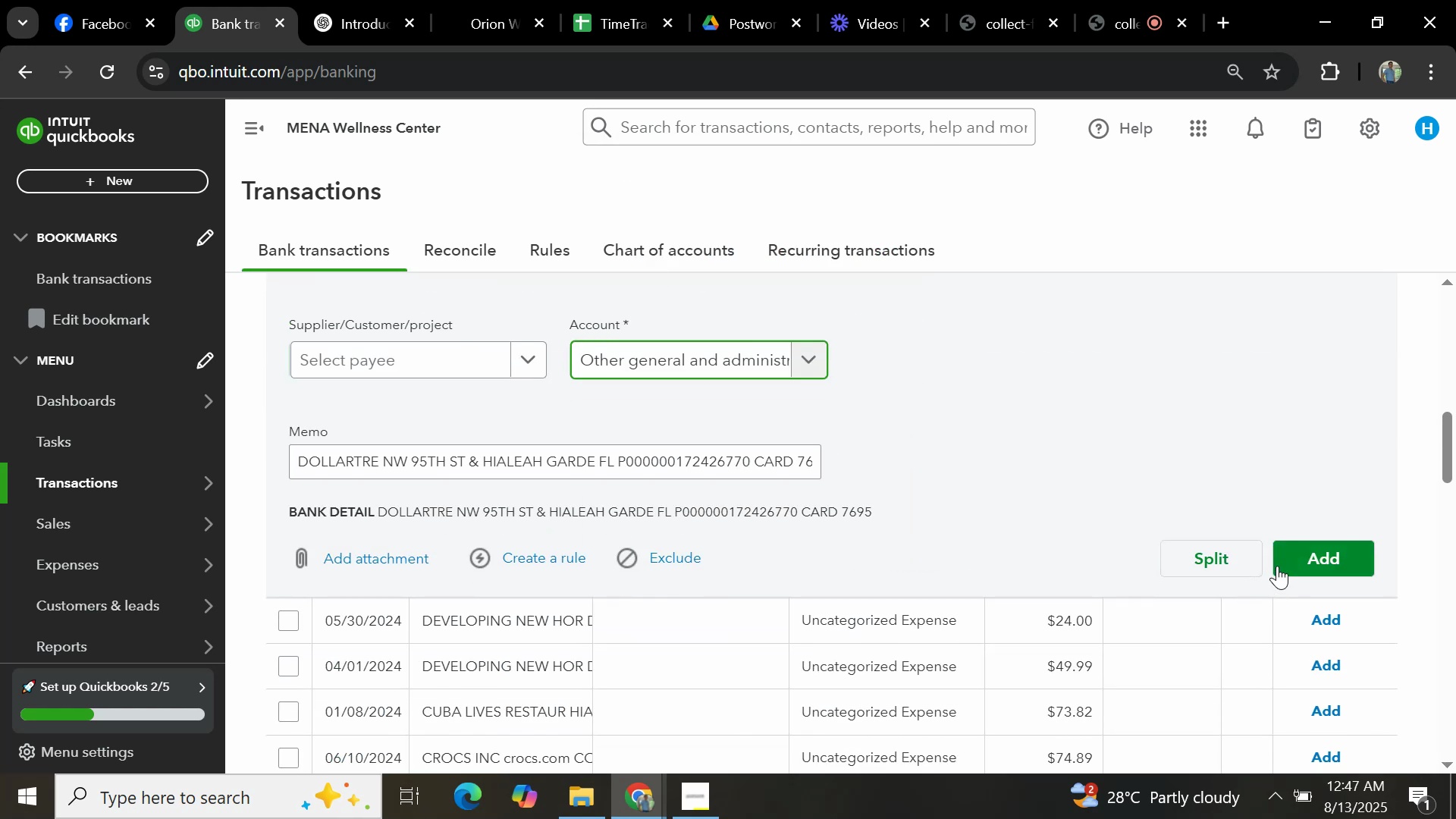 
left_click([1332, 551])
 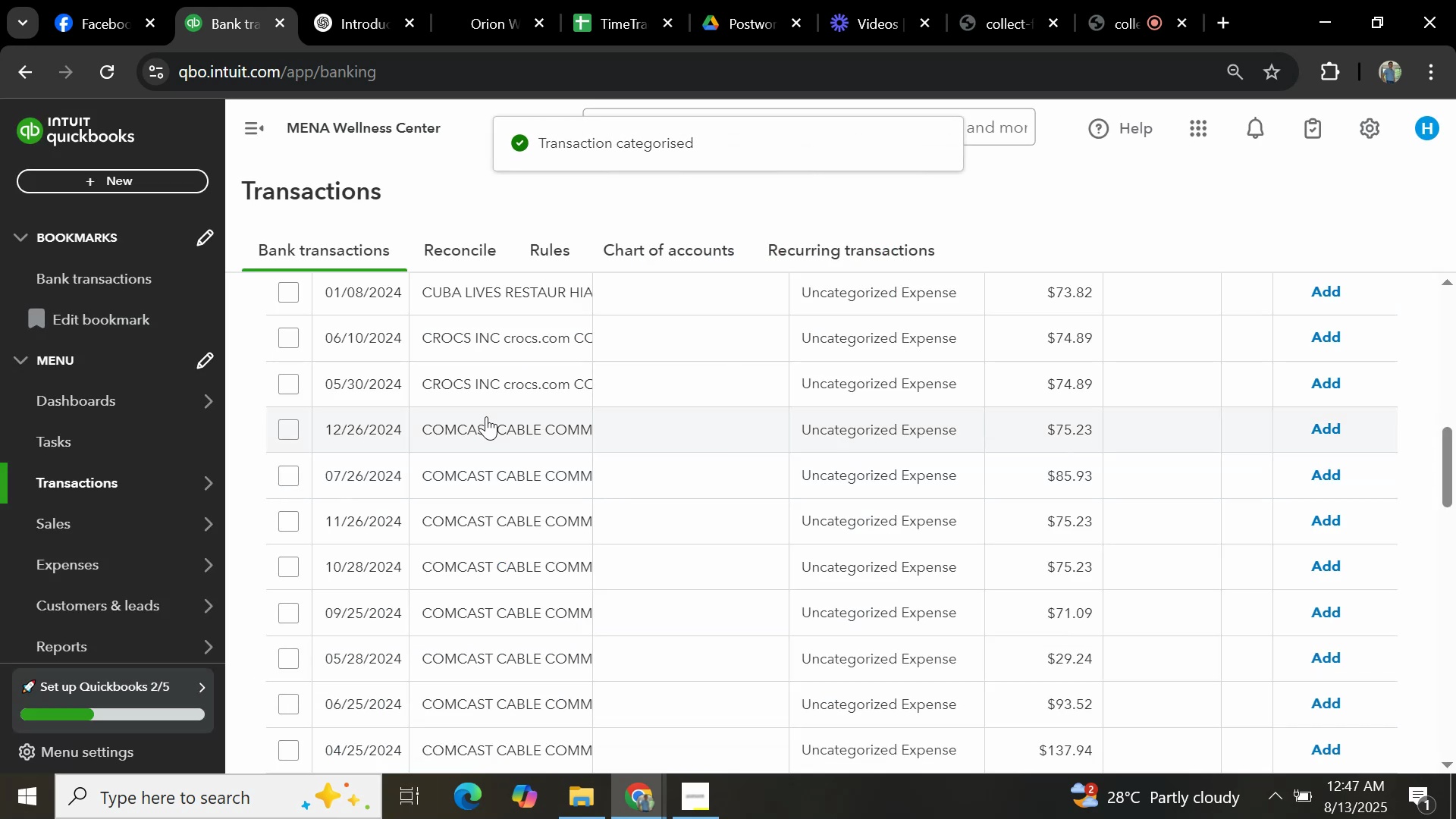 
scroll: coordinate [512, 513], scroll_direction: up, amount: 1.0
 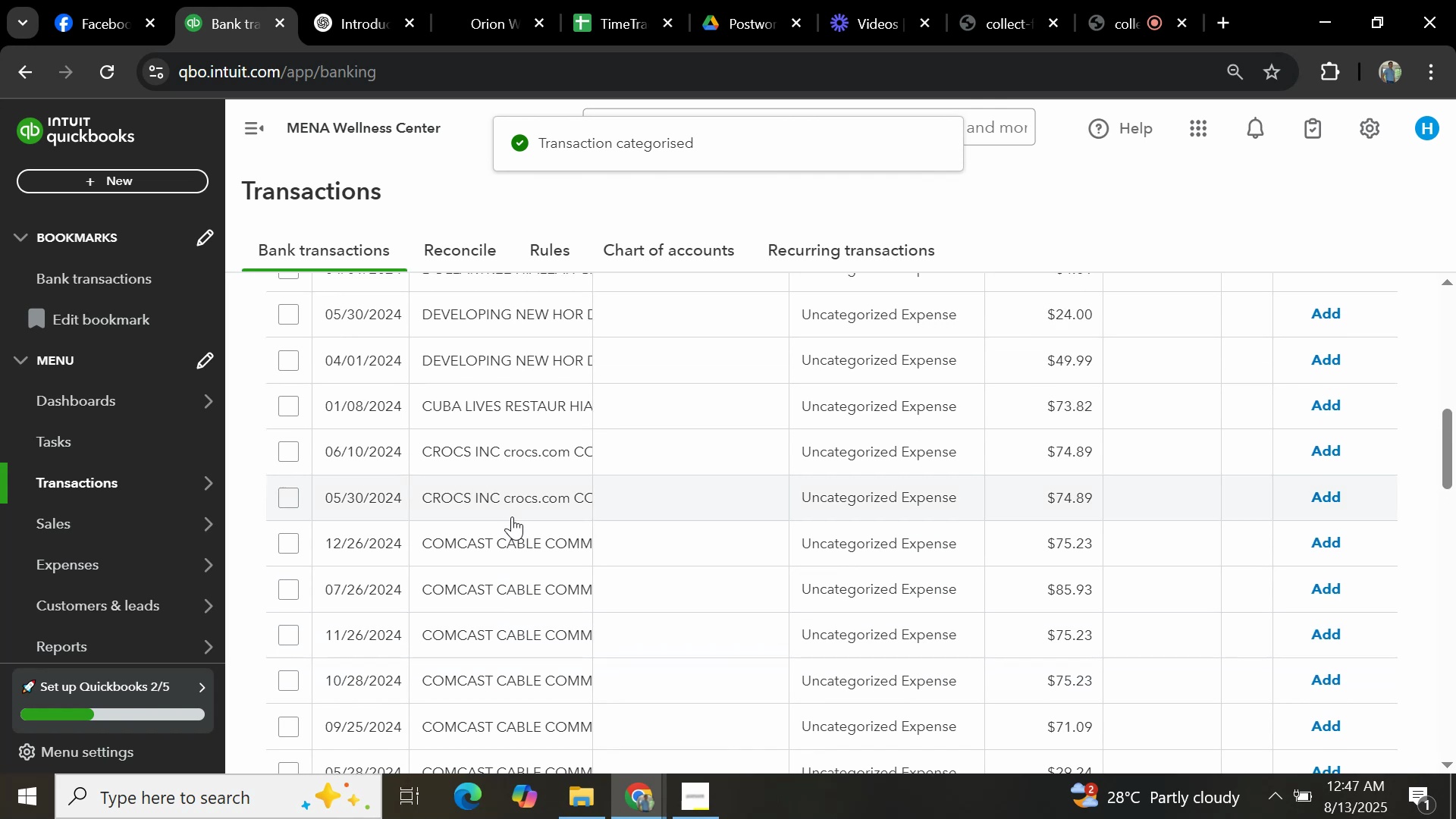 
scroll: coordinate [499, 609], scroll_direction: down, amount: 2.0
 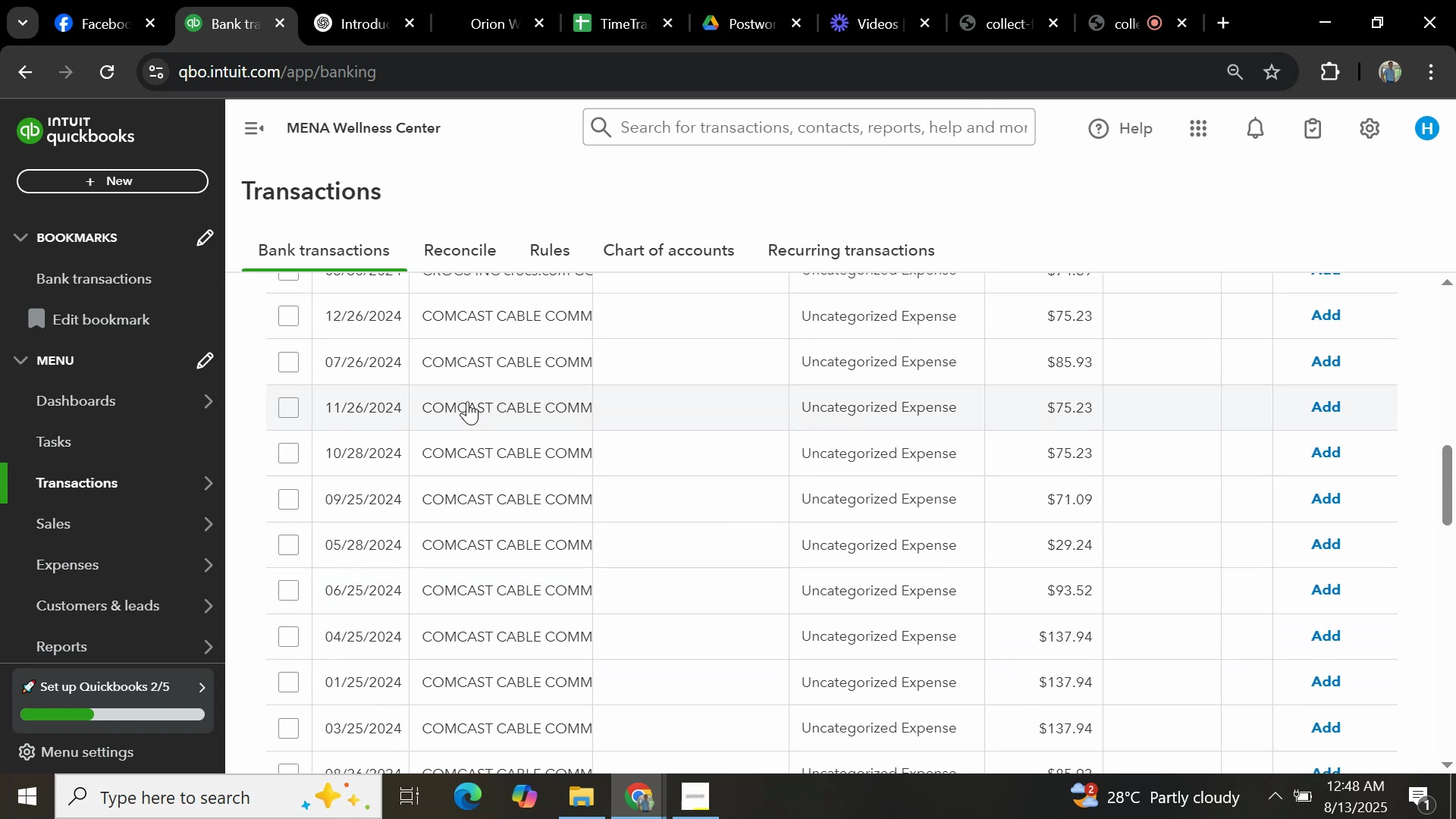 
scroll: coordinate [469, 573], scroll_direction: up, amount: 1.0
 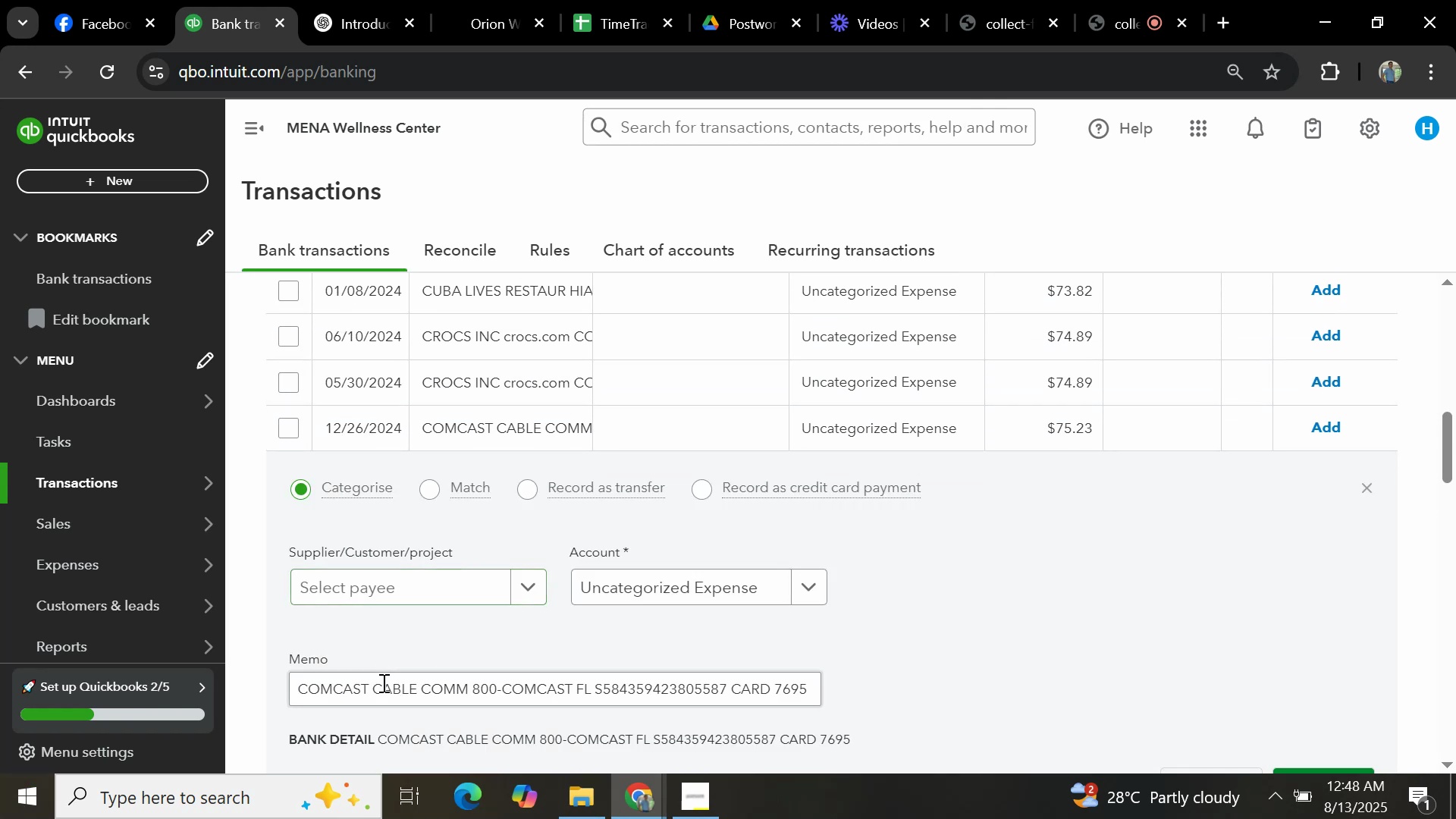 
left_click_drag(start_coordinate=[423, 691], to_coordinate=[277, 682])
 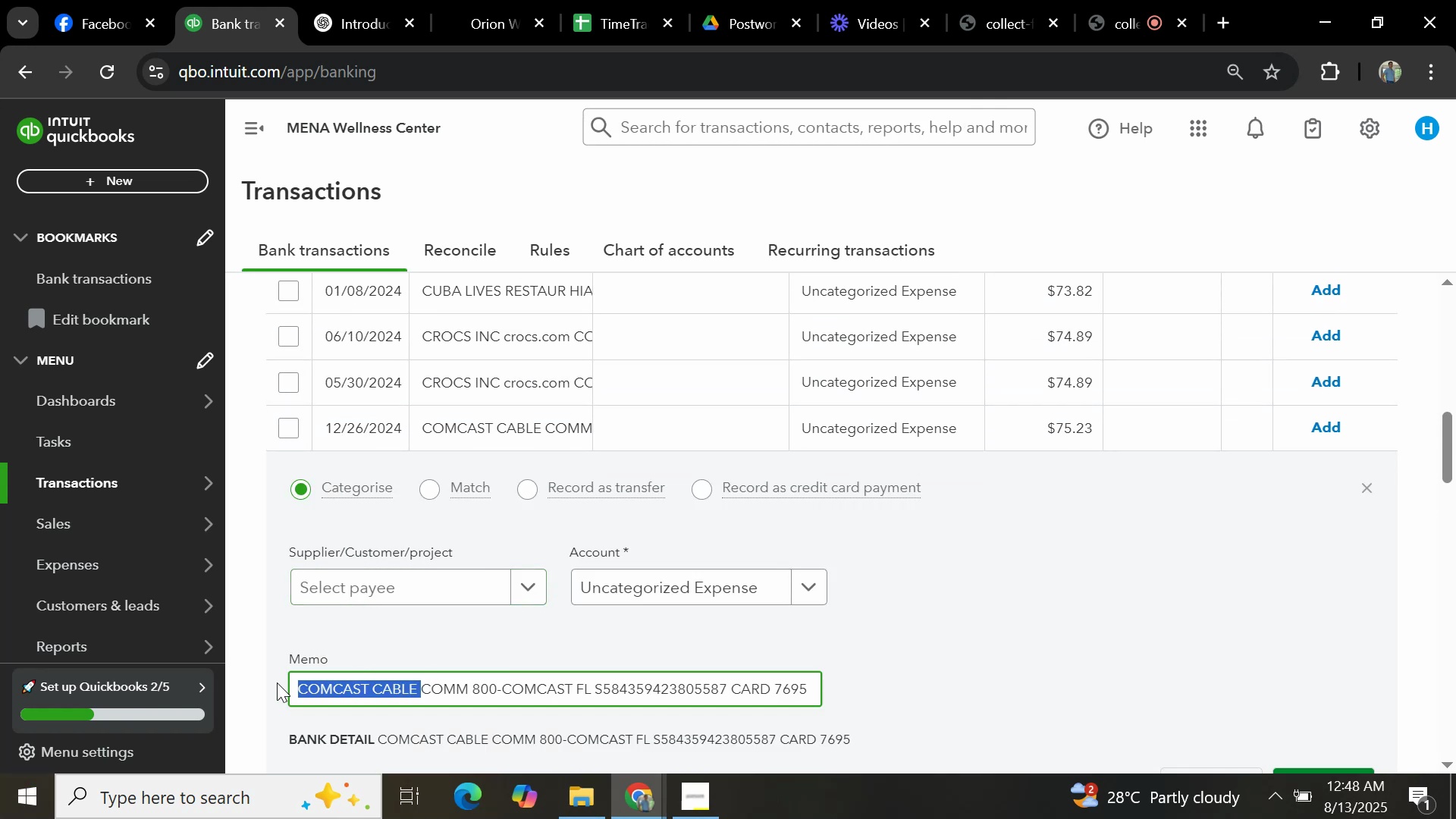 
key(Control+C)
 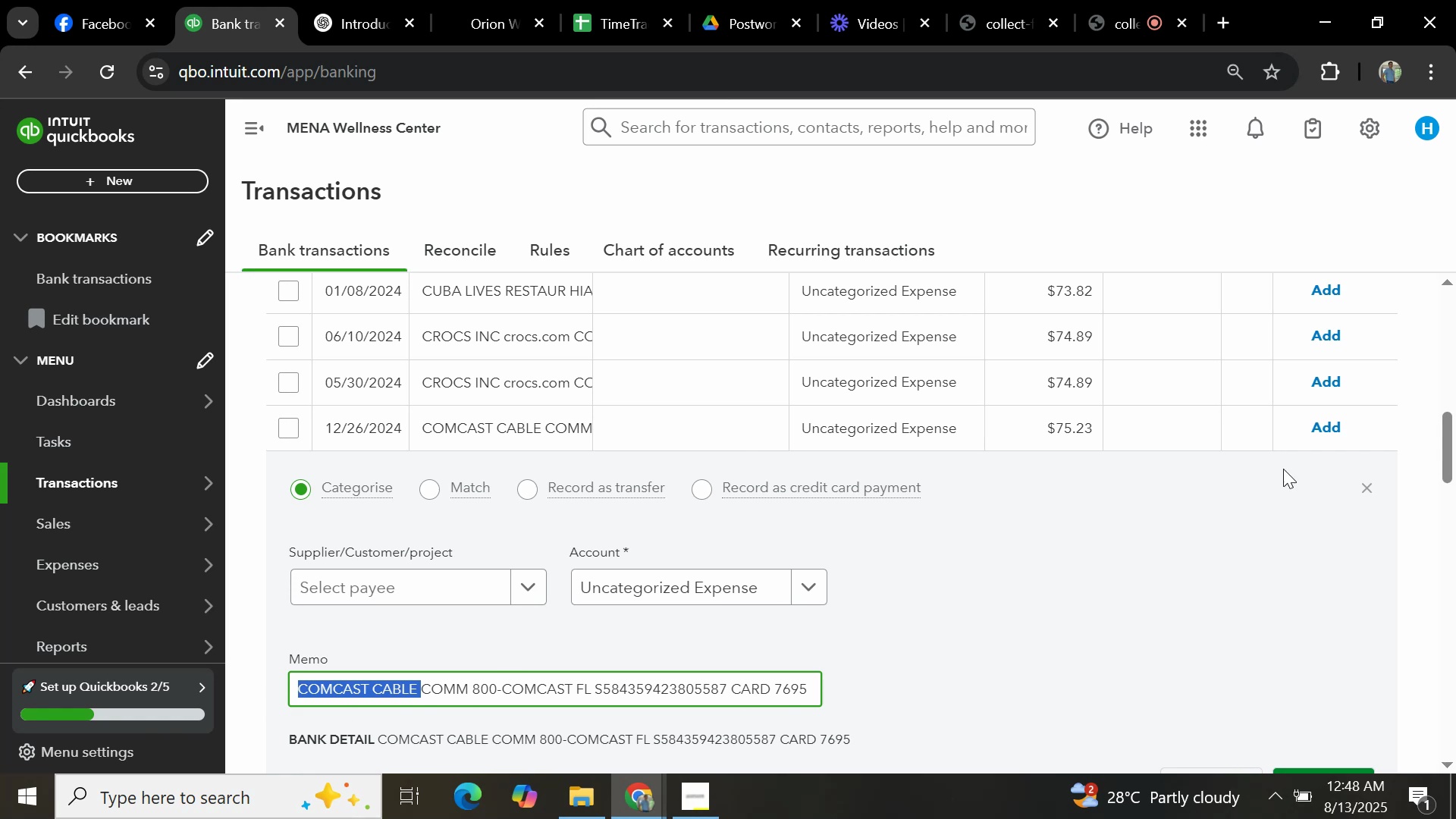 
scroll: coordinate [1118, 604], scroll_direction: up, amount: 7.0
 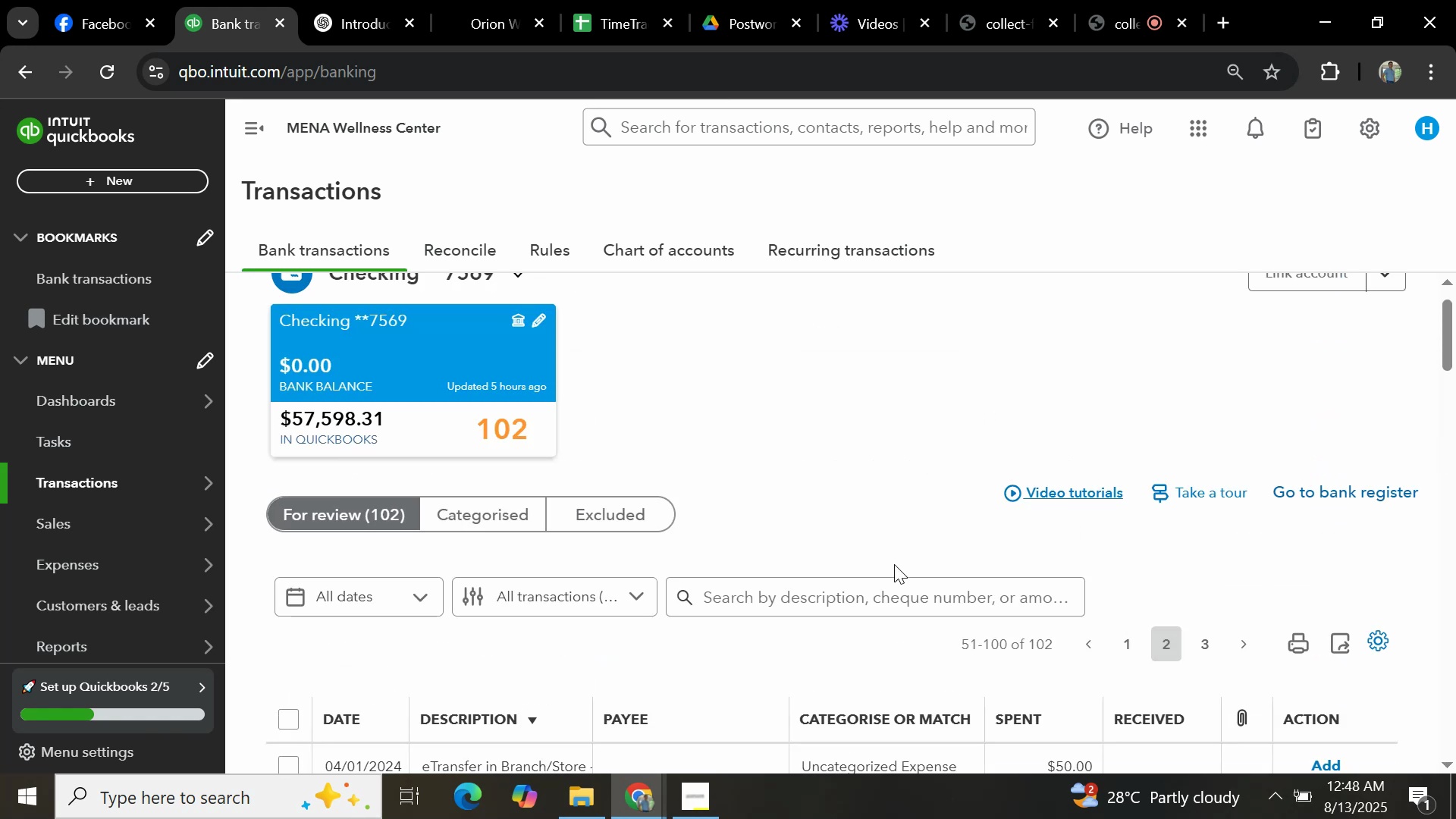 
left_click([888, 599])
 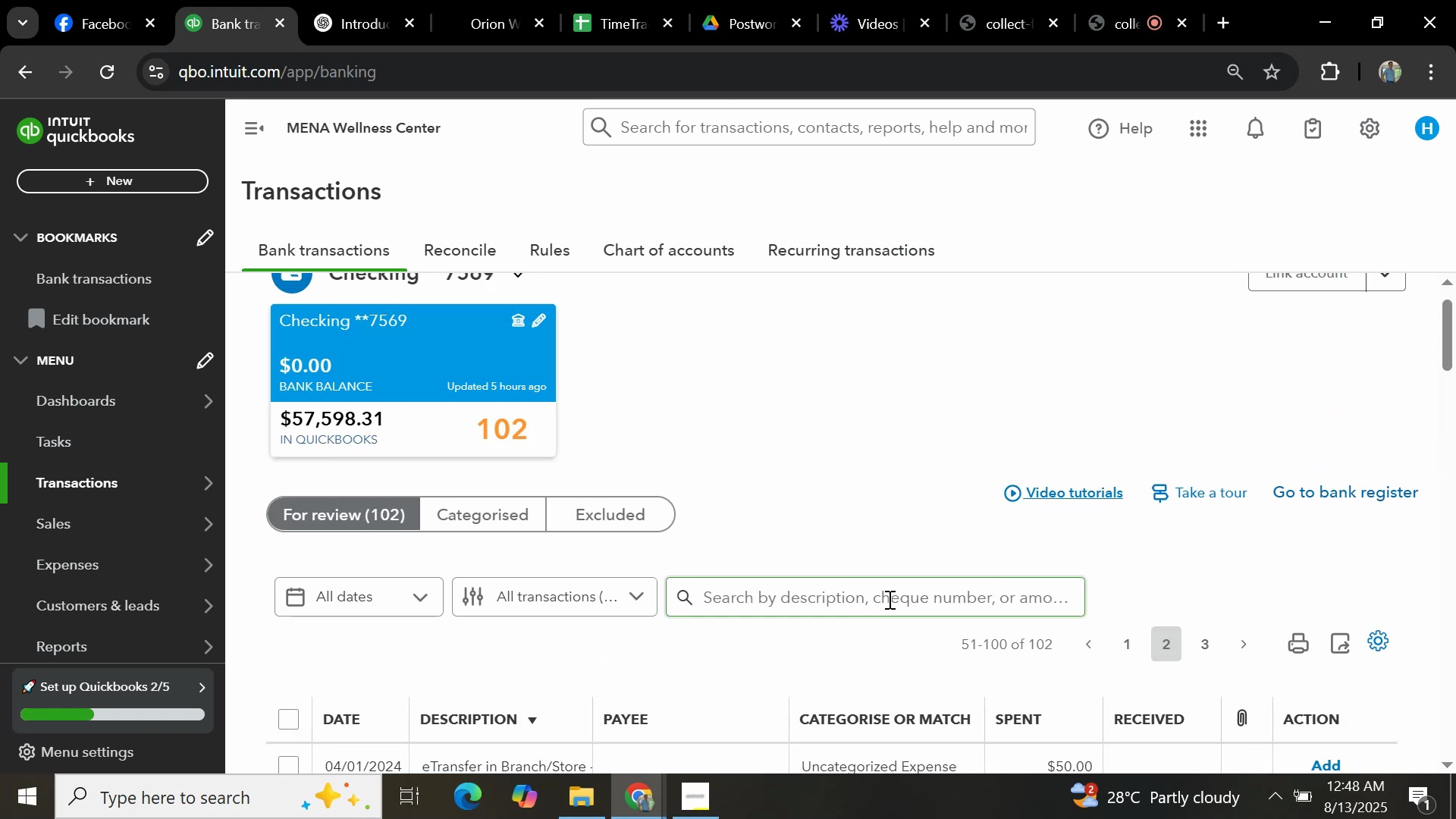 
key(Control+V)
 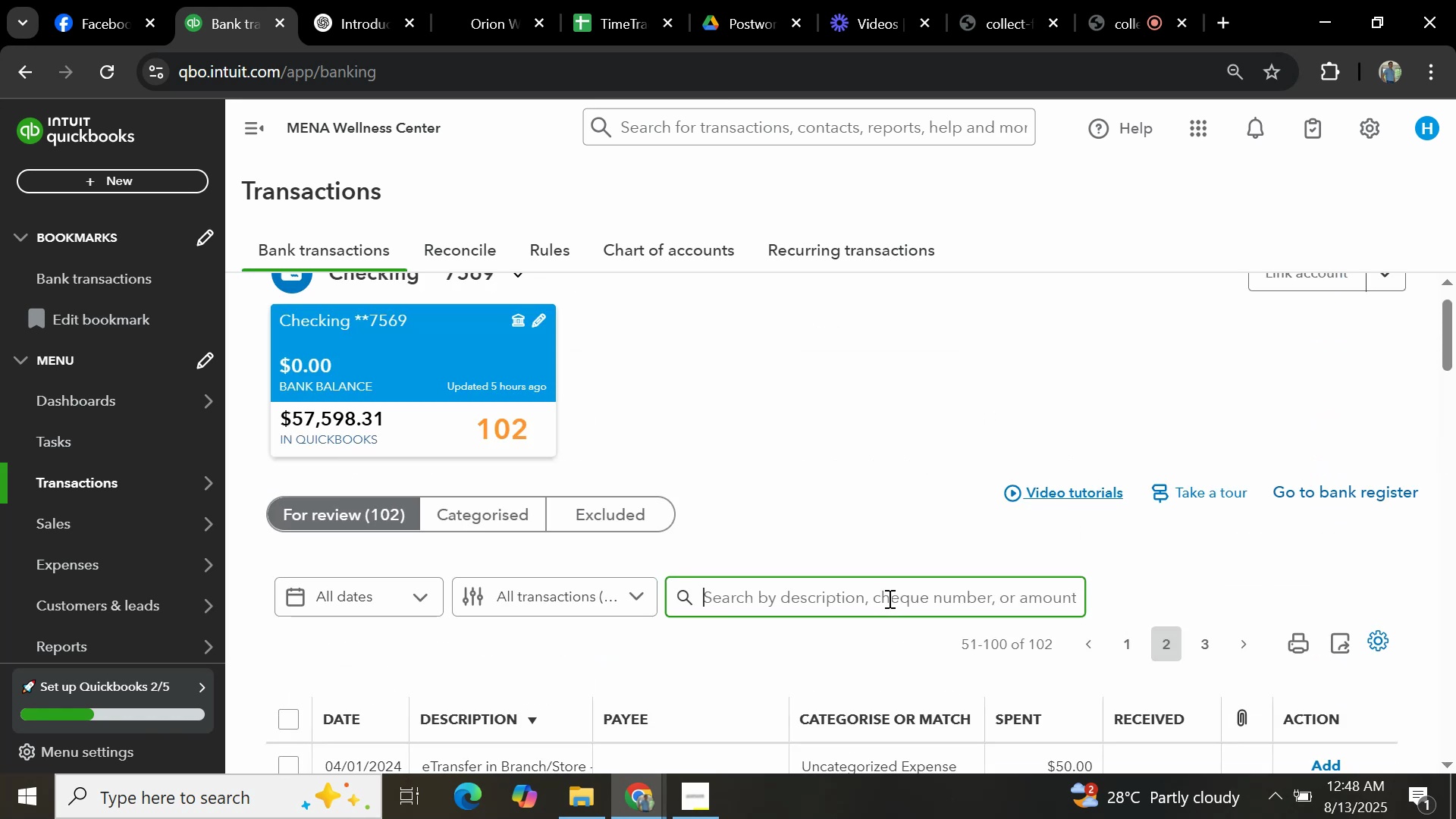 
key(Enter)
 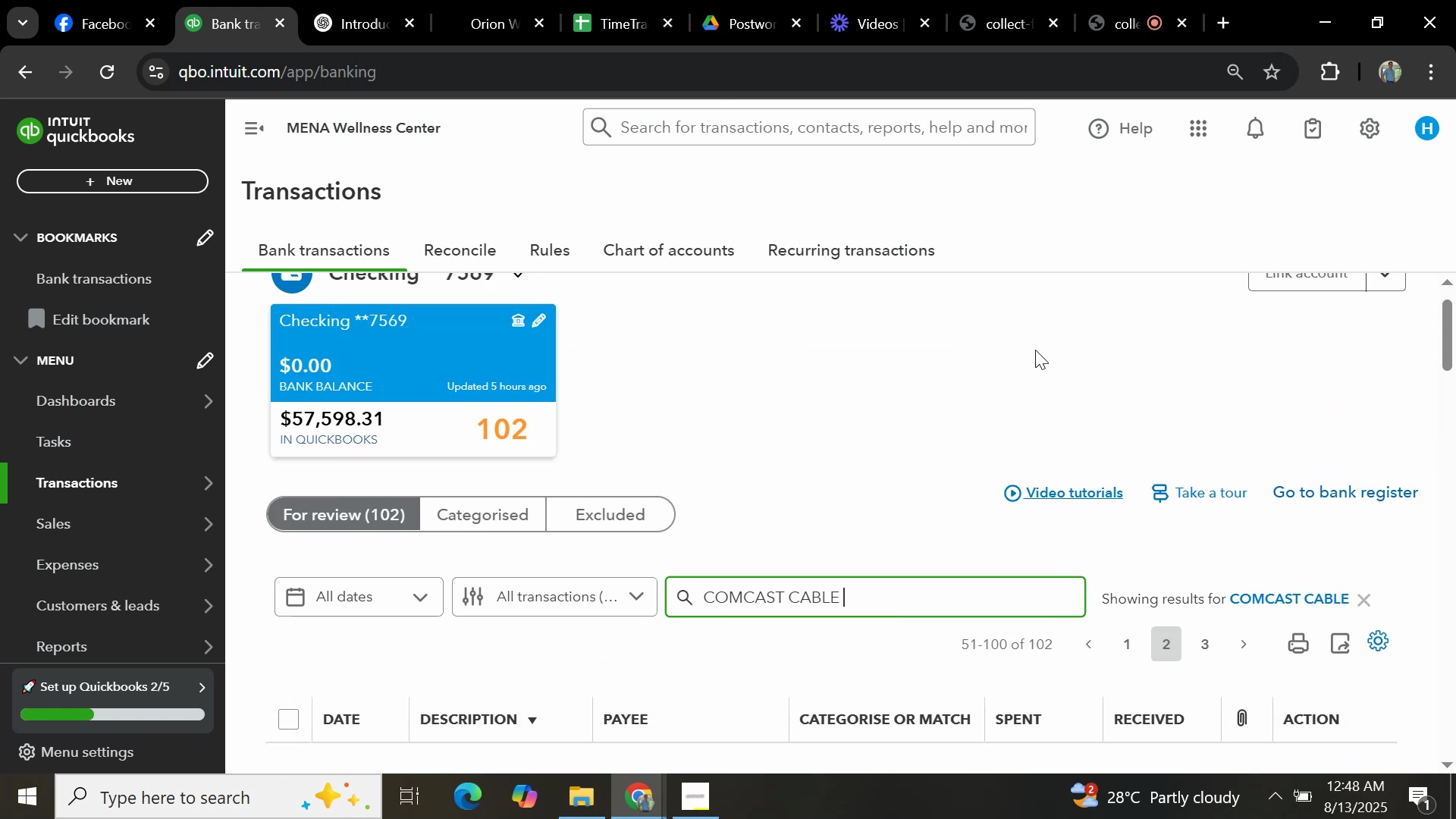 
scroll: coordinate [704, 477], scroll_direction: down, amount: 2.0
 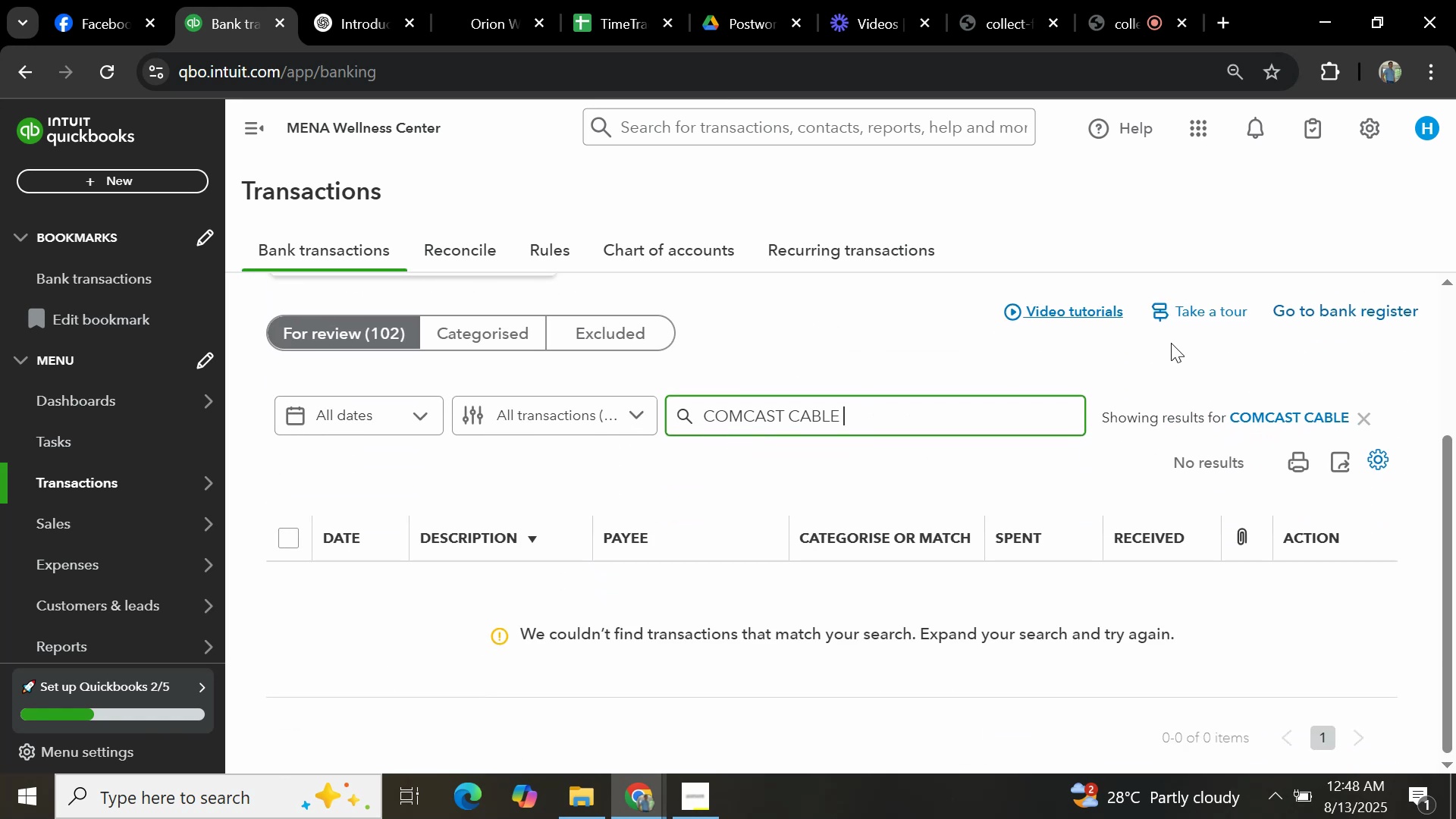 
right_click([999, 299])
 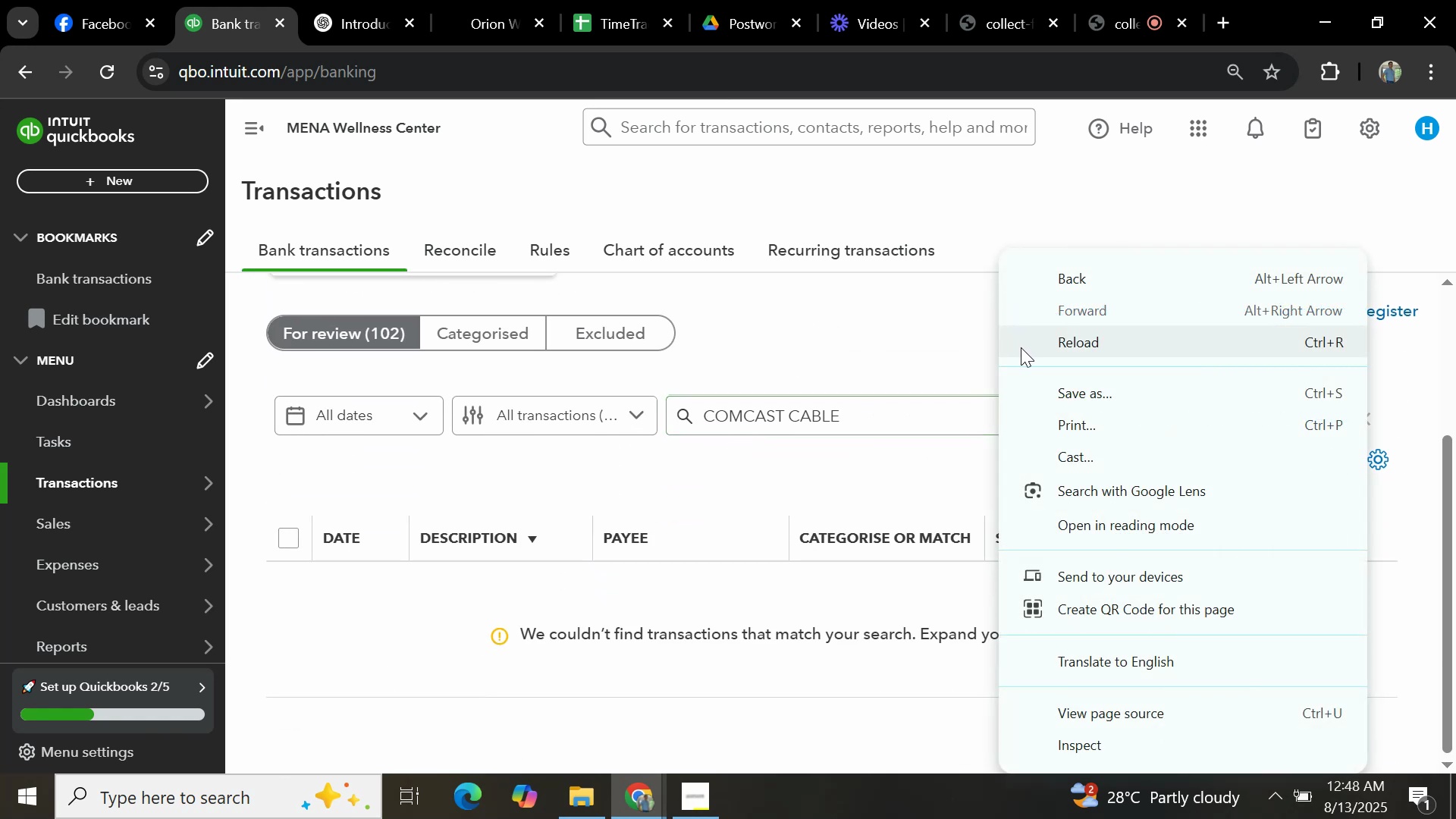 
left_click([1037, 339])
 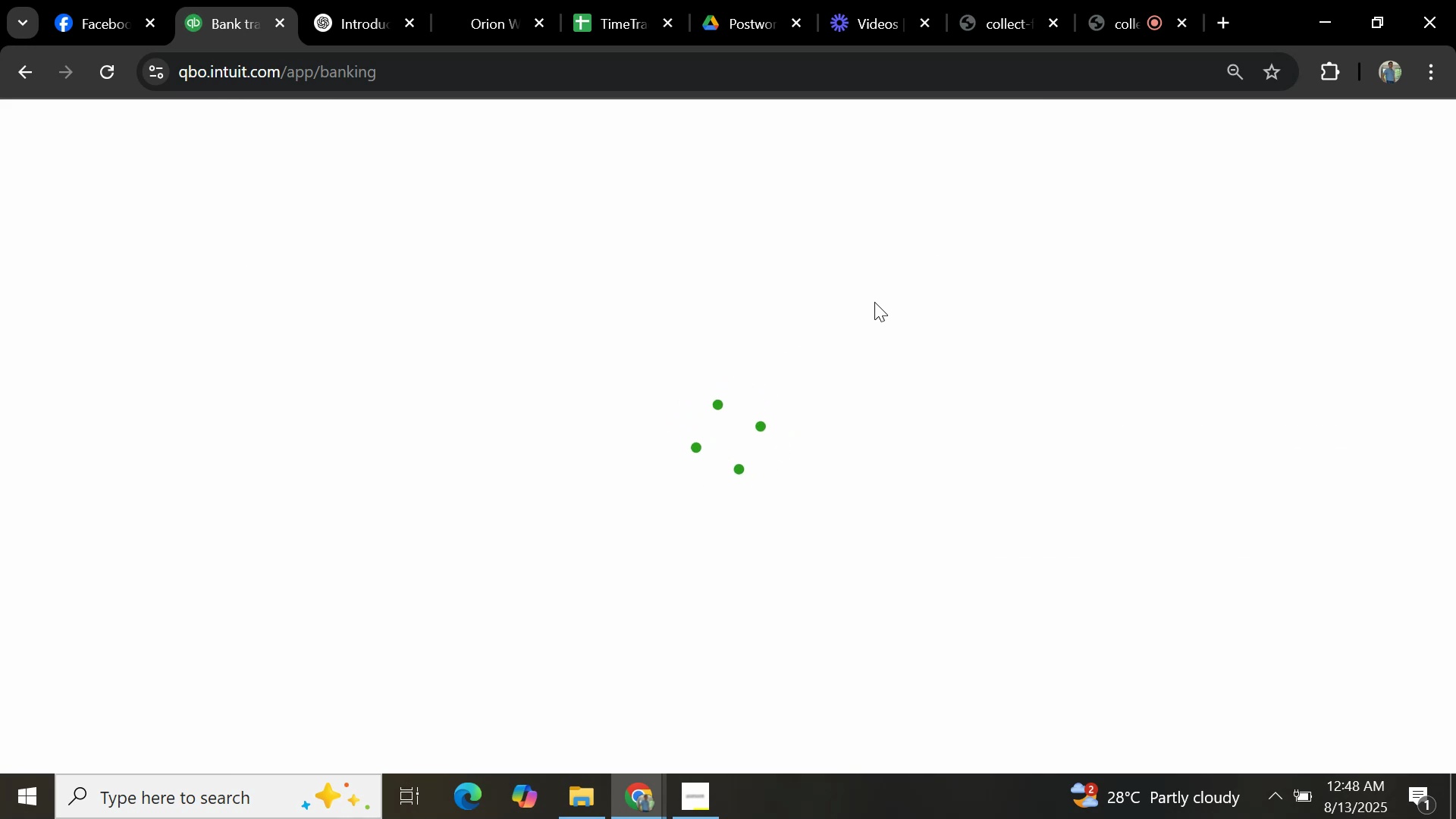 
wait(15.62)
 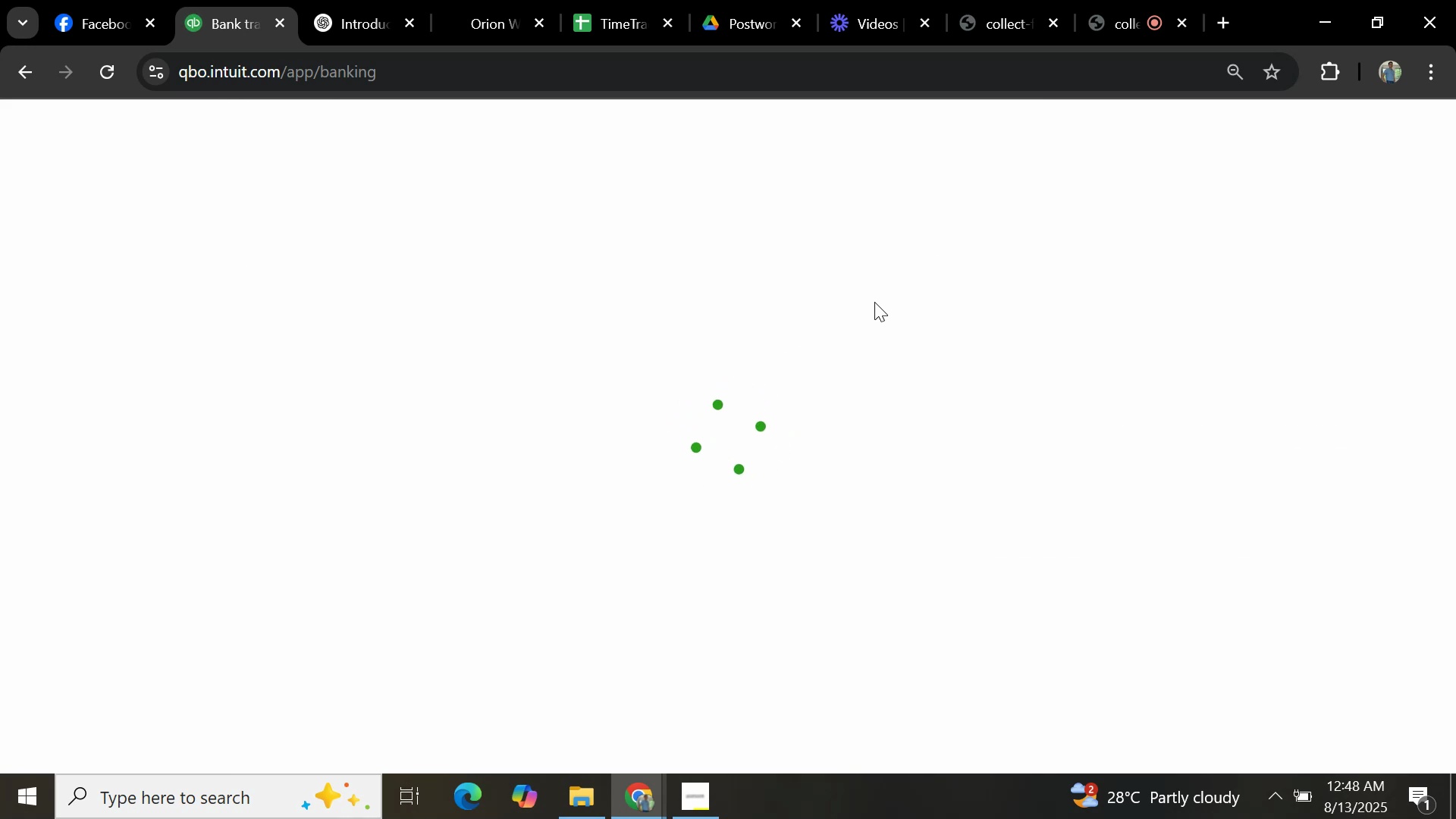 
left_click([784, 642])
 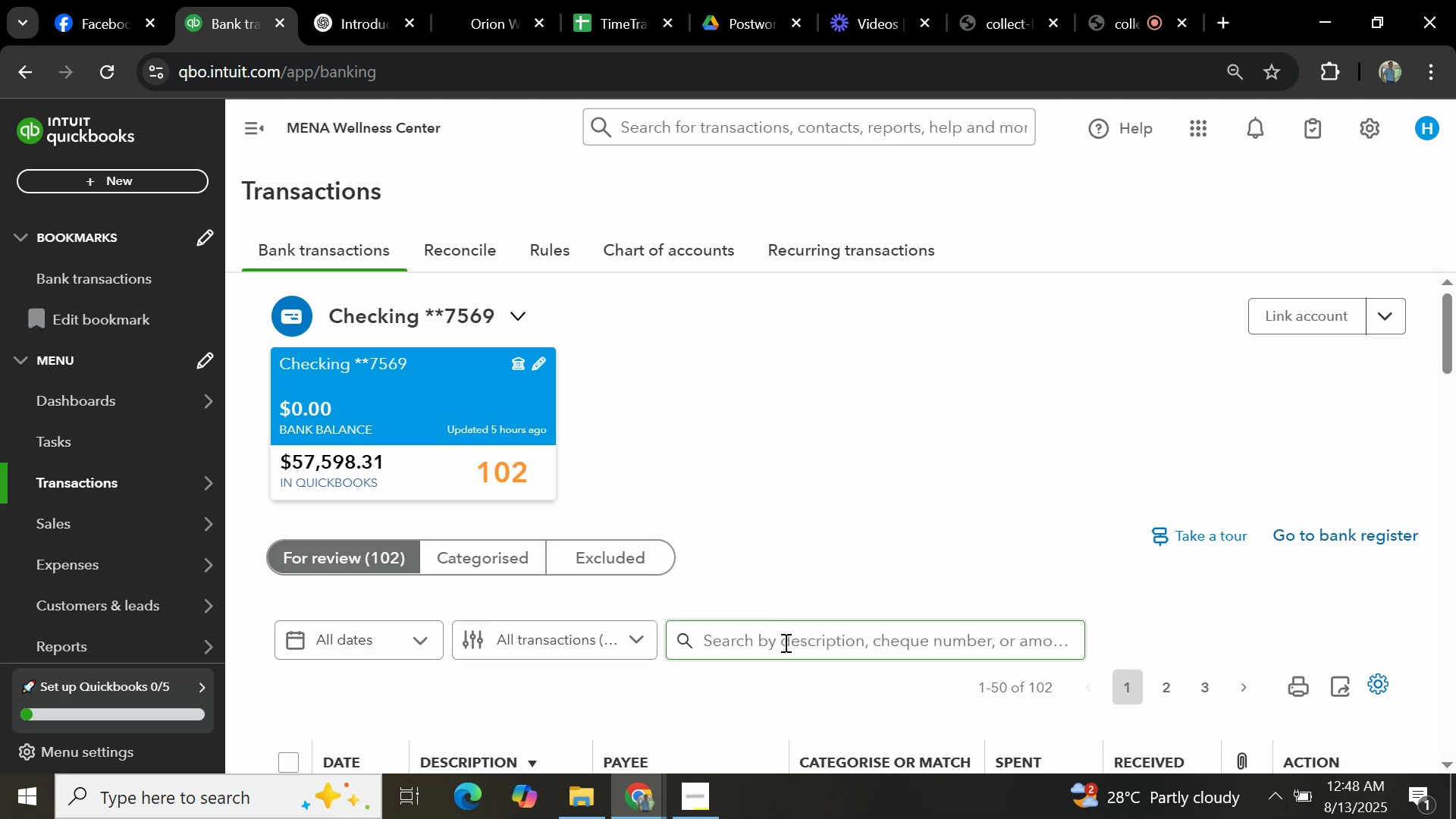 
key(Control+V)
 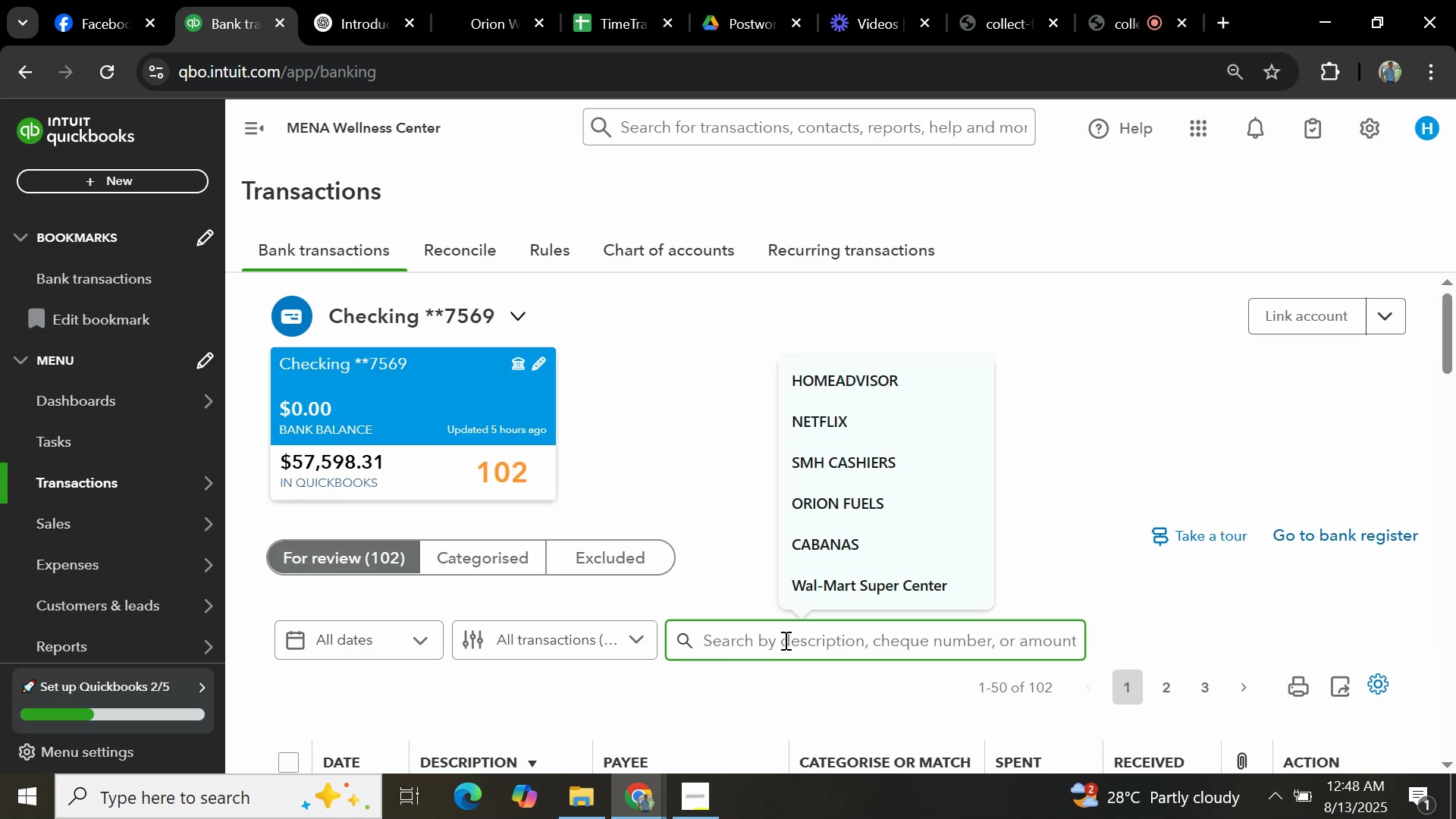 
key(Enter)
 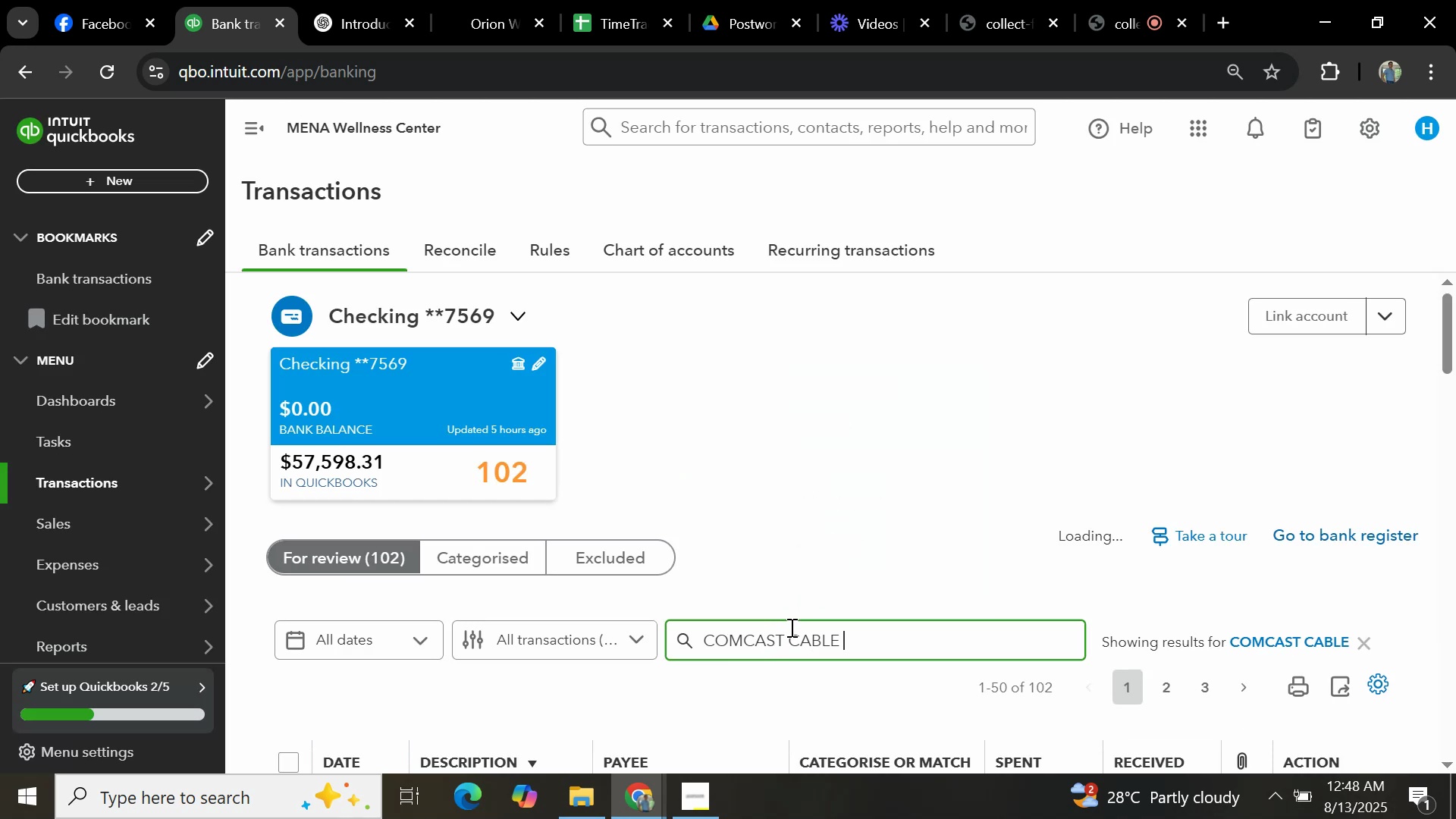 
scroll: coordinate [761, 451], scroll_direction: down, amount: 3.0
 